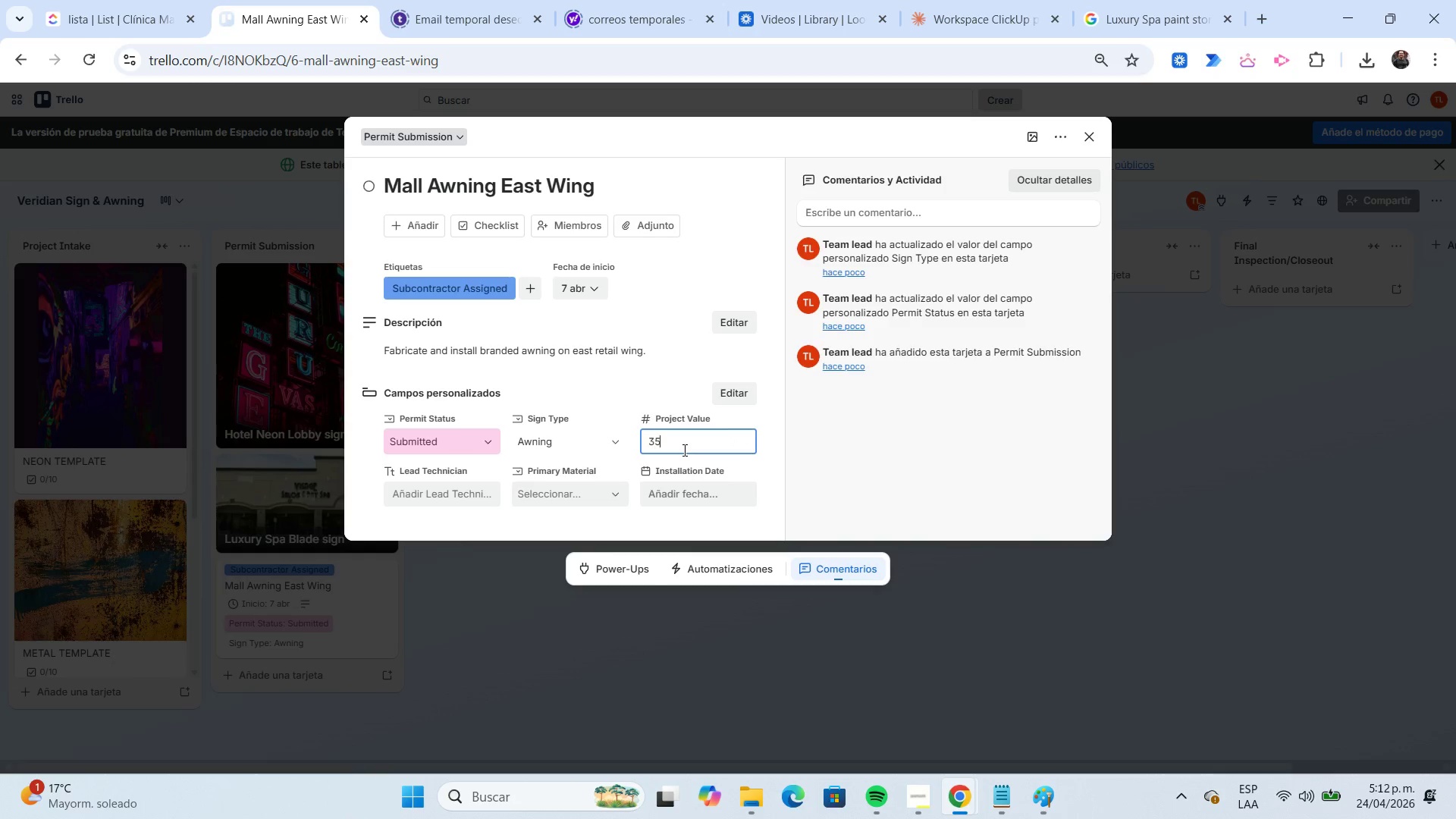 
key(Numpad5)
 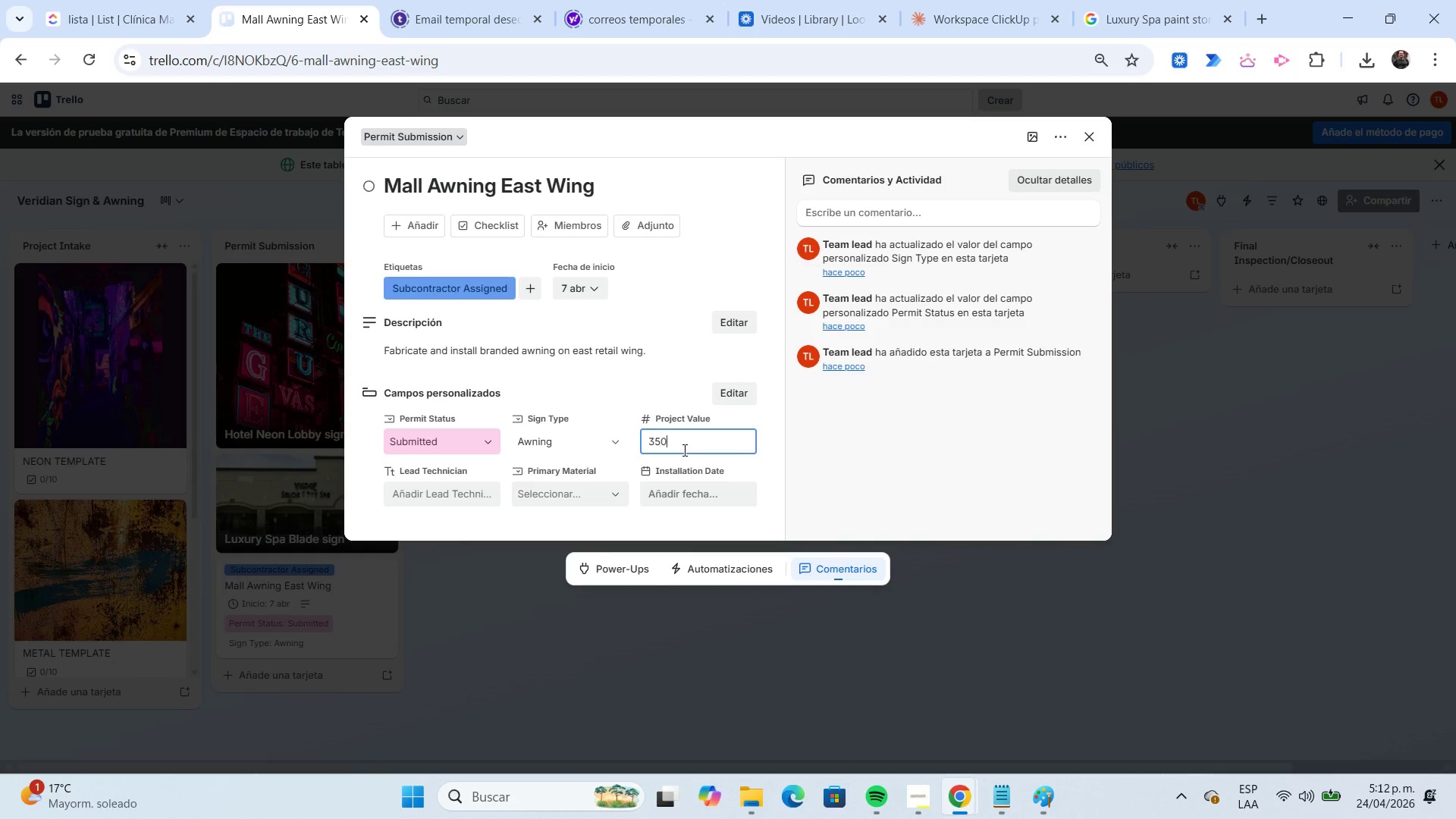 
key(Numpad0)
 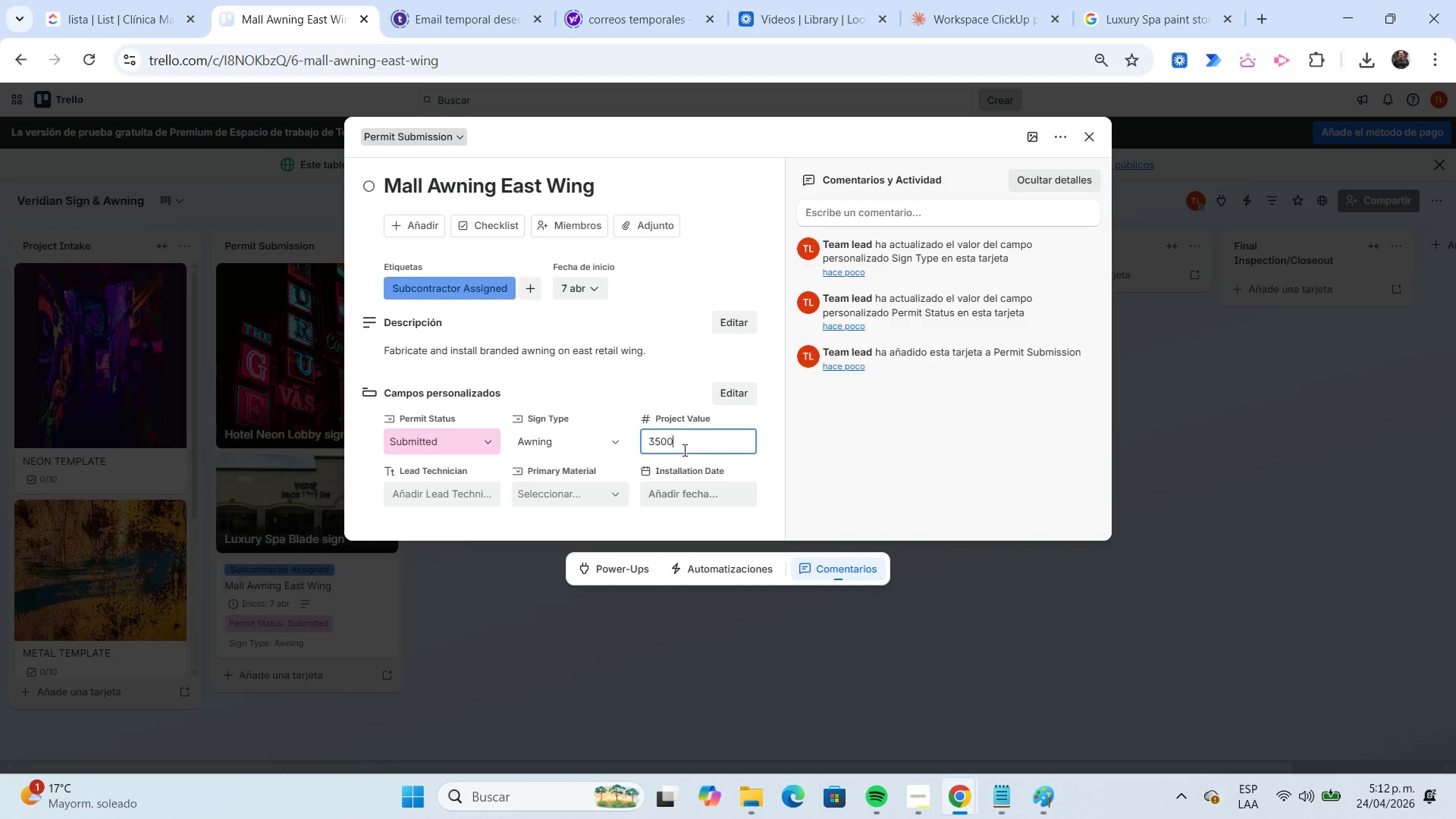 
key(Numpad0)
 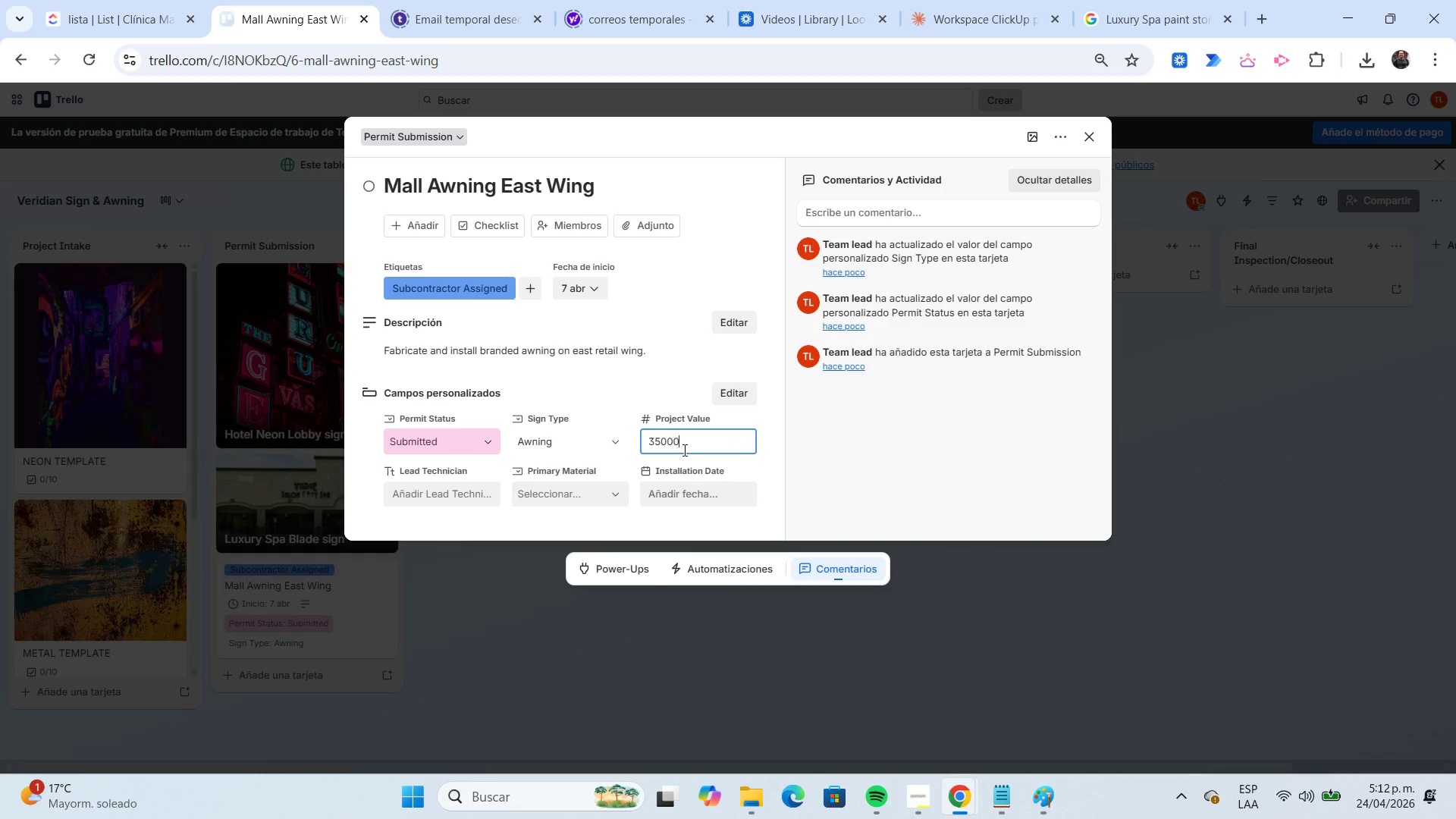 
key(Numpad0)
 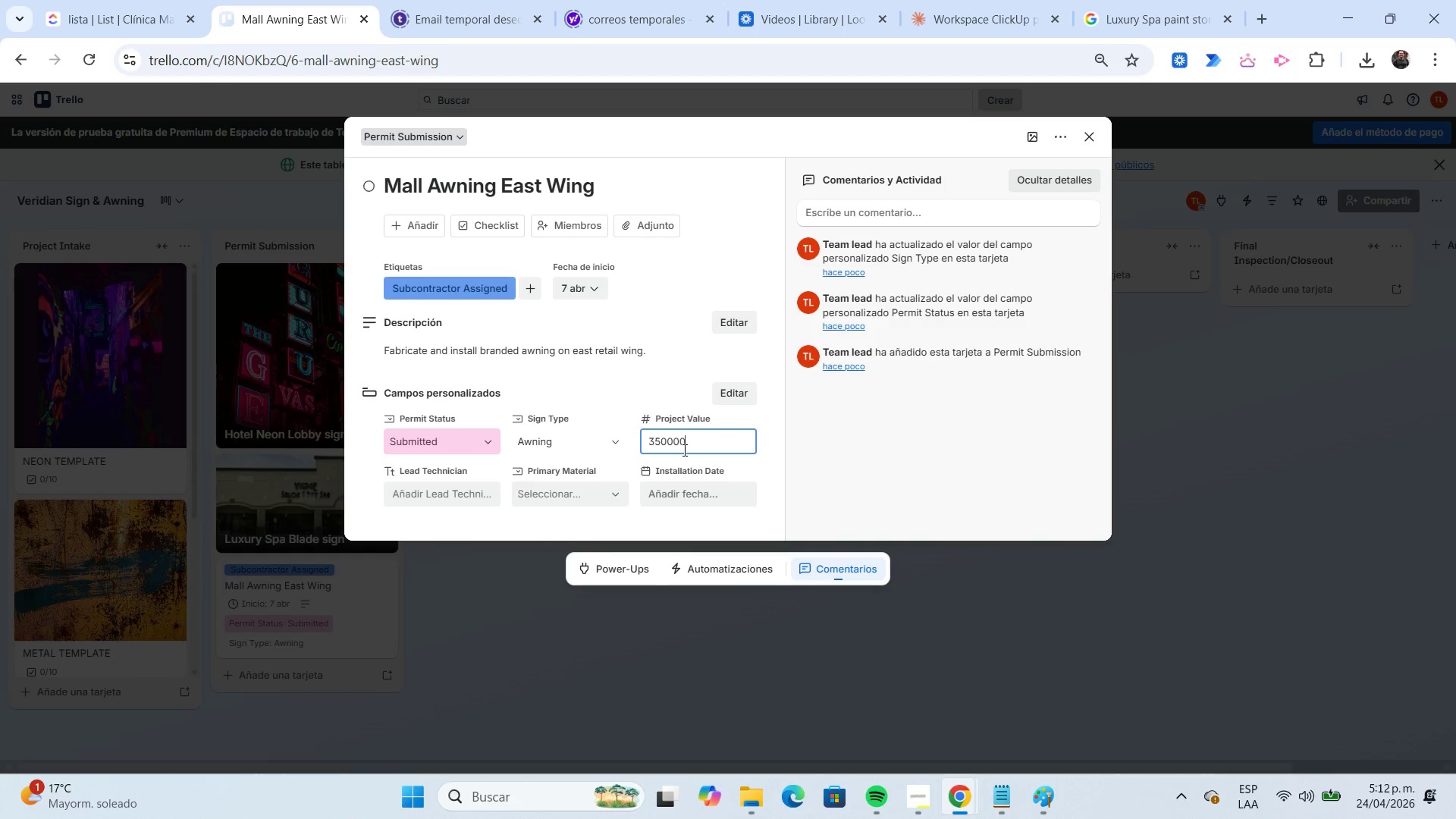 
key(Numpad0)
 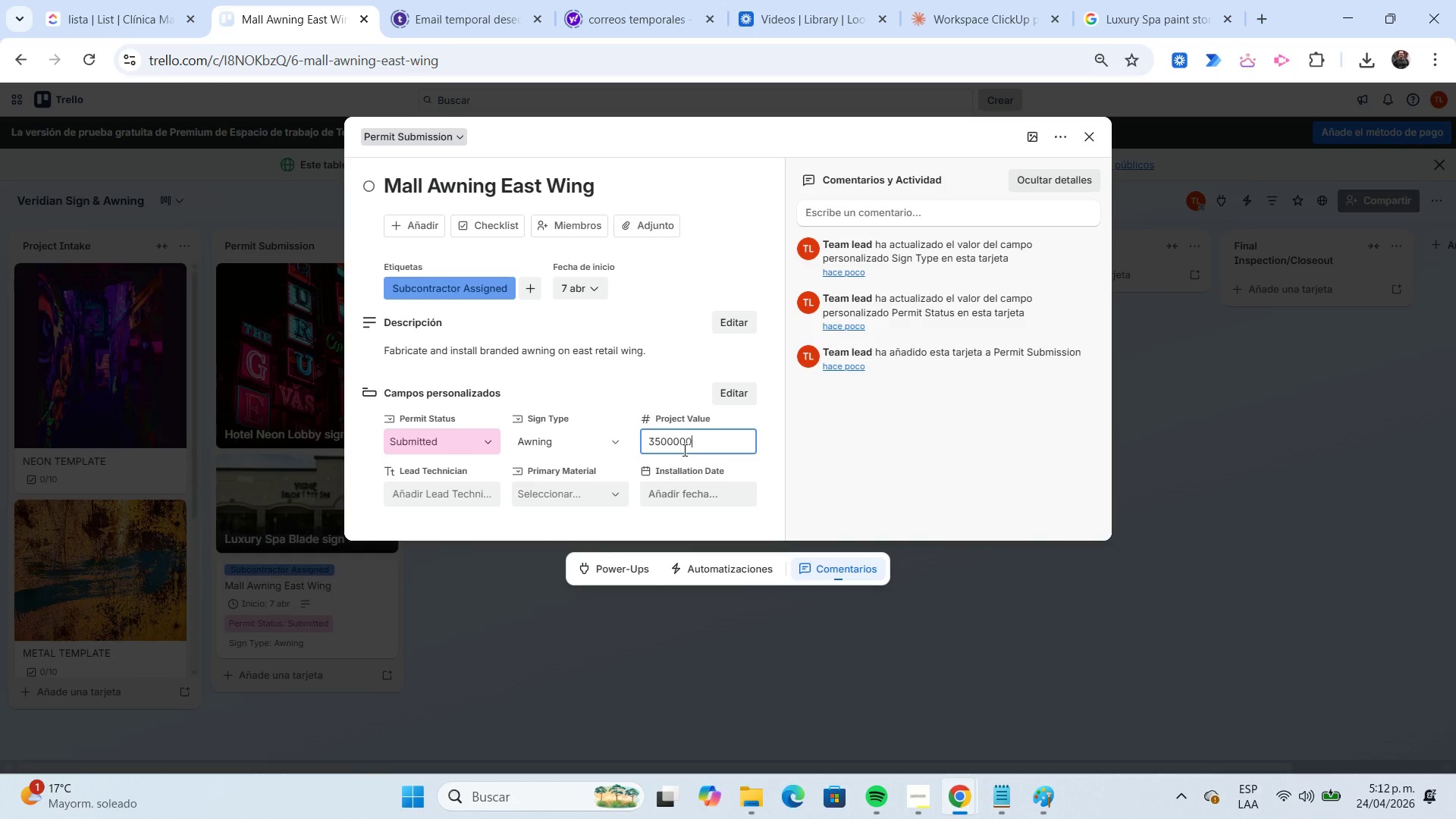 
key(Numpad0)
 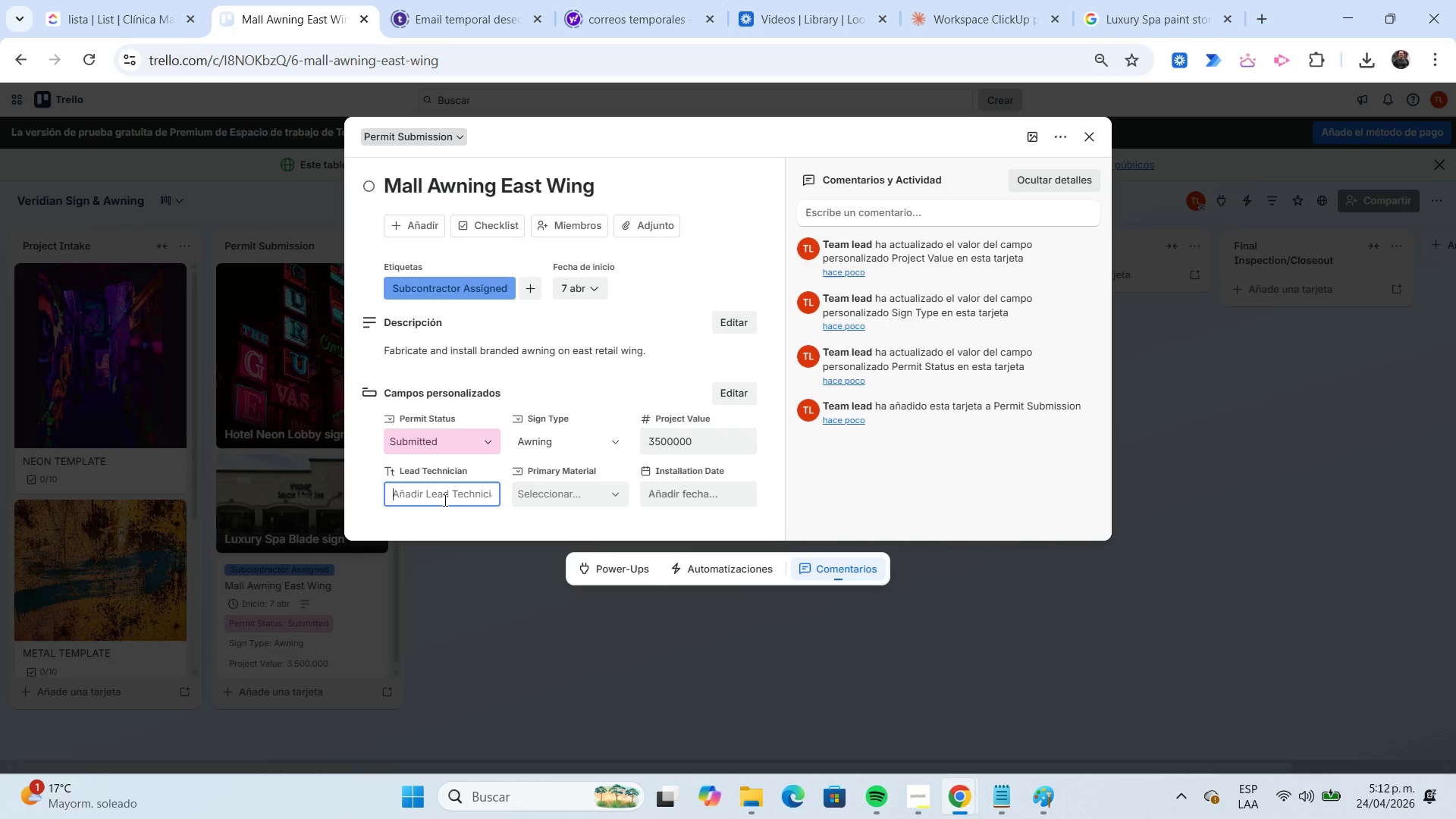 
type(Daniel benitez)
 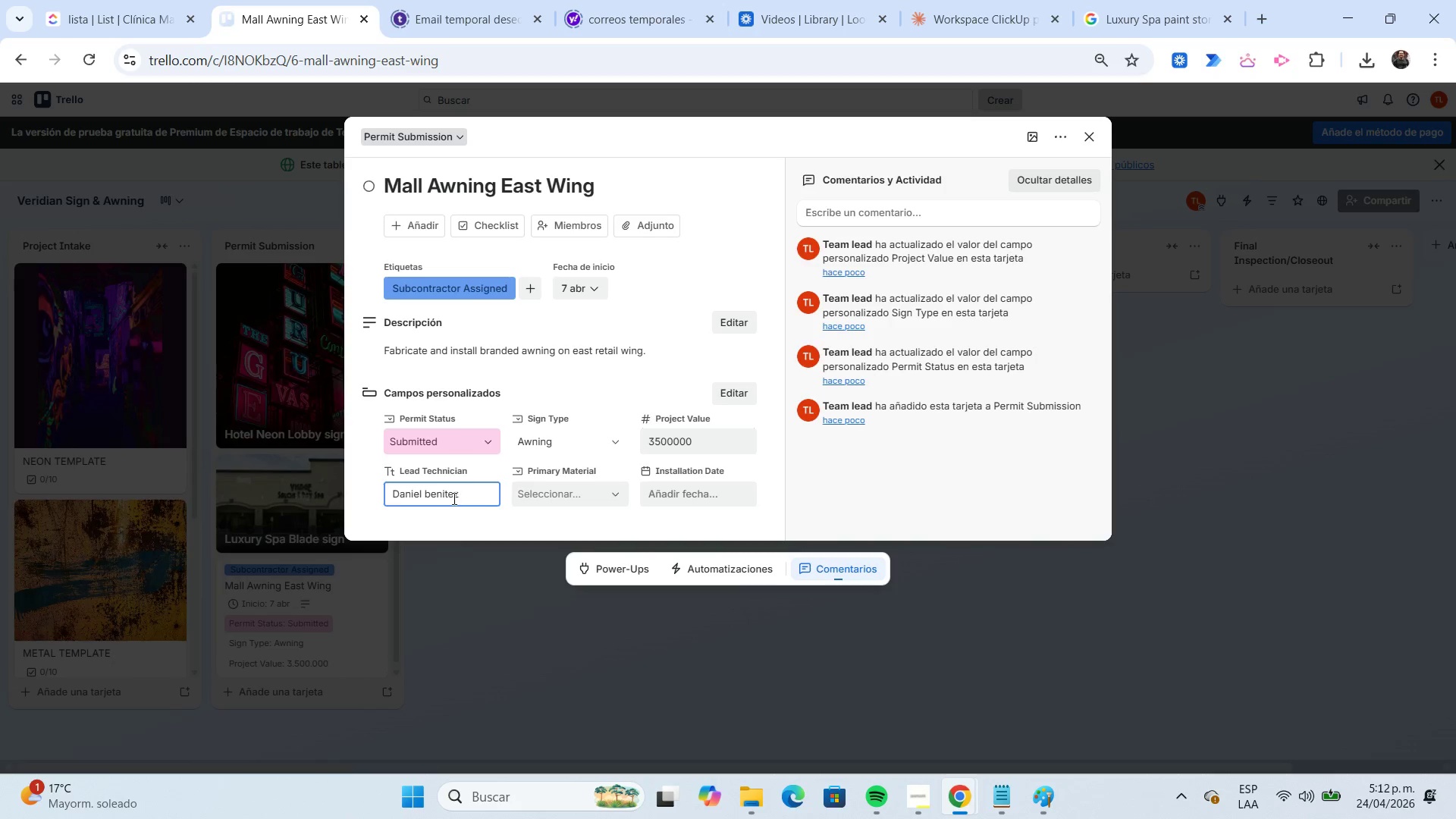 
mouse_move([536, 511])
 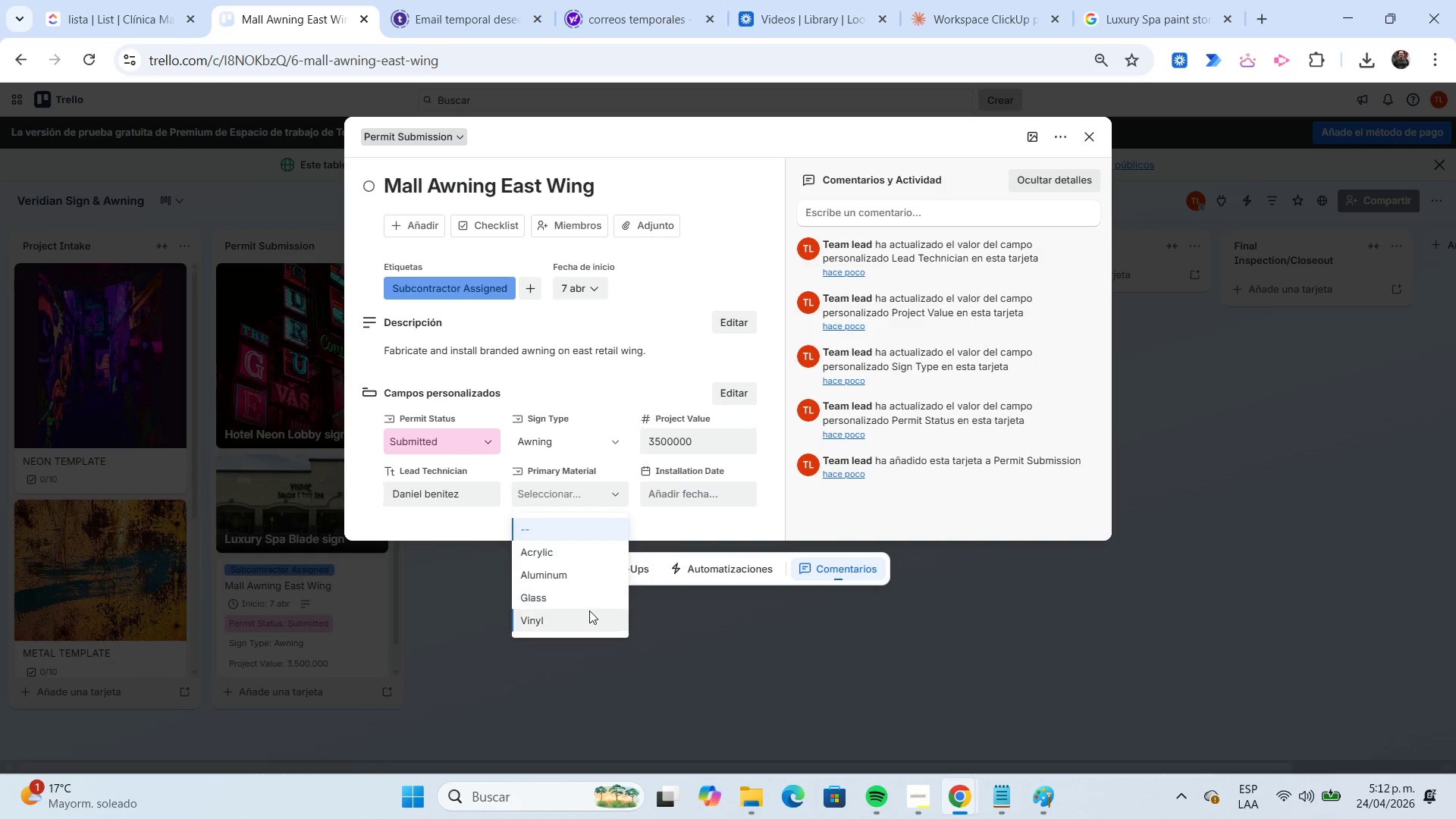 
left_click([589, 610])
 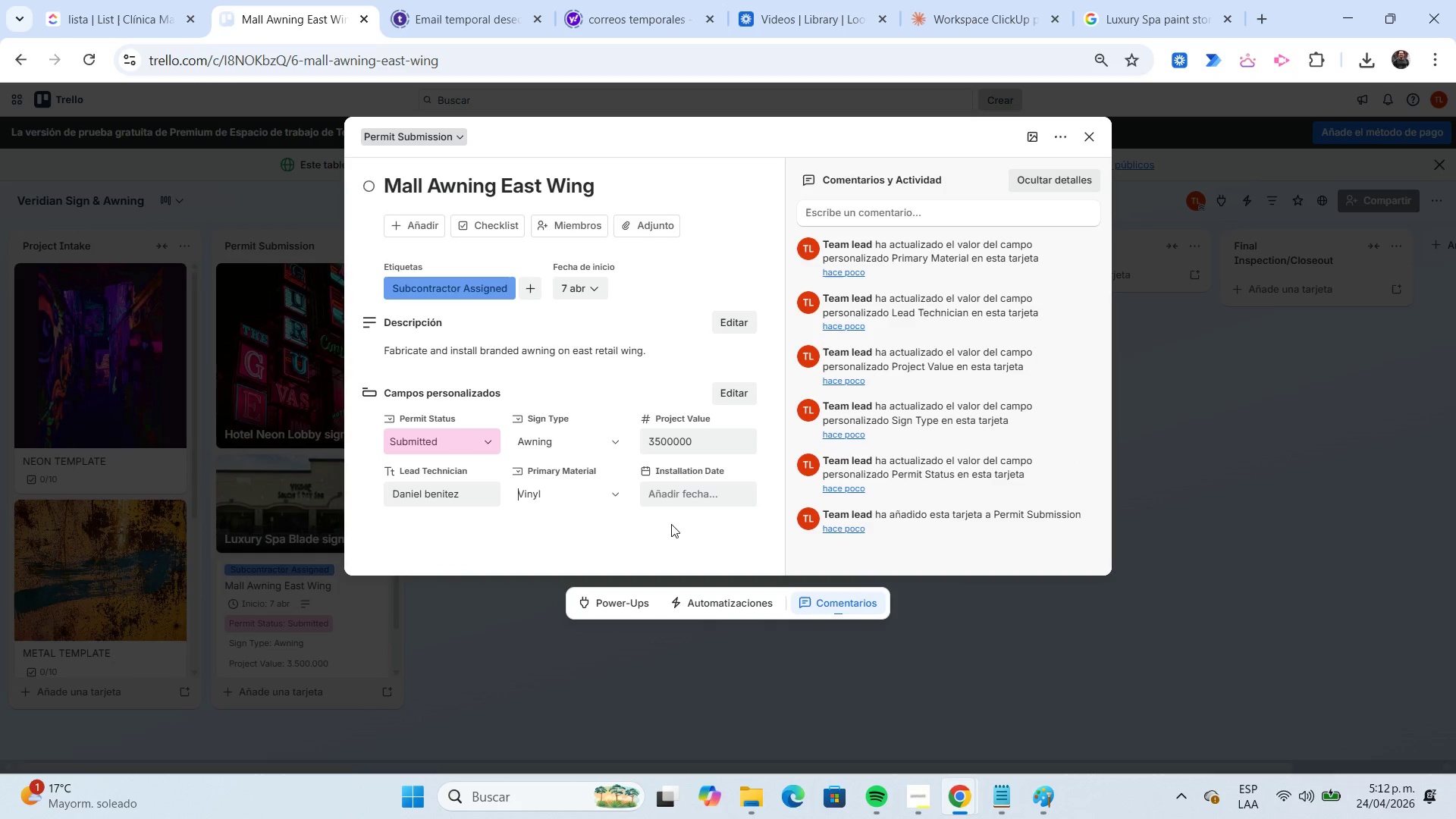 
mouse_move([670, 494])
 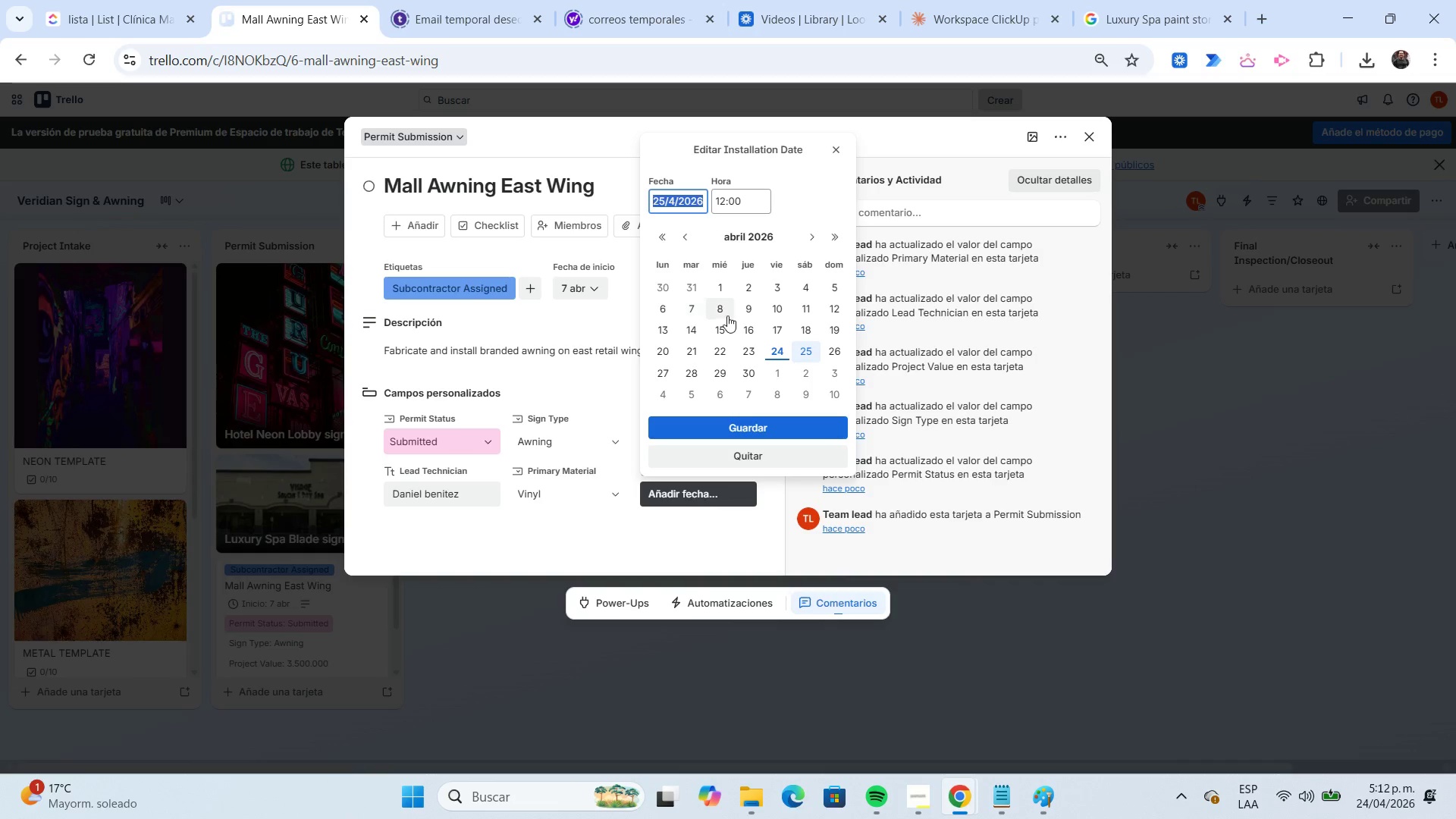 
left_click([746, 312])
 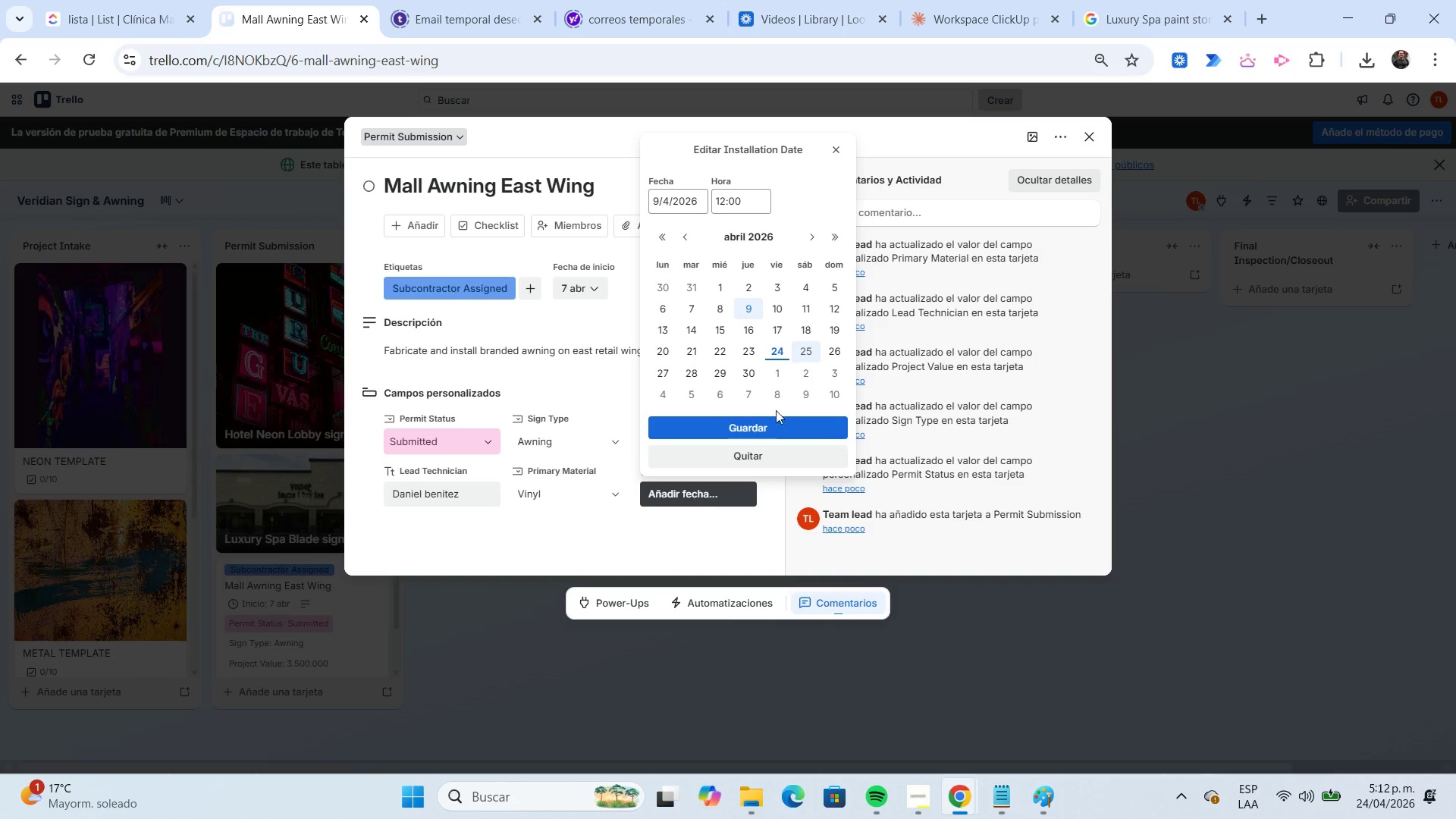 
left_click([775, 419])
 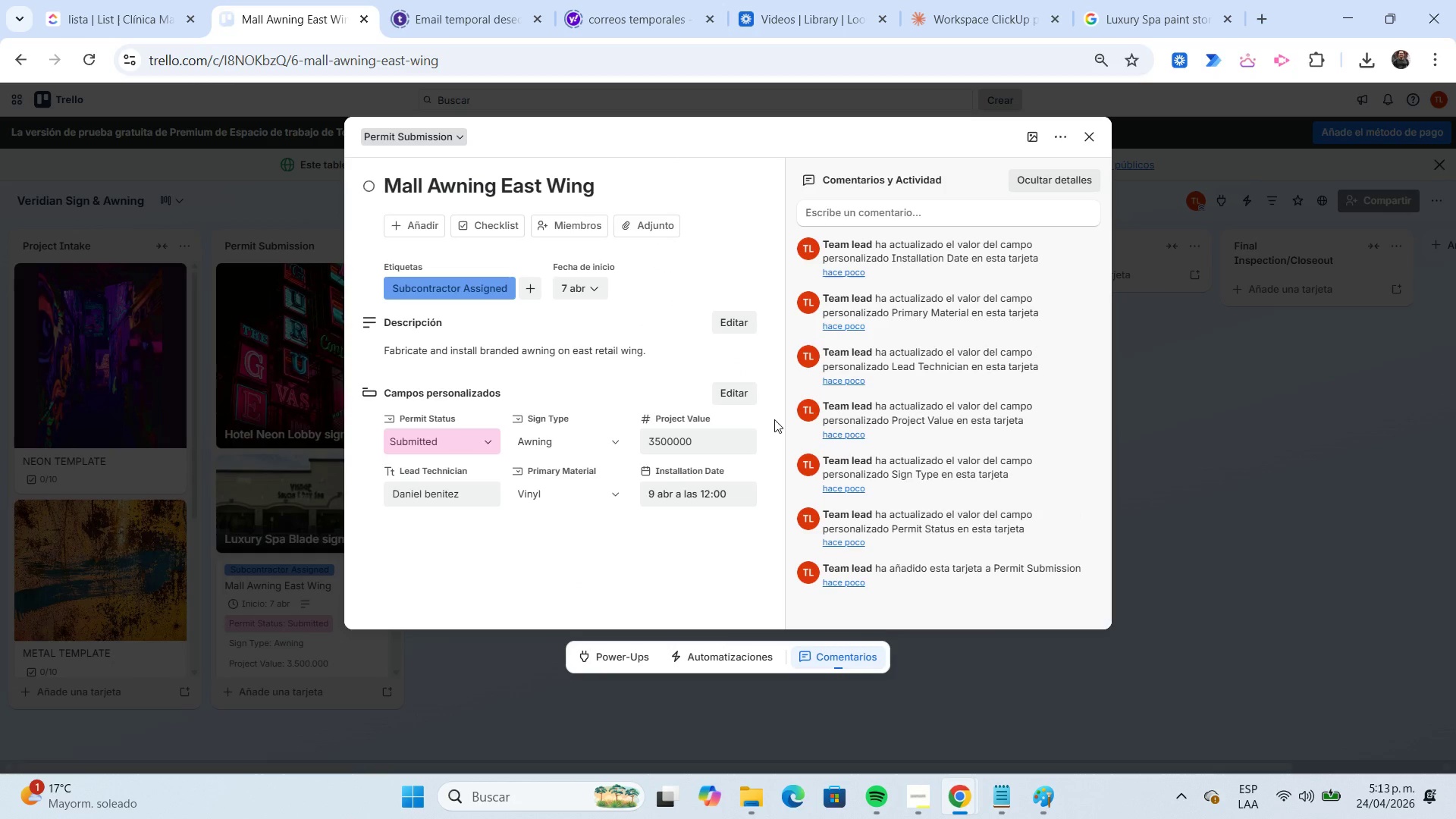 
wait(6.28)
 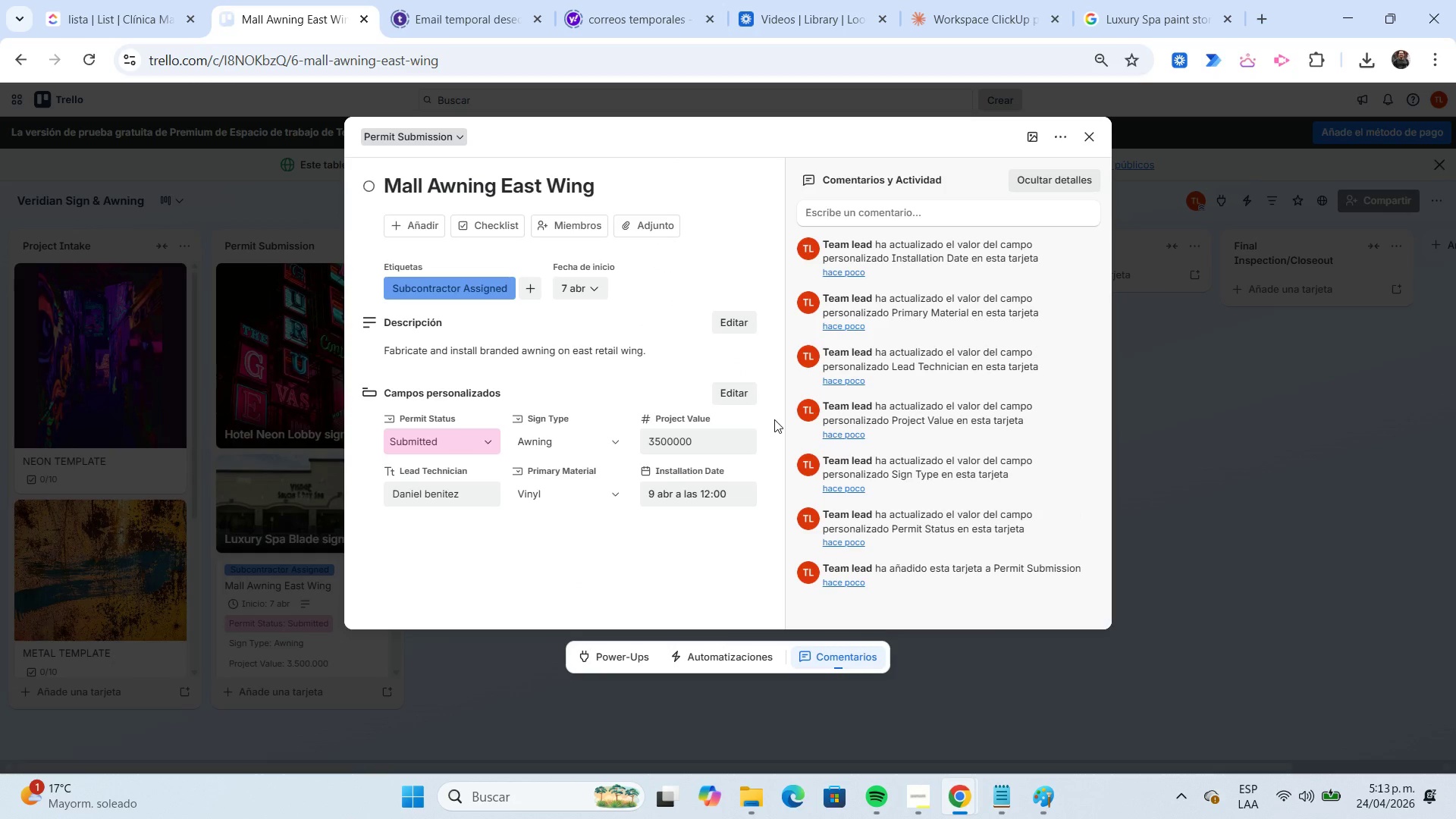 
left_click([690, 495])
 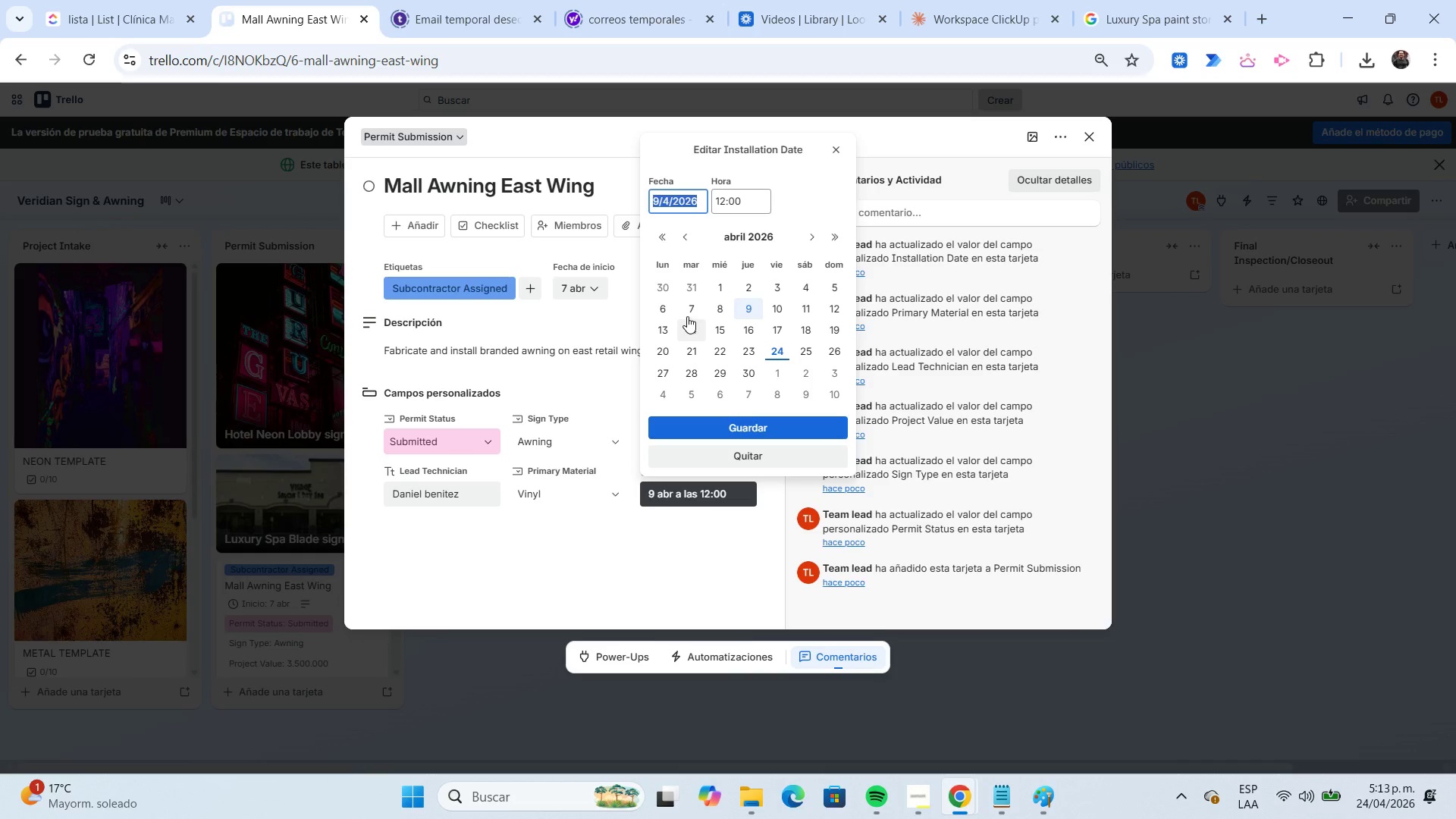 
left_click([689, 309])
 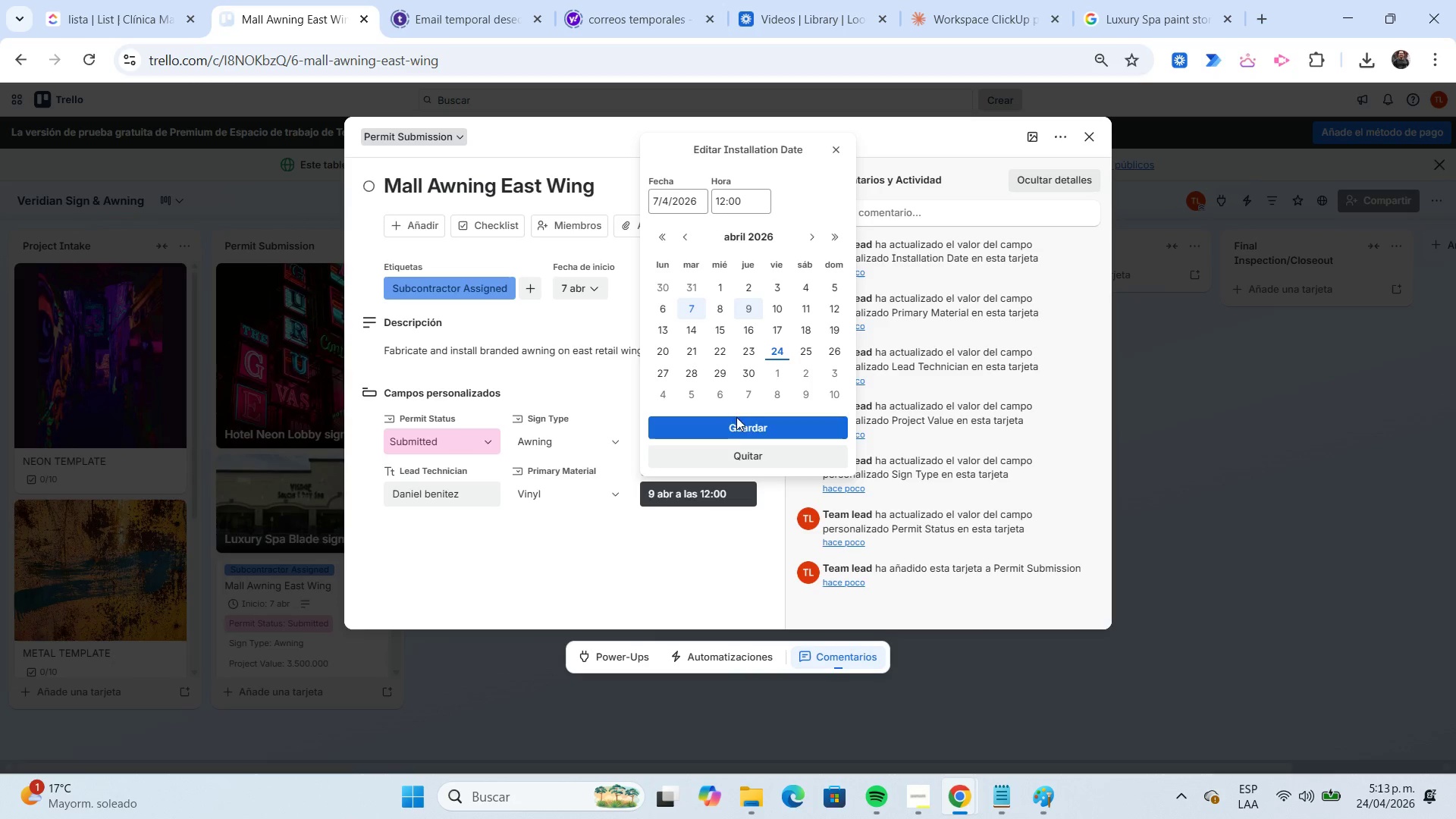 
left_click([739, 429])
 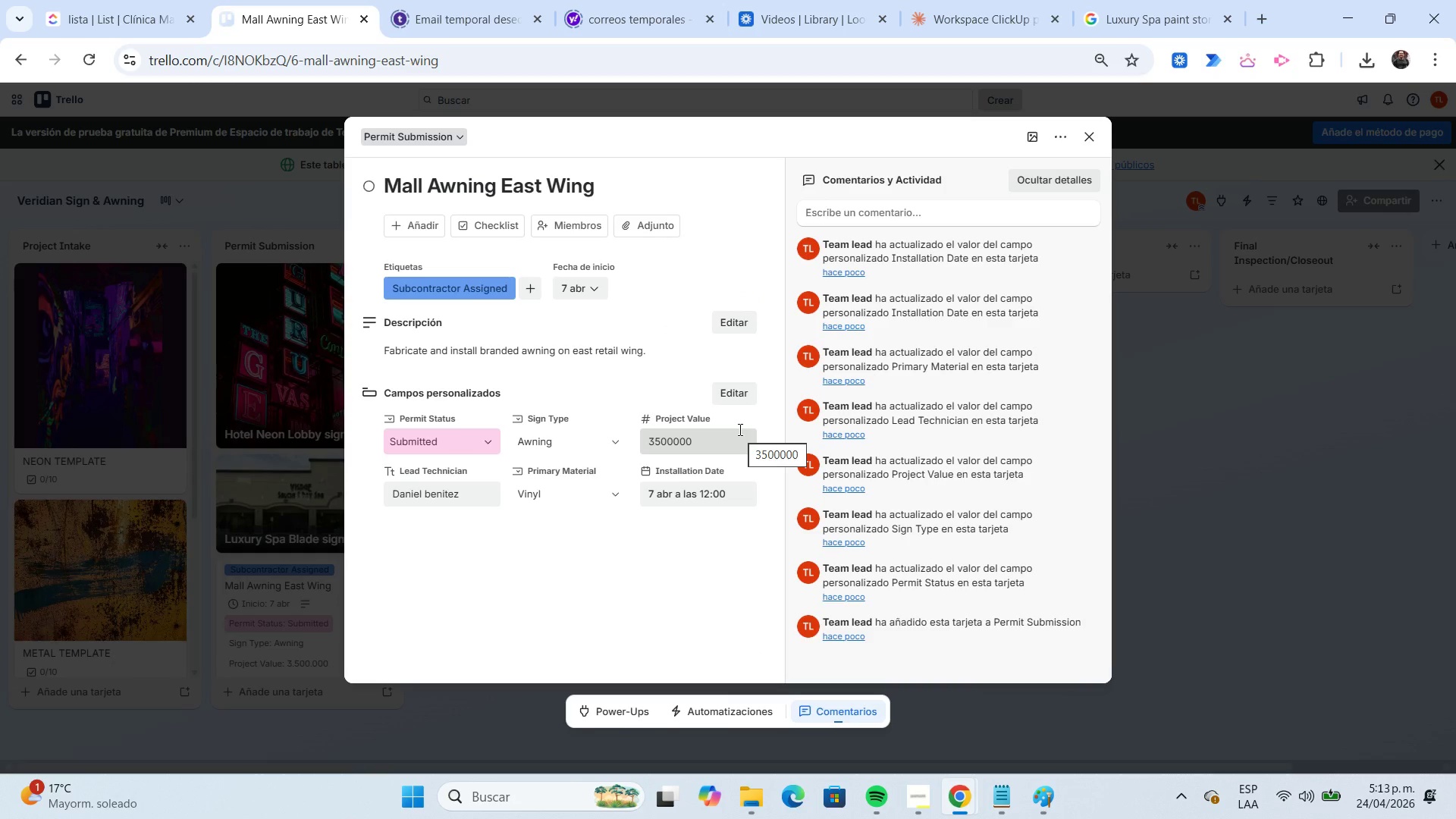 
wait(6.34)
 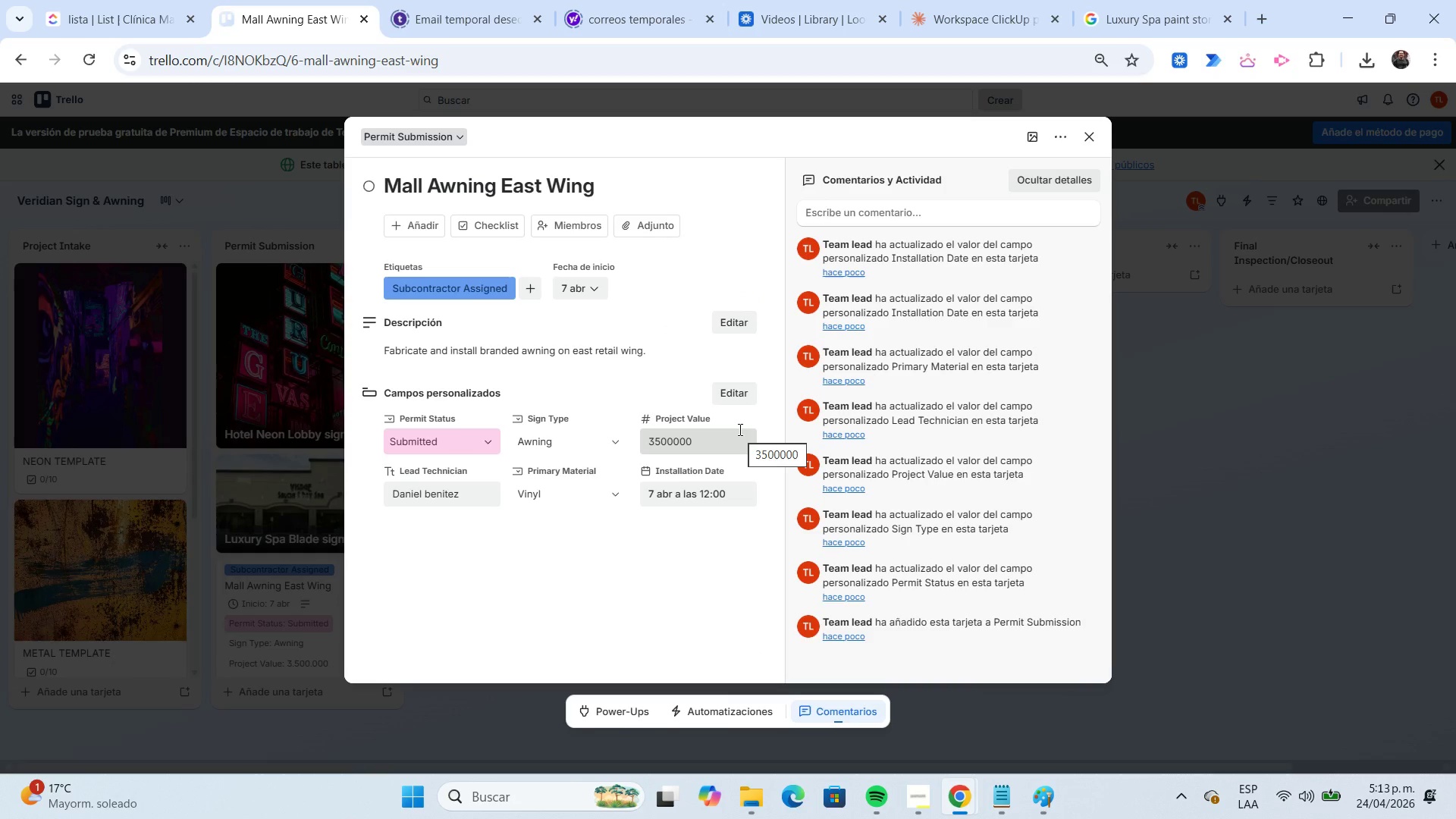 
left_click_drag(start_coordinate=[597, 188], to_coordinate=[362, 206])
 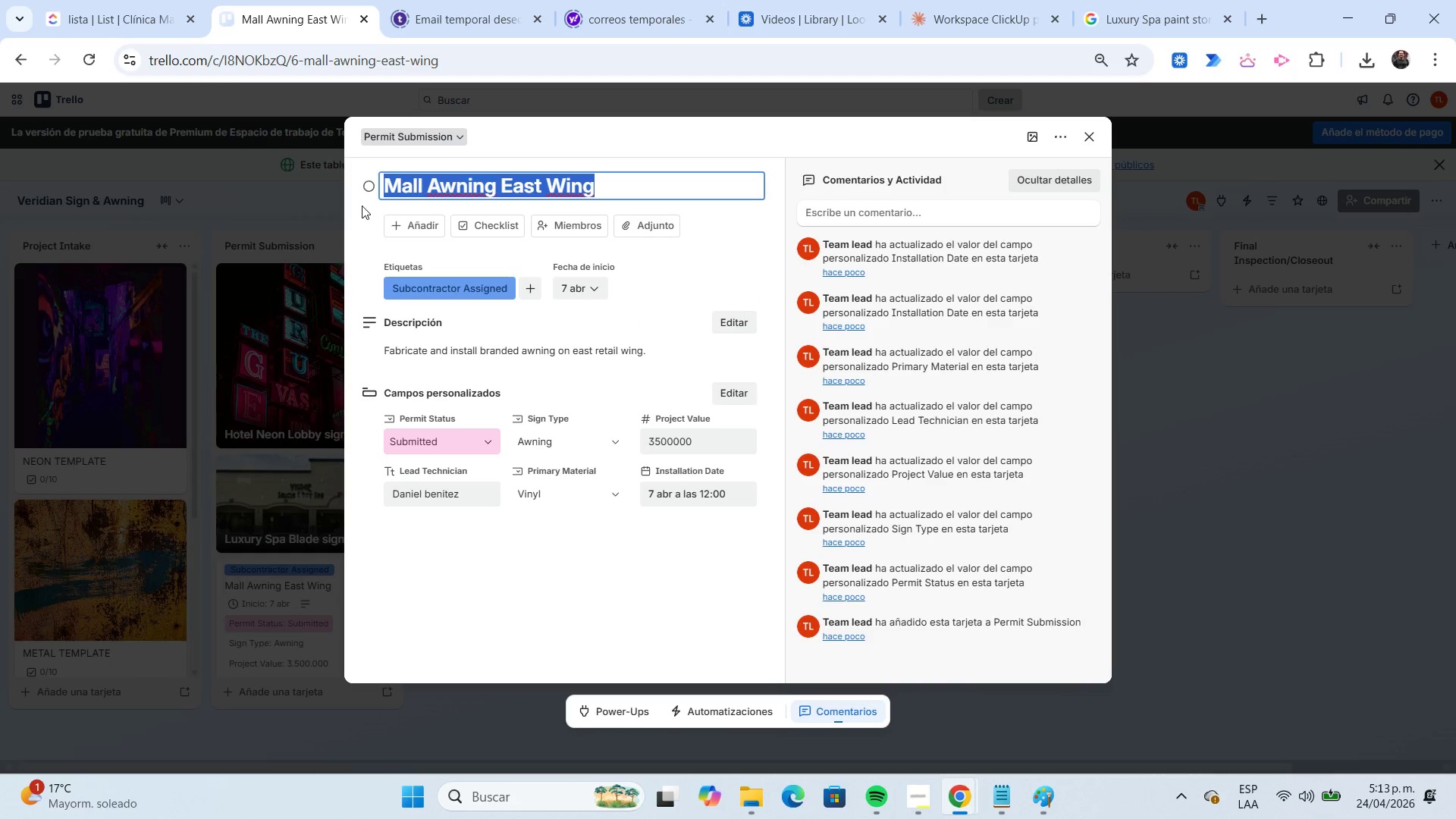 
key(Control+C)
 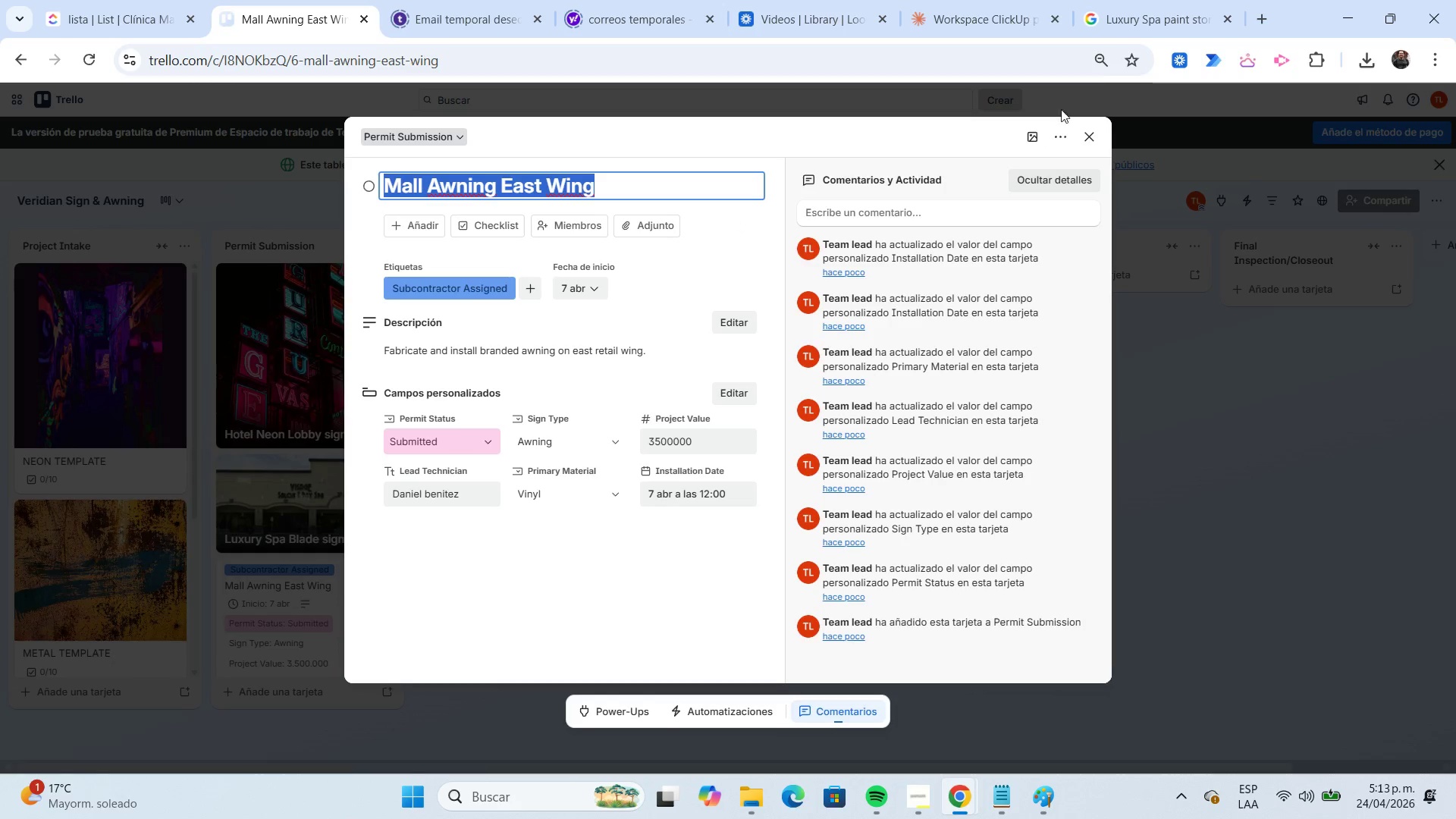 
left_click([1116, 25])
 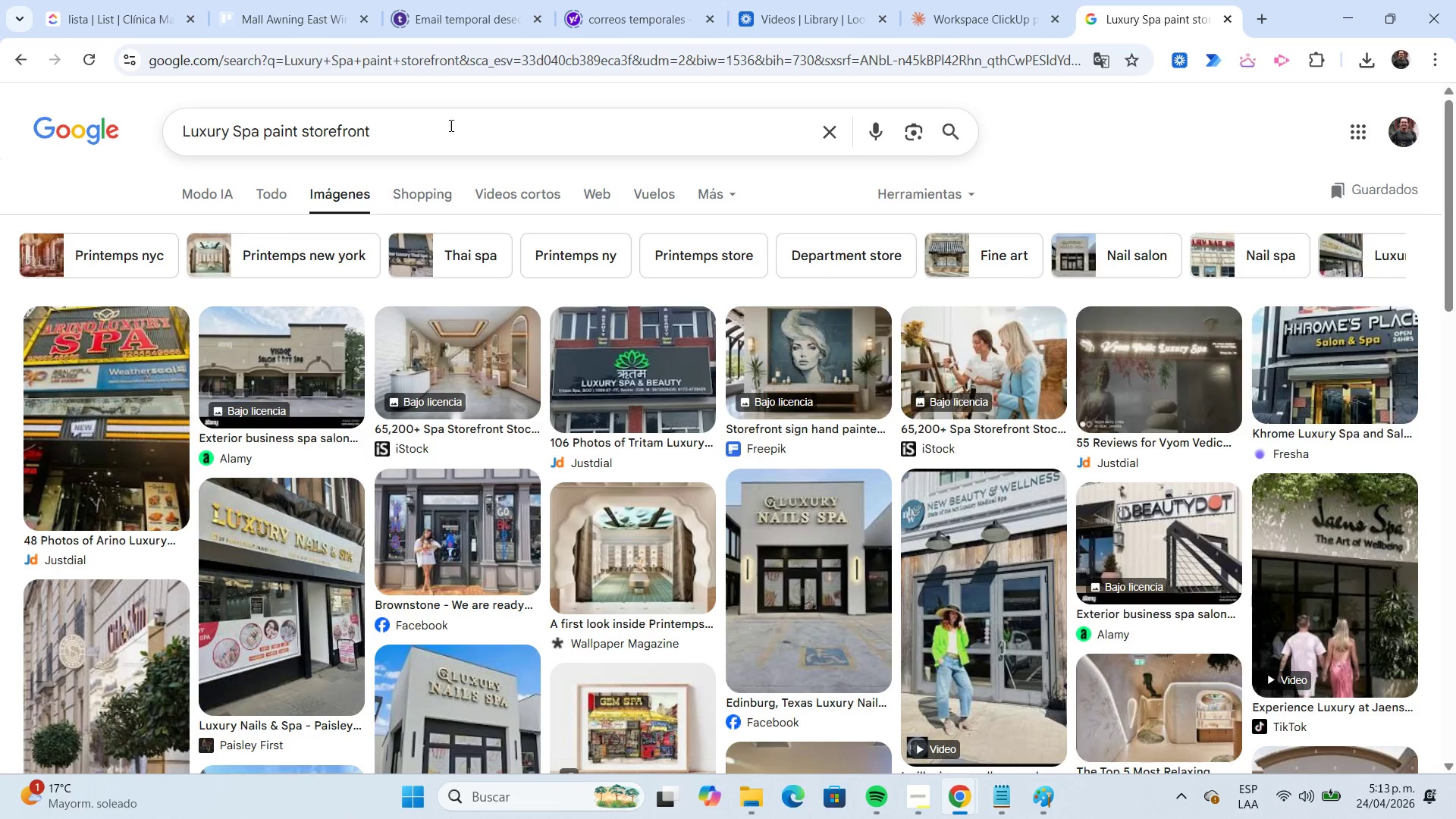 
left_click_drag(start_coordinate=[445, 123], to_coordinate=[170, 126])
 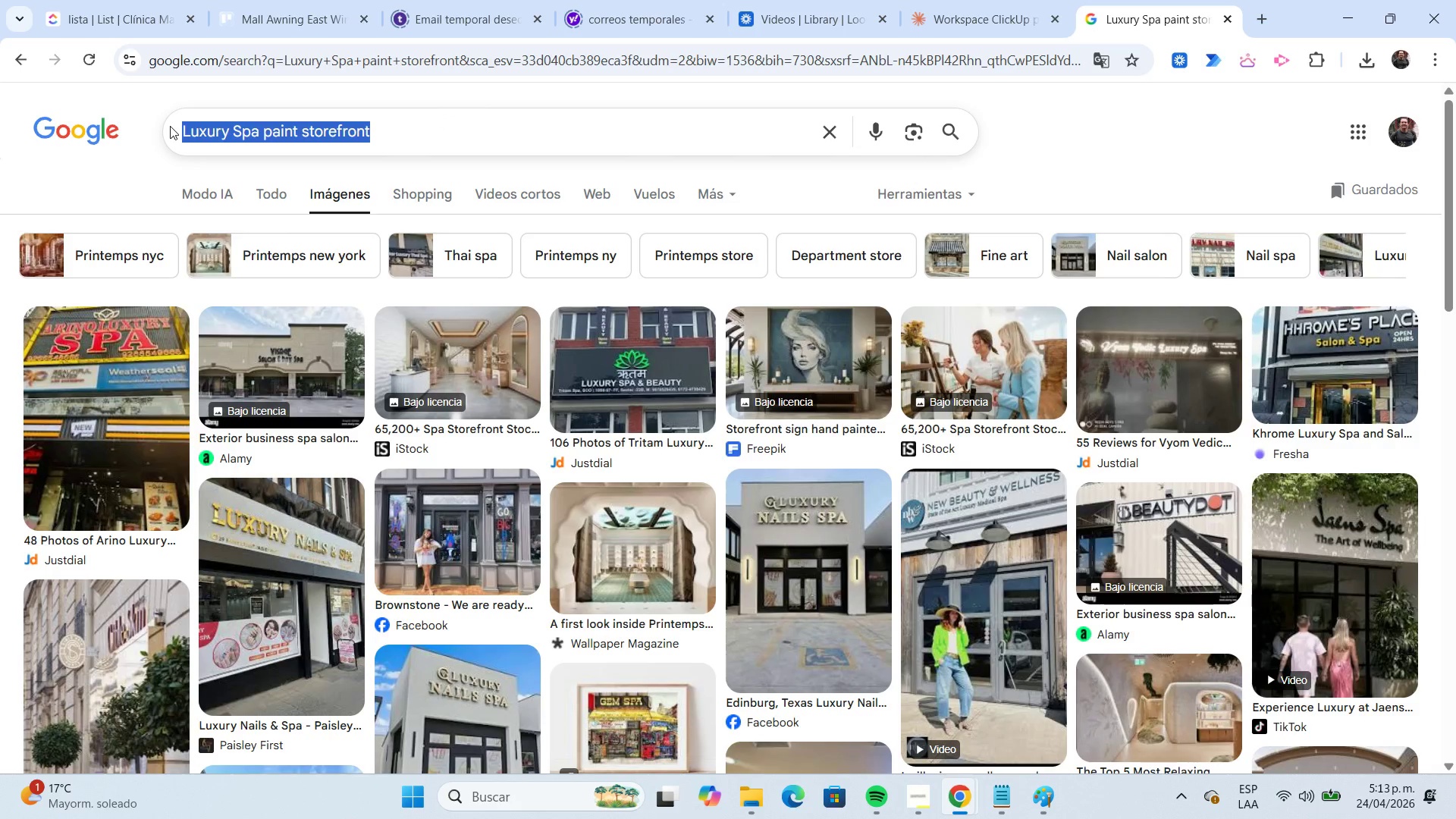 
key(Control+ControlLeft)
 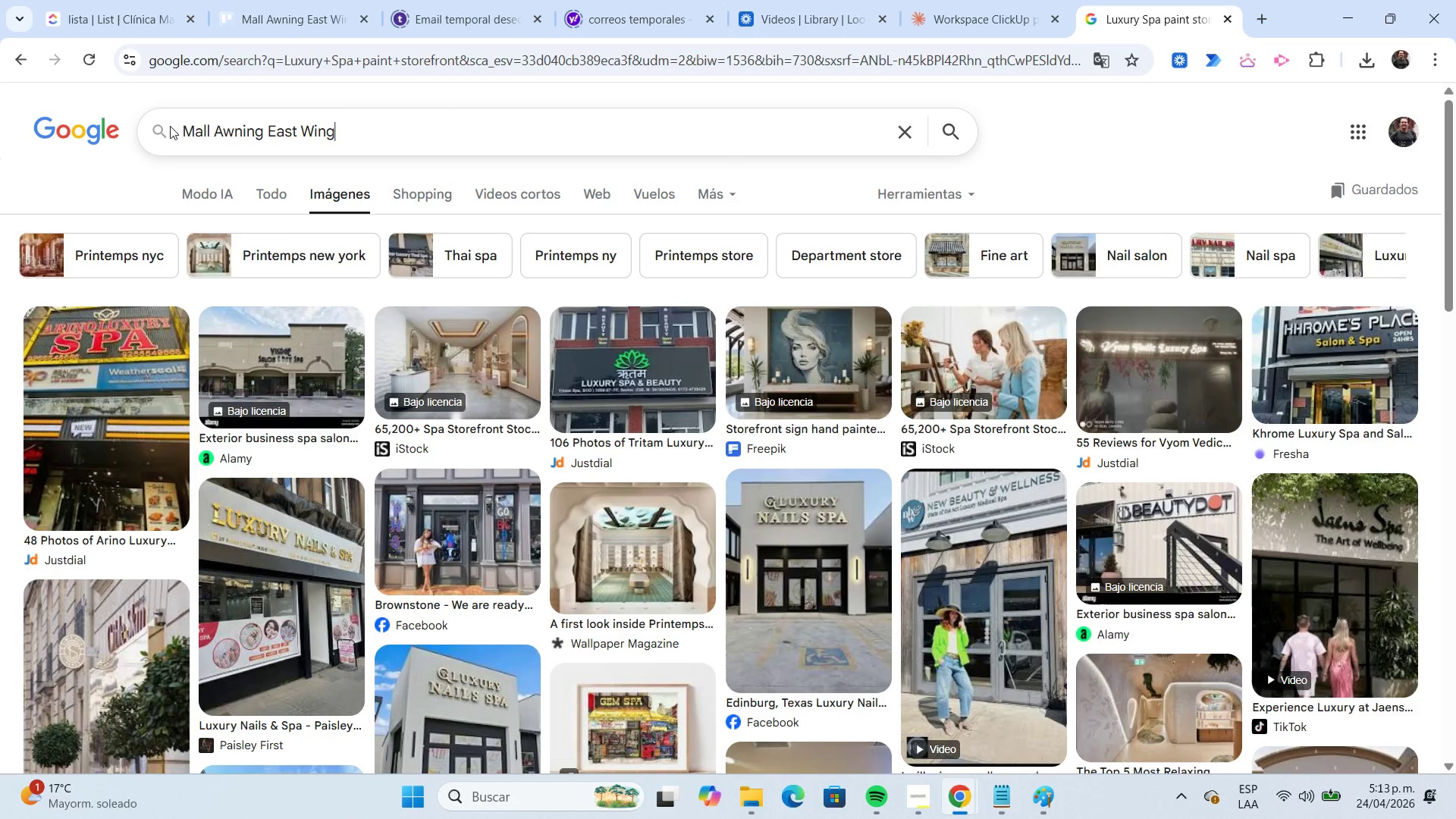 
key(Control+V)
 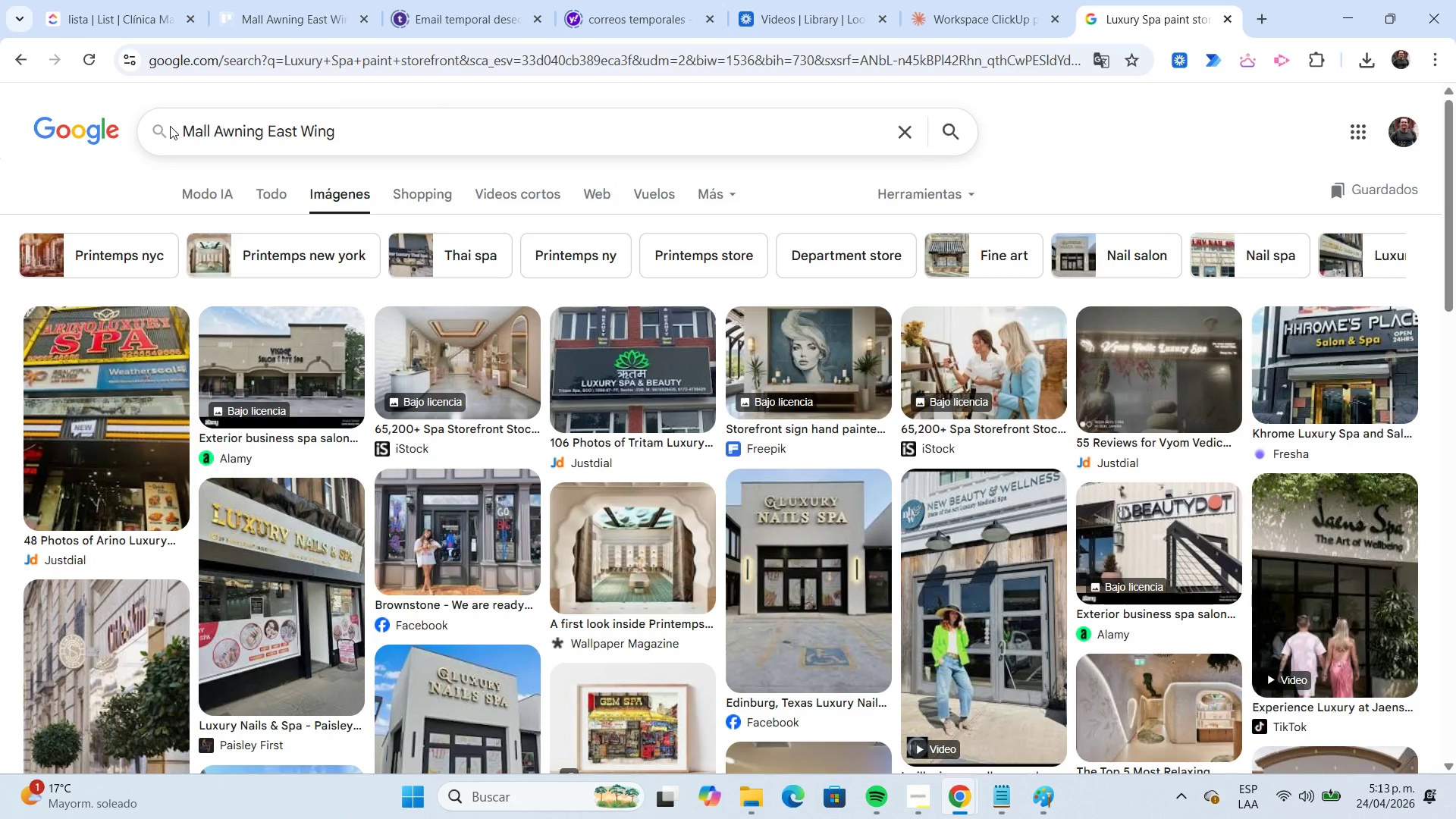 
key(Enter)
 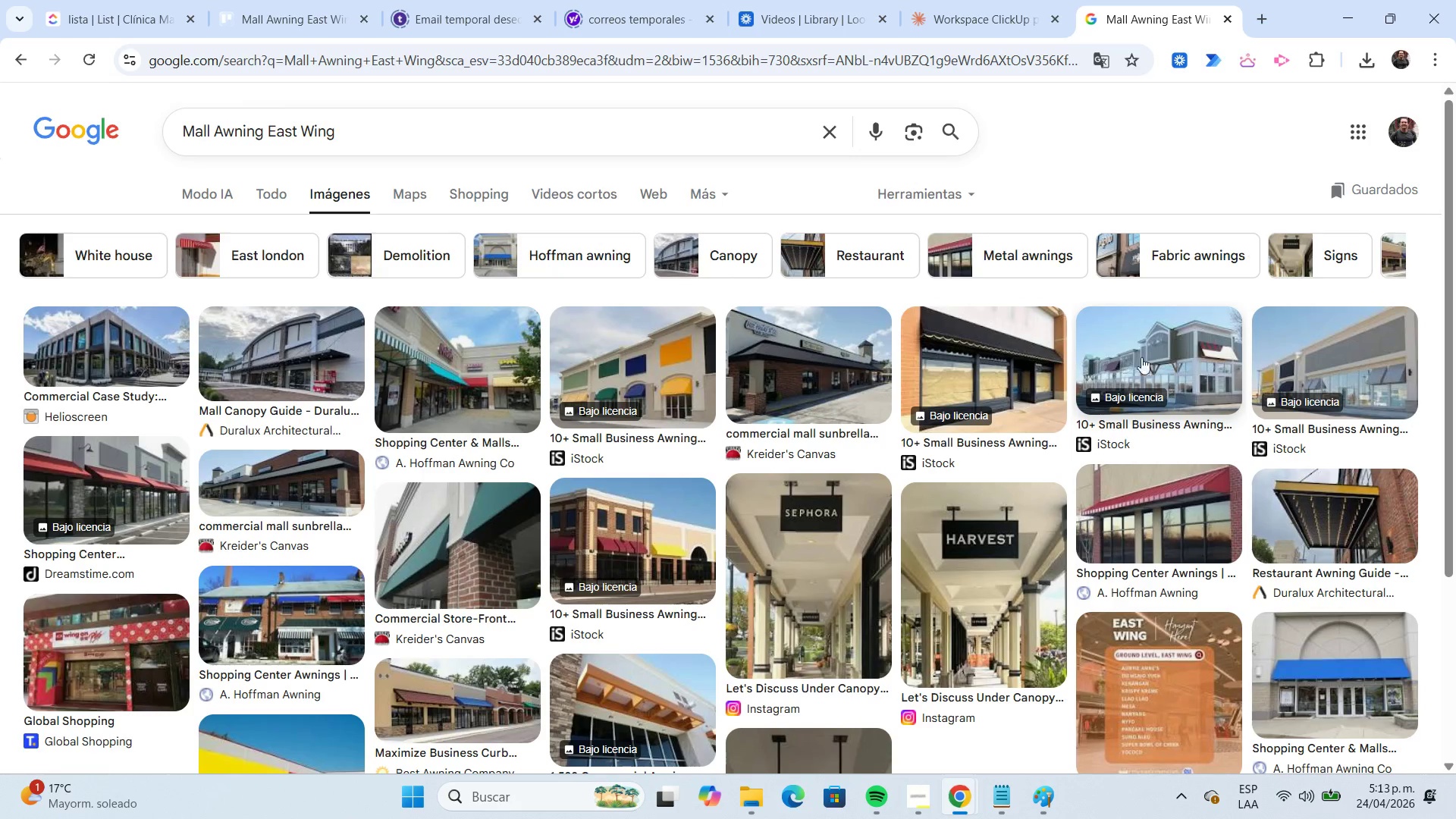 
wait(10.74)
 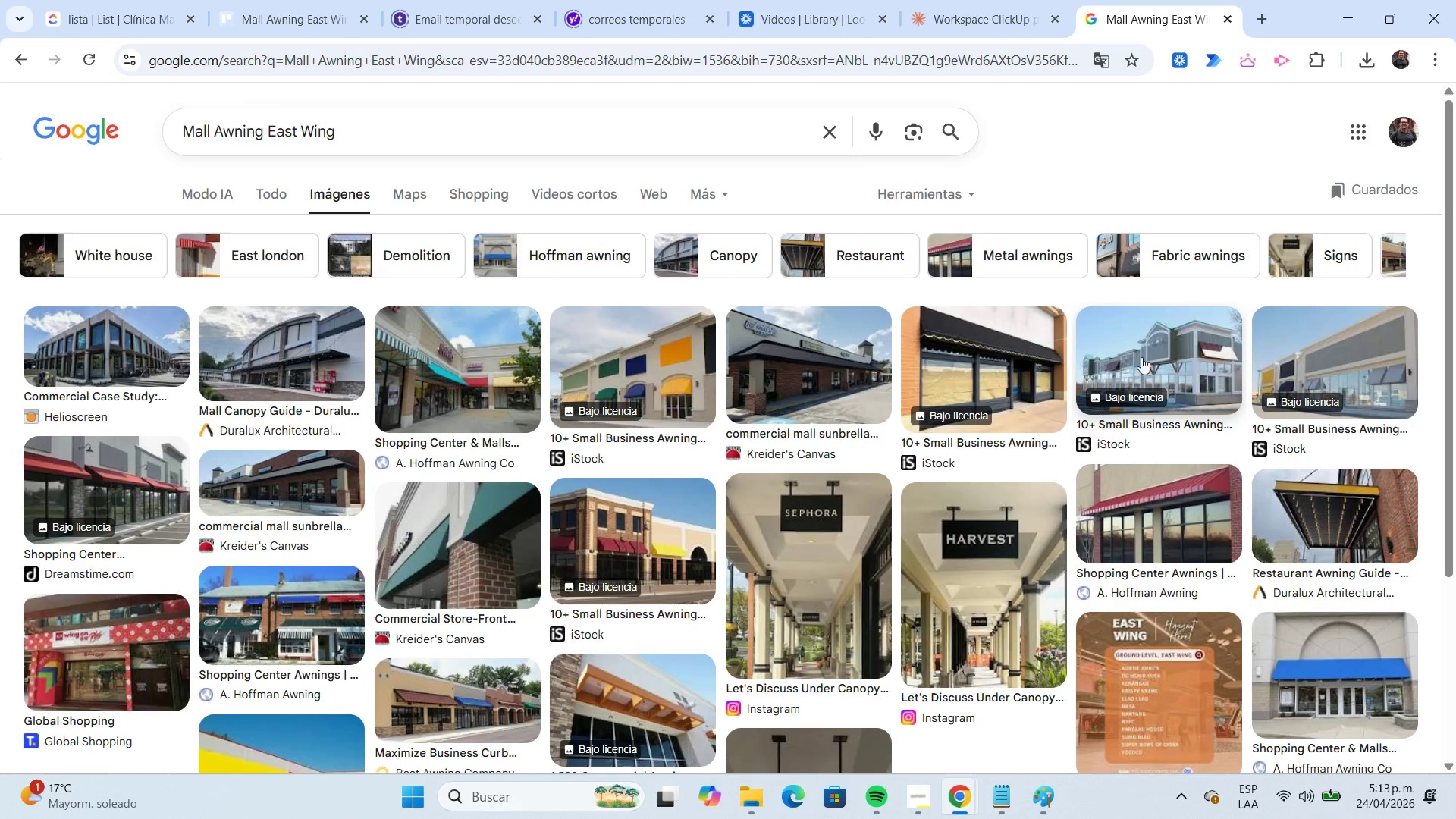 
right_click([453, 389])
 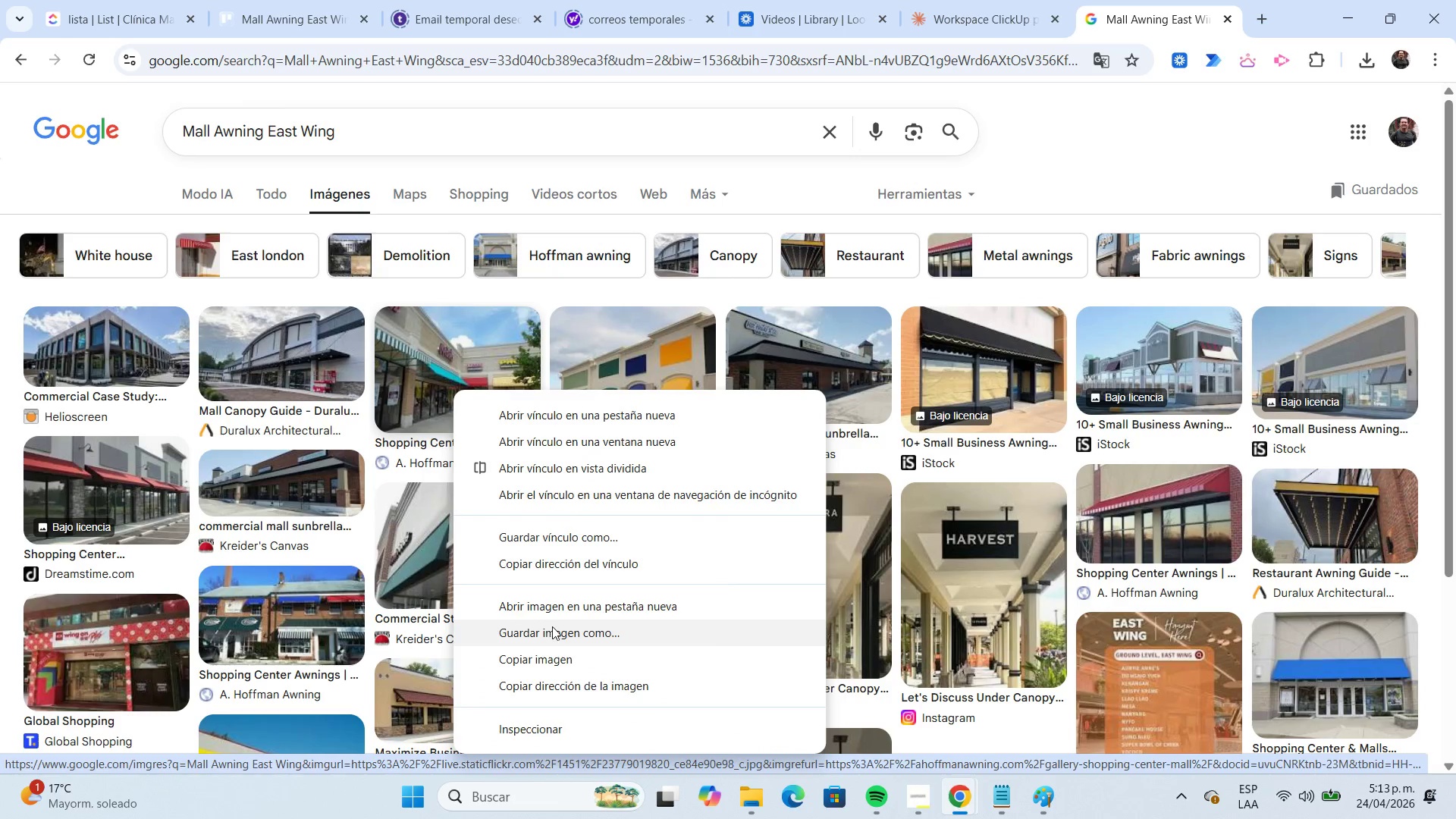 
left_click([557, 629])
 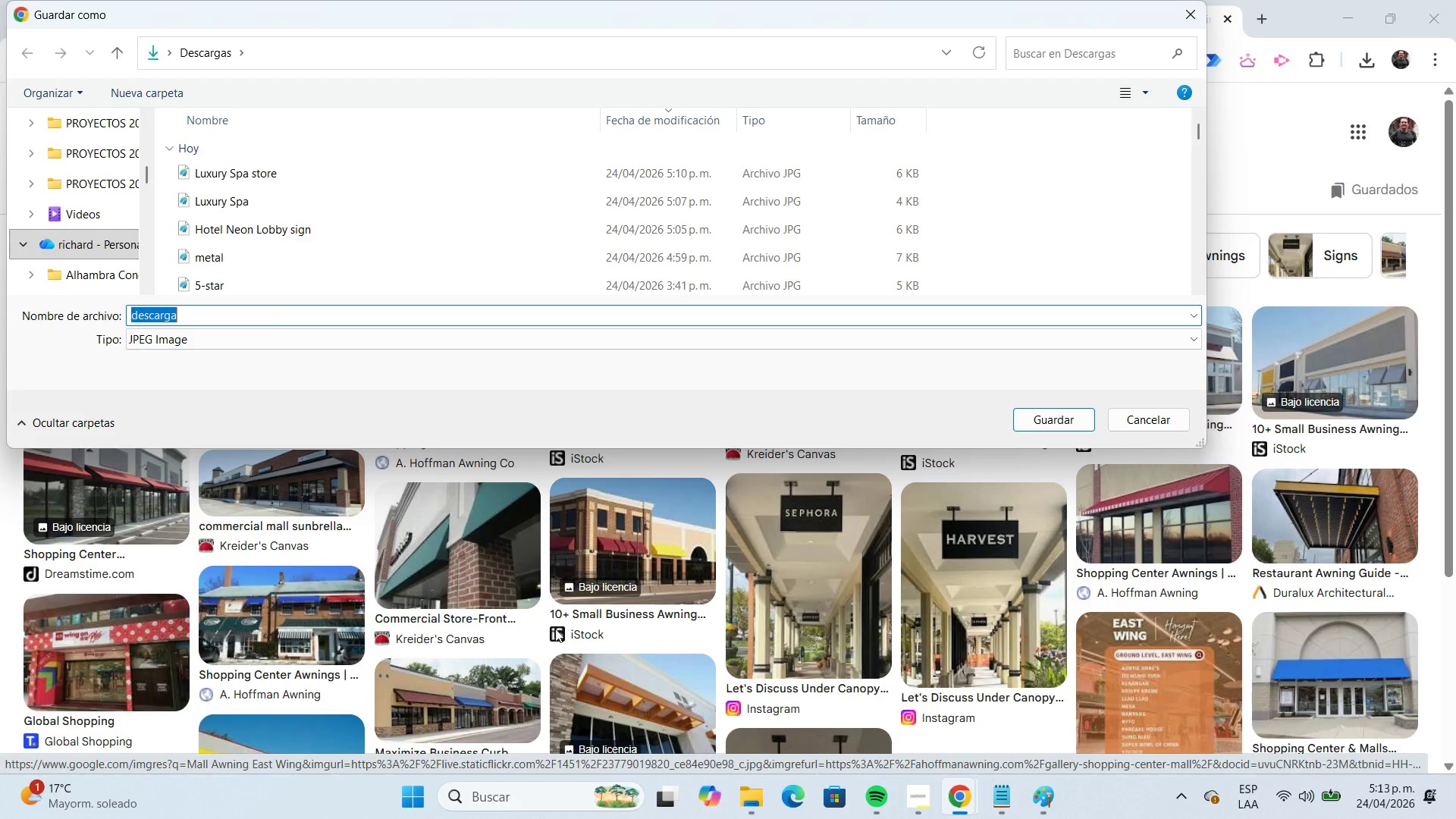 
type(mall)
 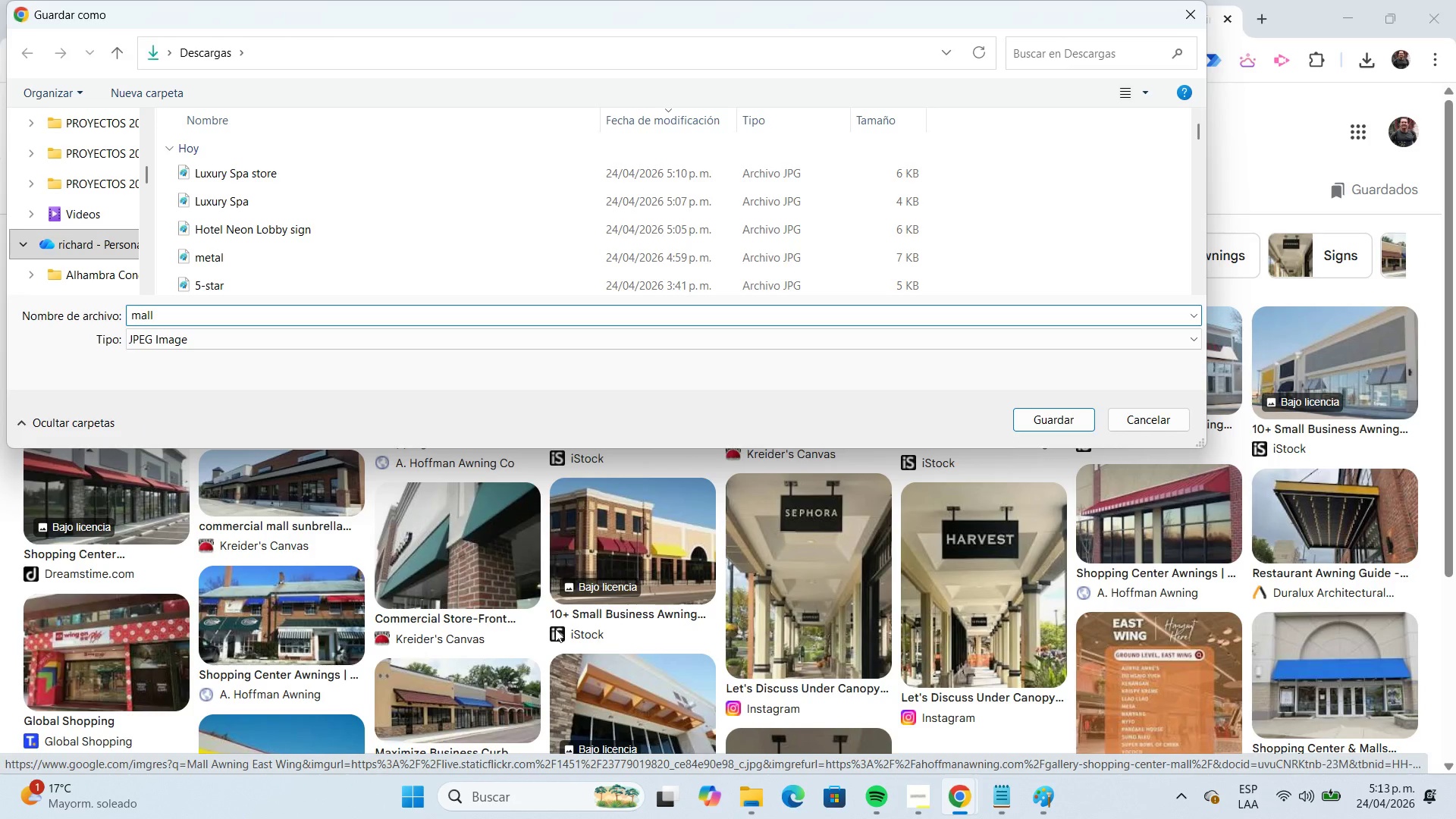 
key(Enter)
 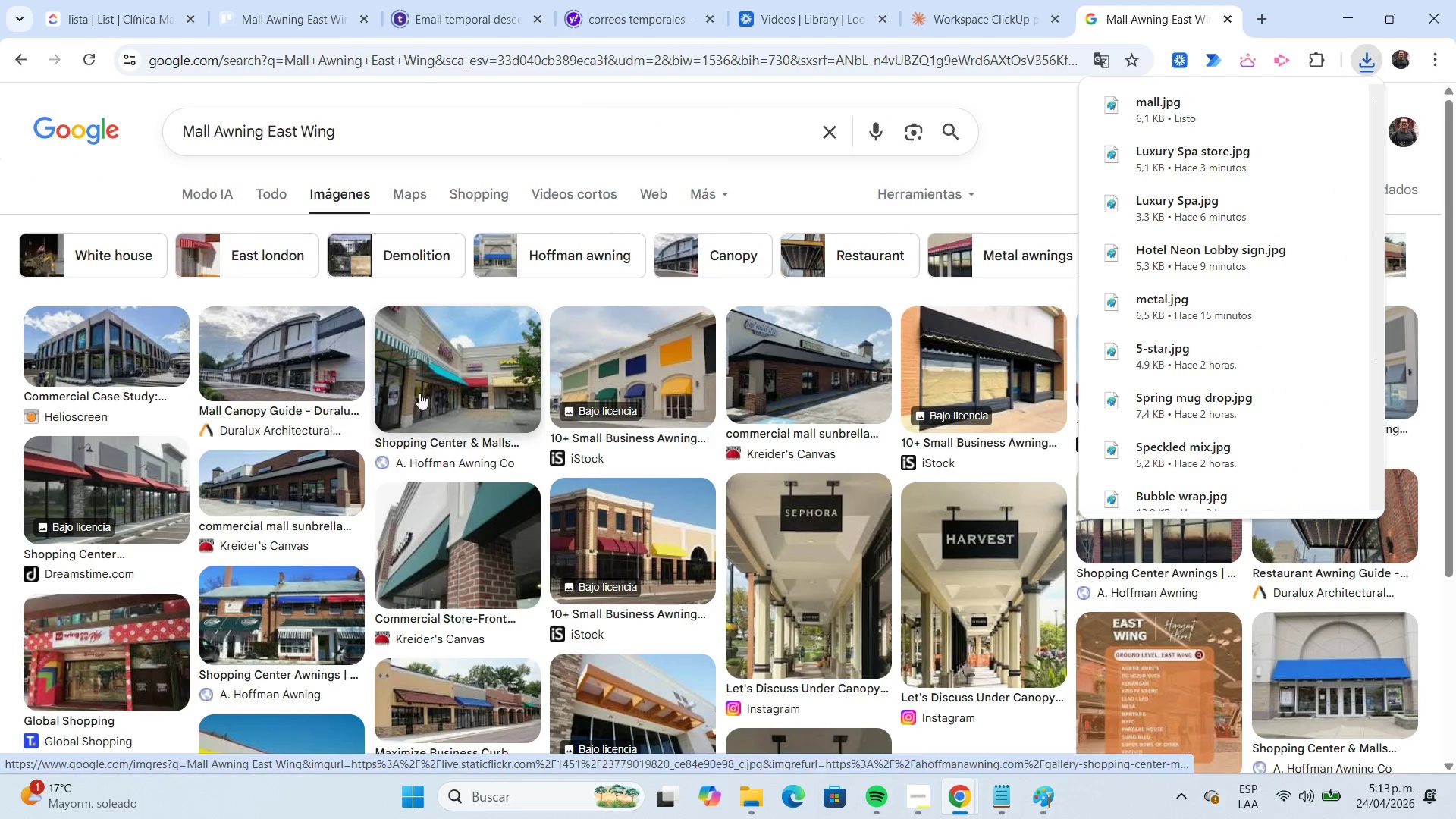 
left_click([303, 31])
 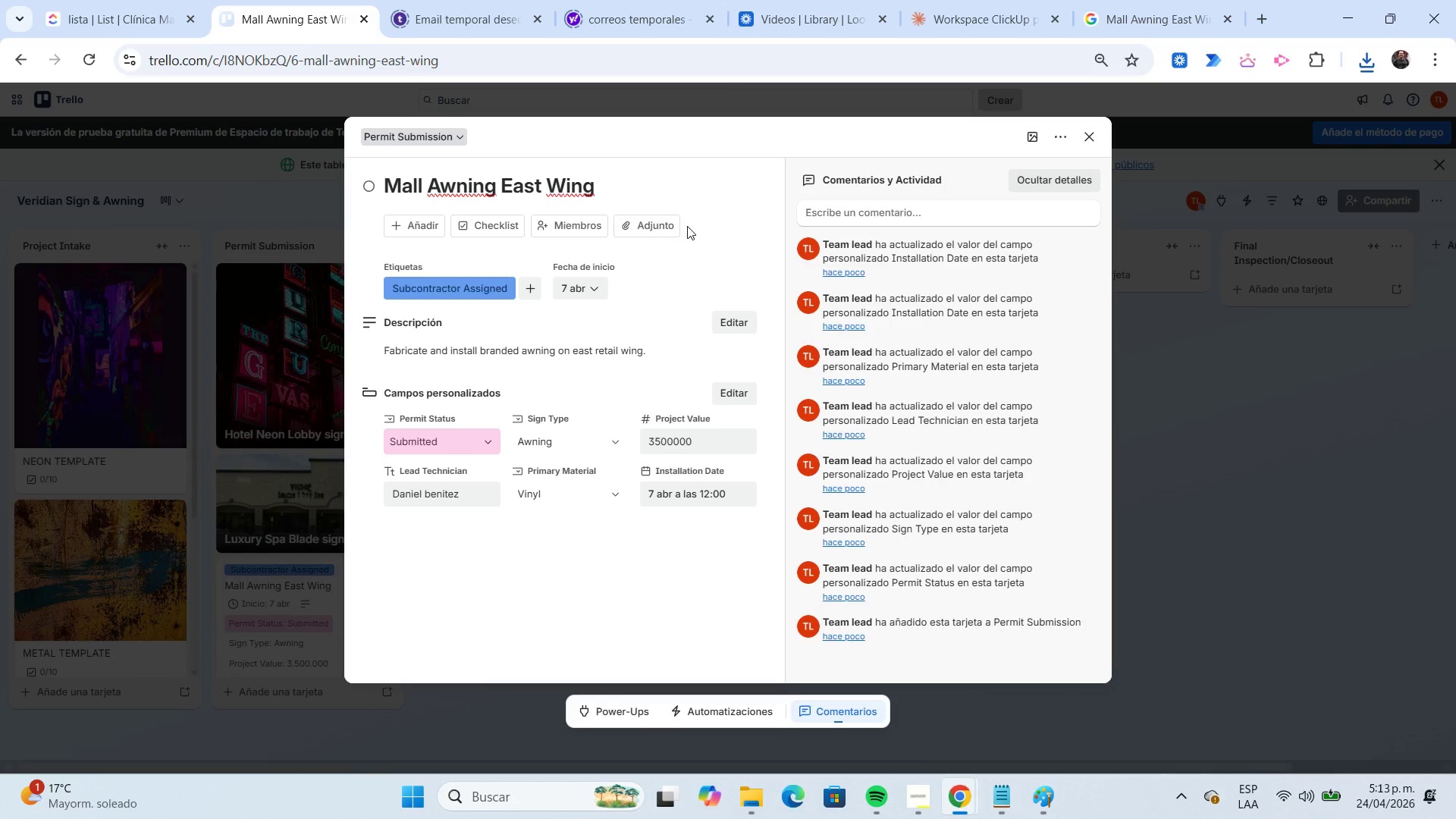 
left_click([675, 223])
 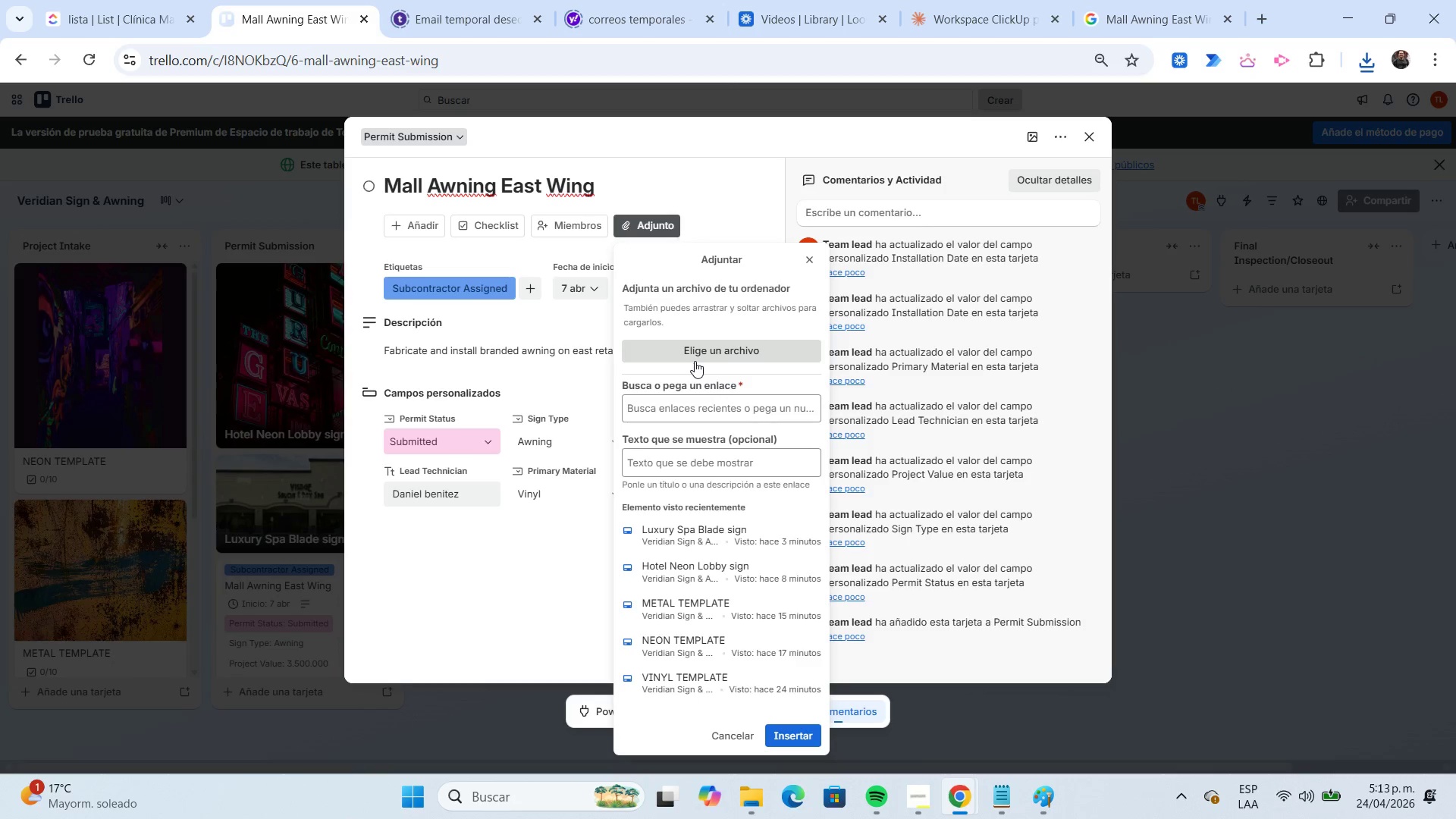 
left_click([690, 357])
 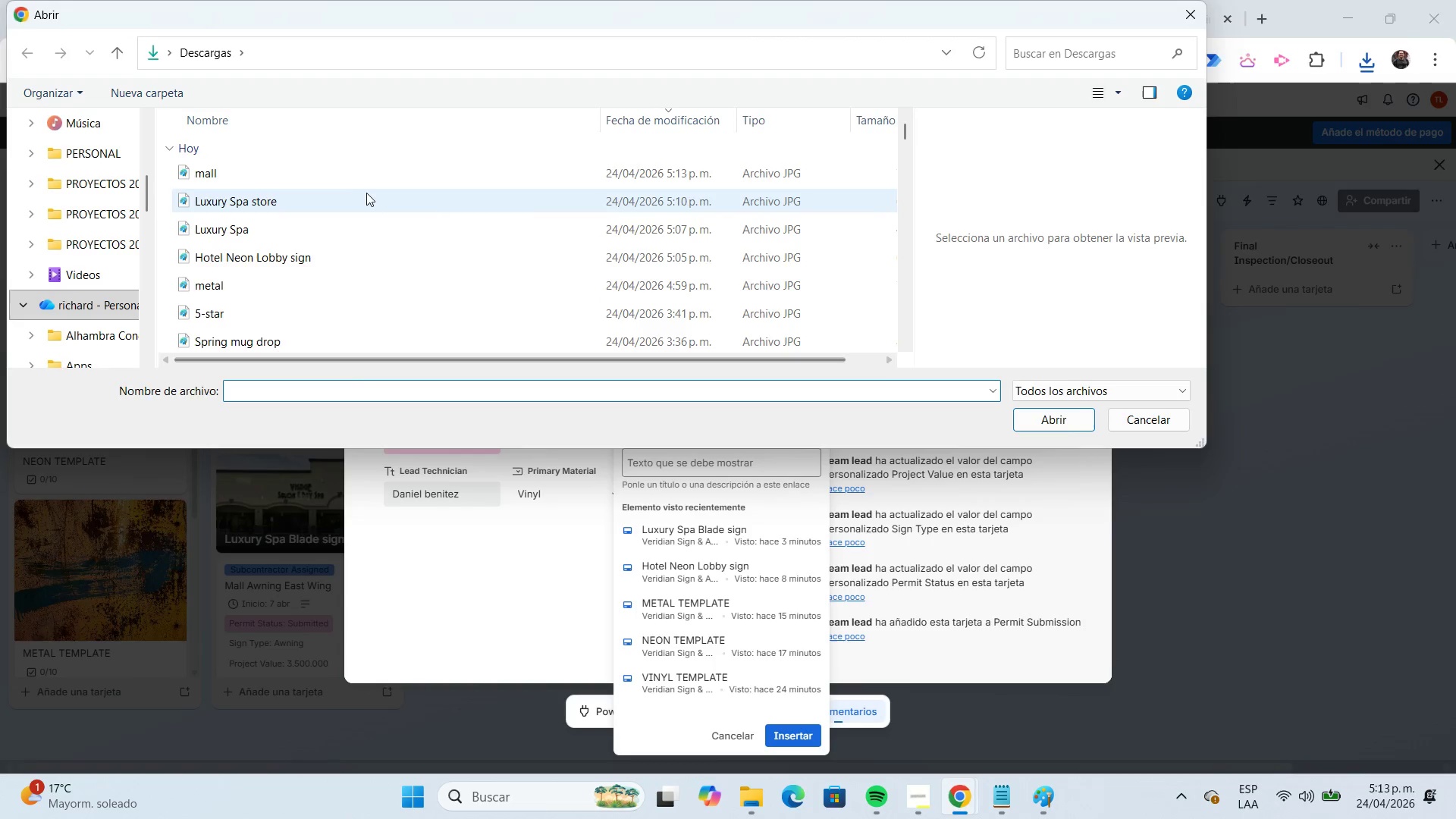 
left_click([356, 180])
 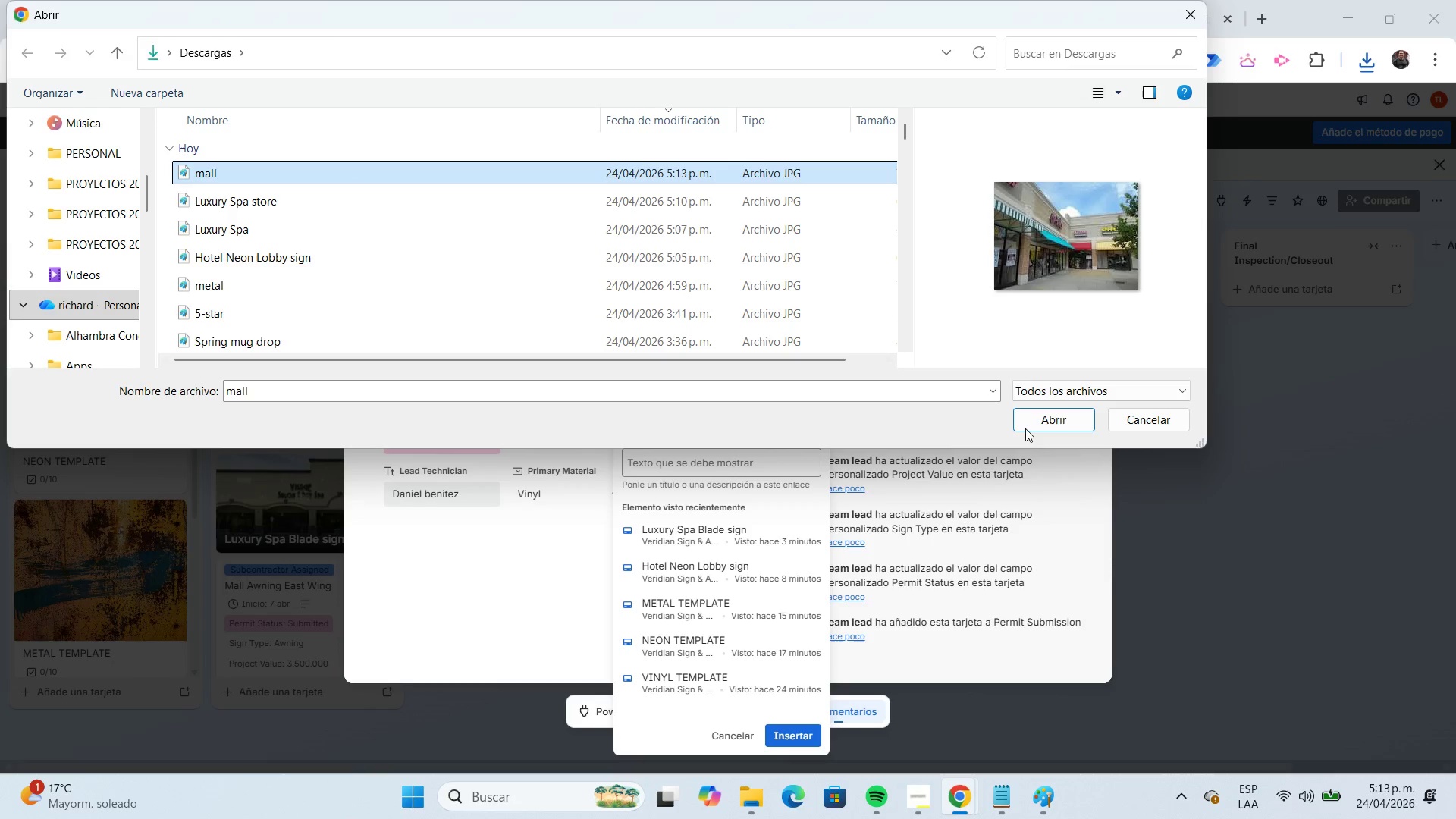 
left_click([1023, 427])
 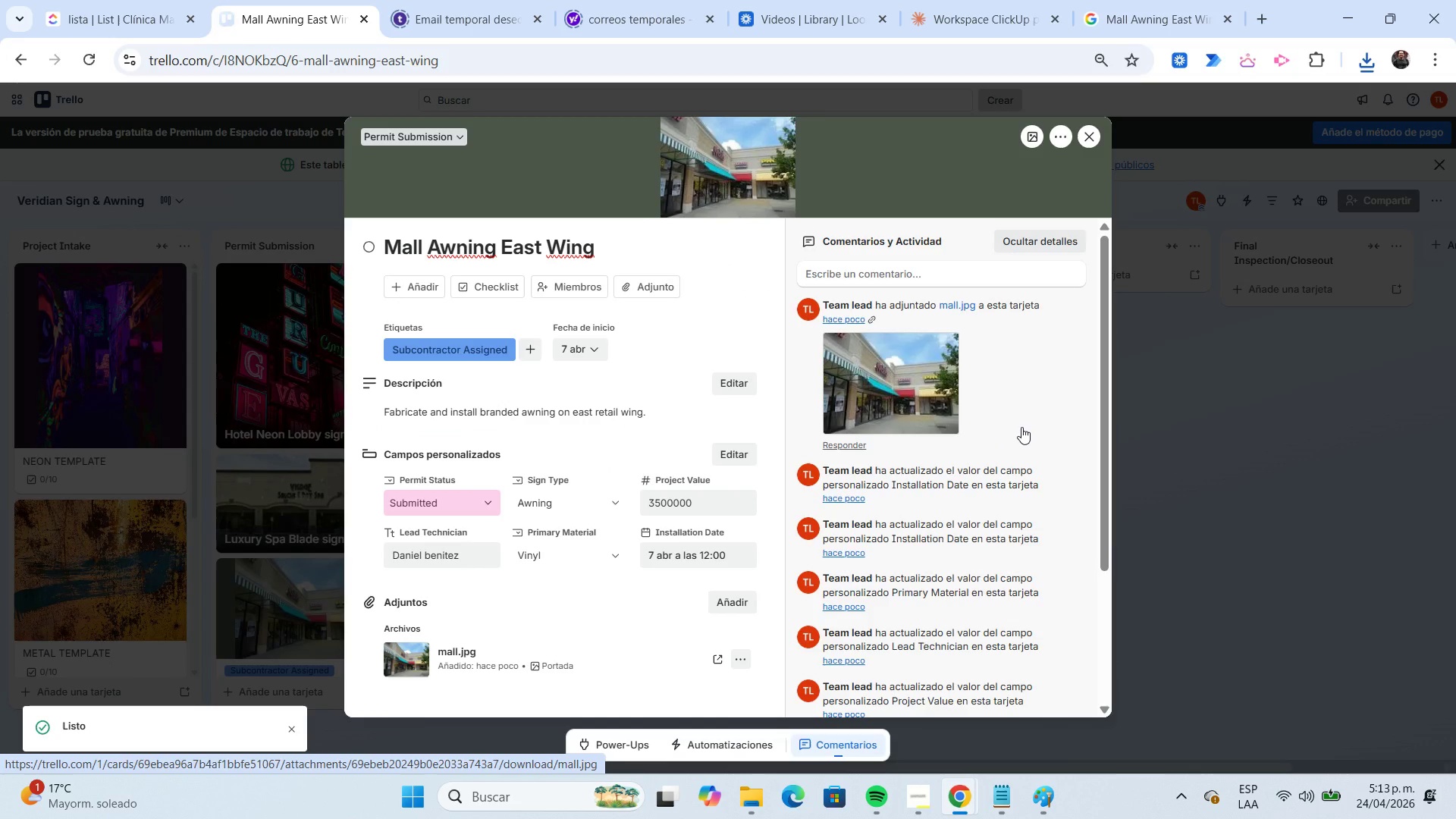 
wait(6.27)
 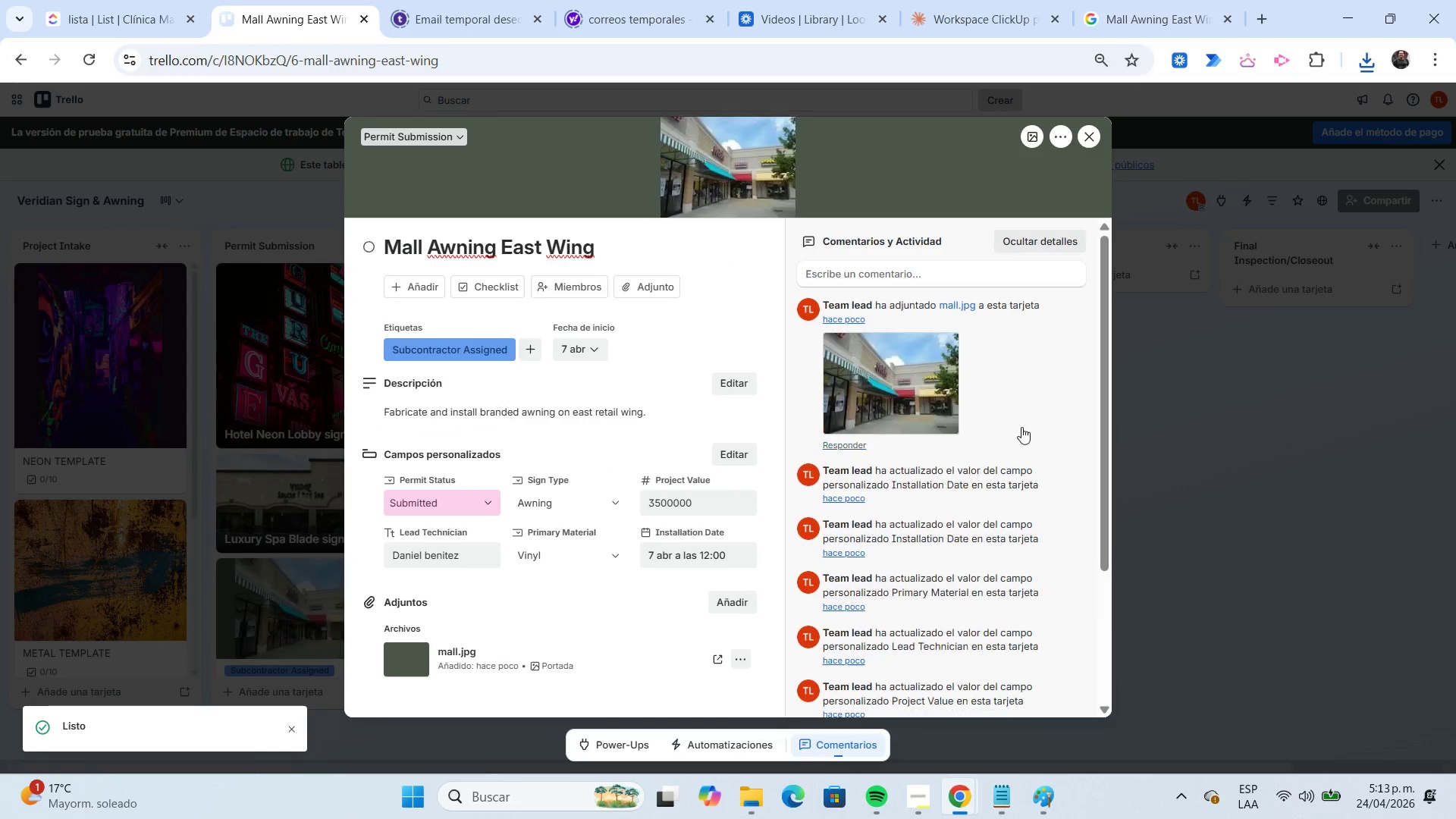 
mouse_move([1326, 762])
 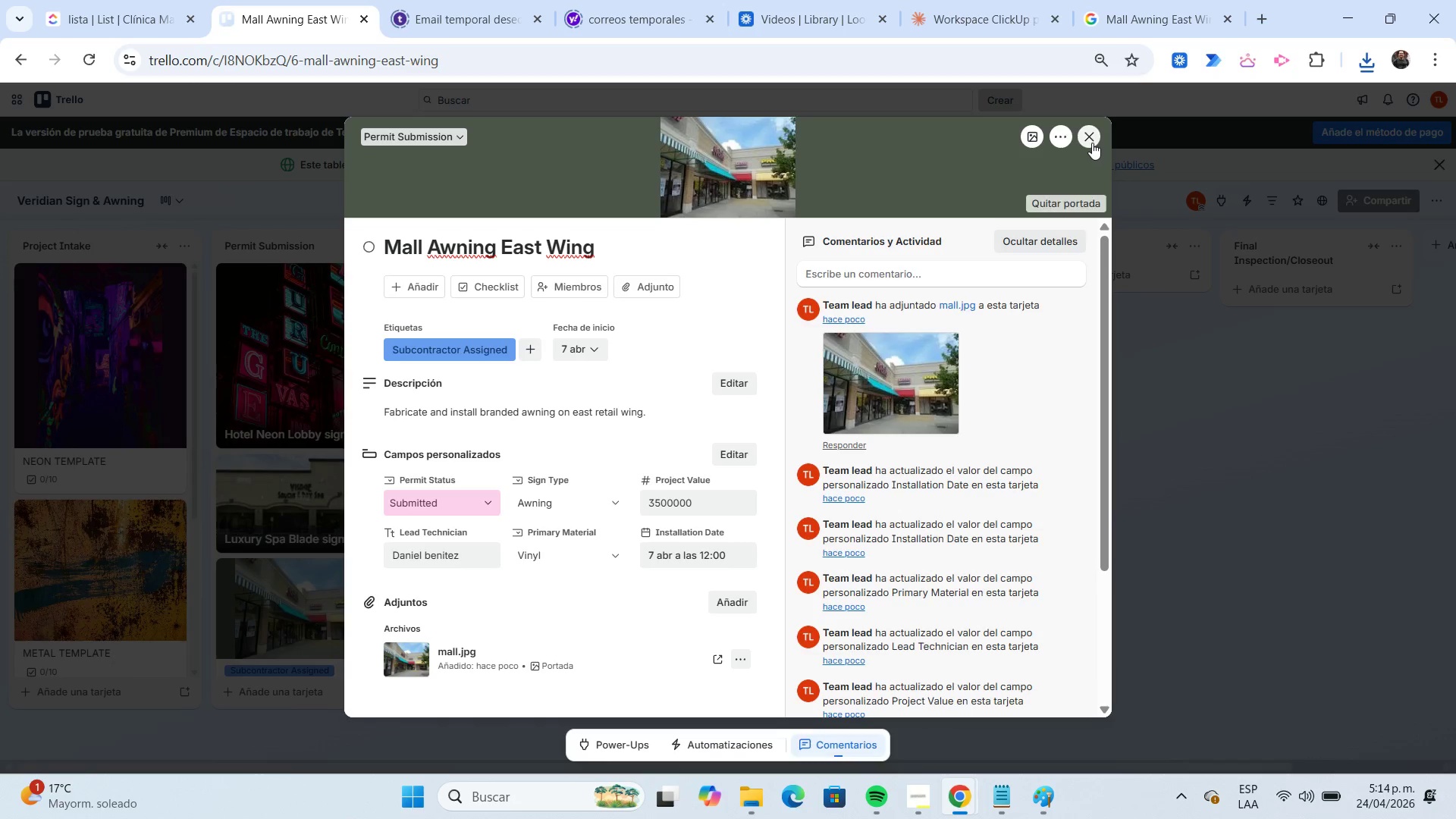 
left_click([1088, 138])
 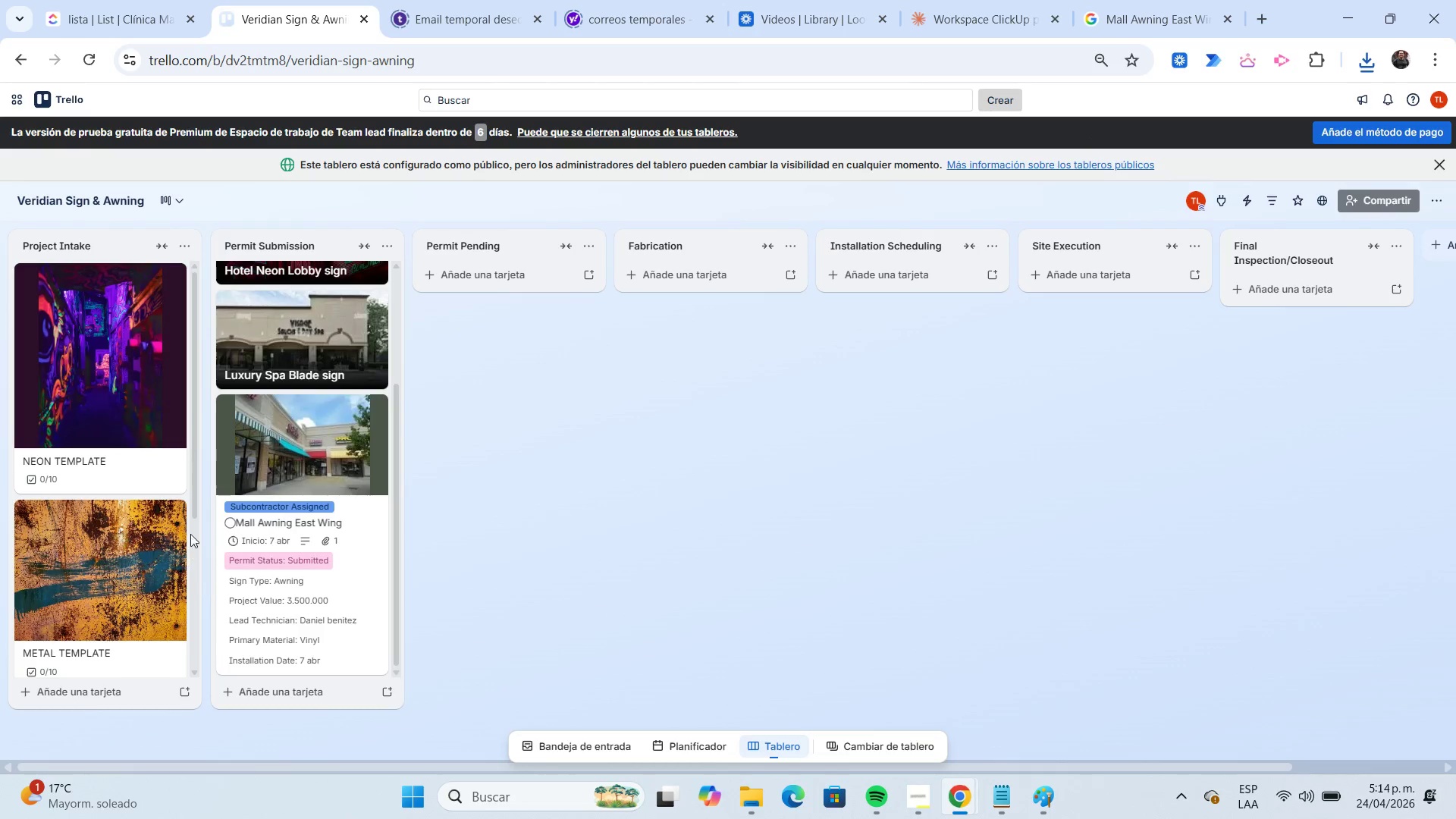 
left_click([281, 444])
 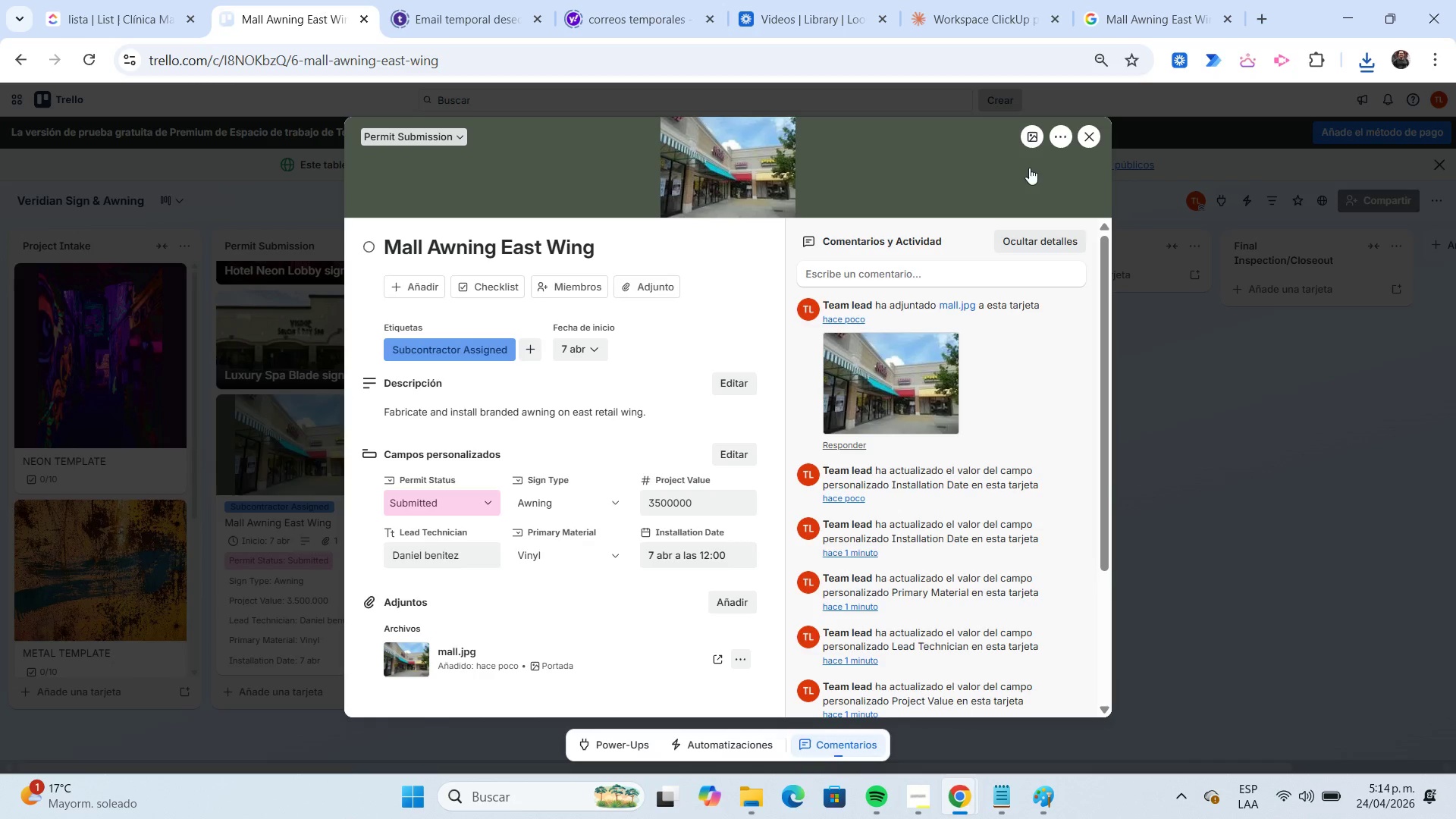 
left_click([1028, 144])
 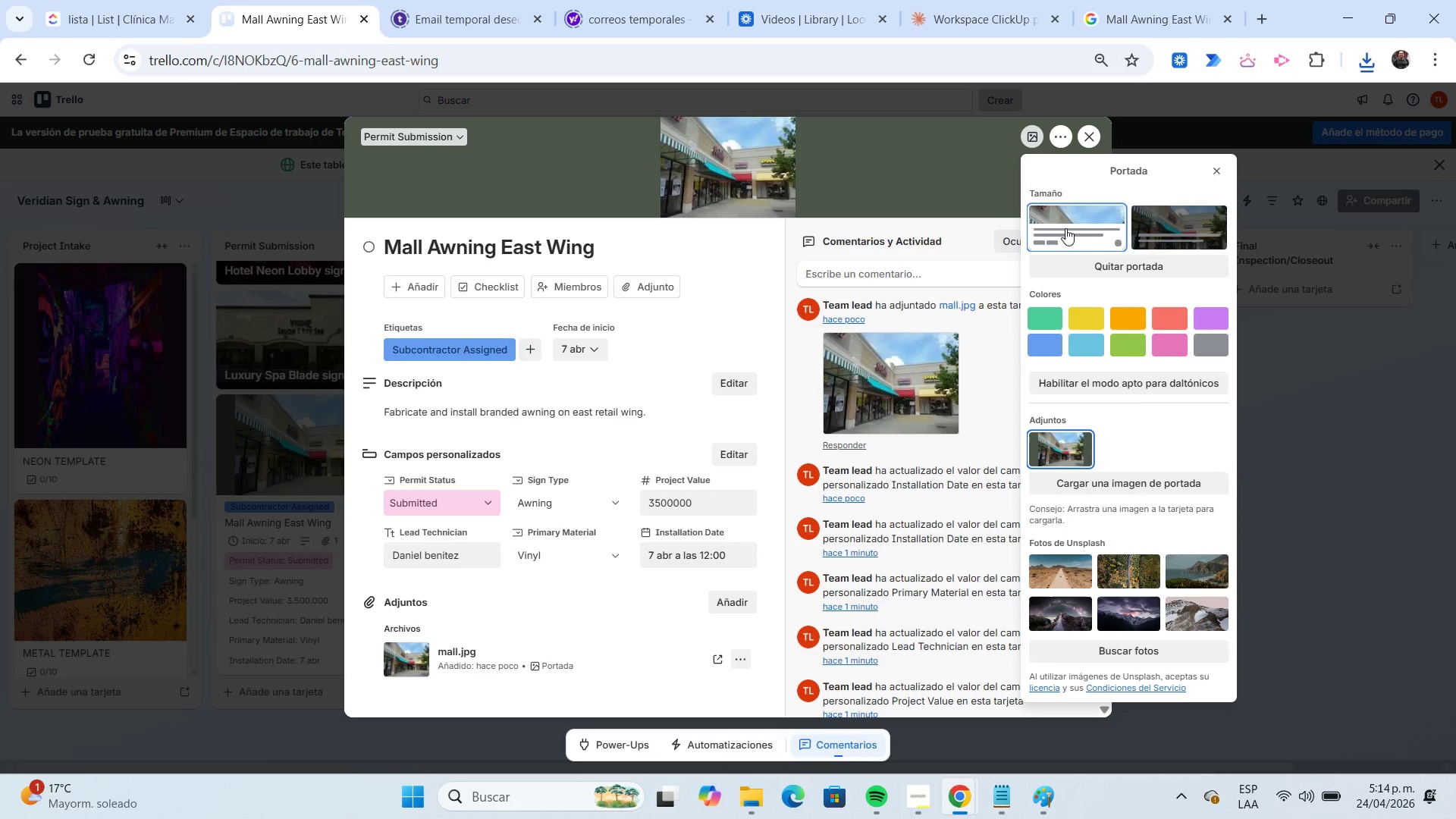 
mouse_move([1154, 212])
 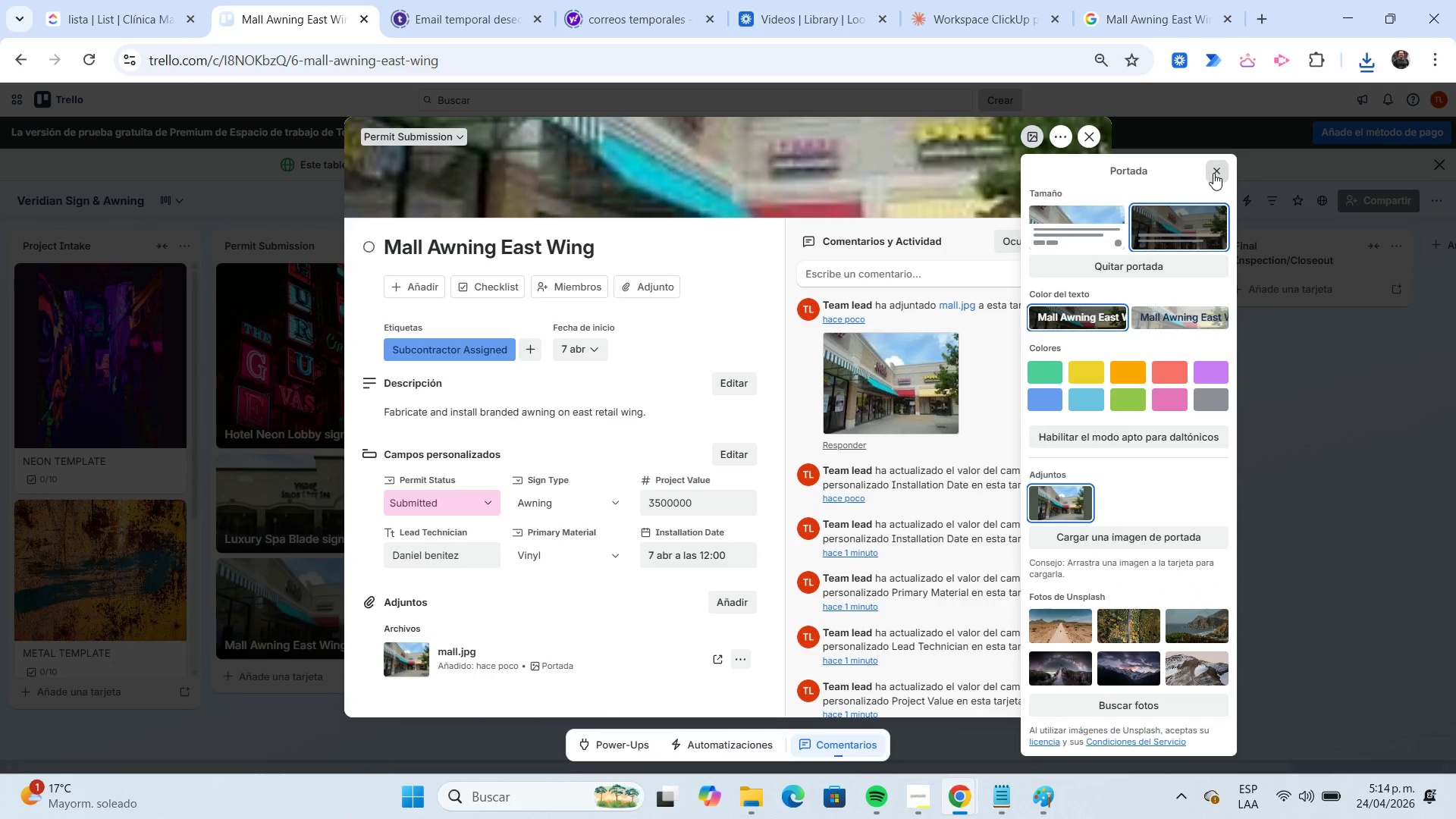 
left_click([1213, 173])
 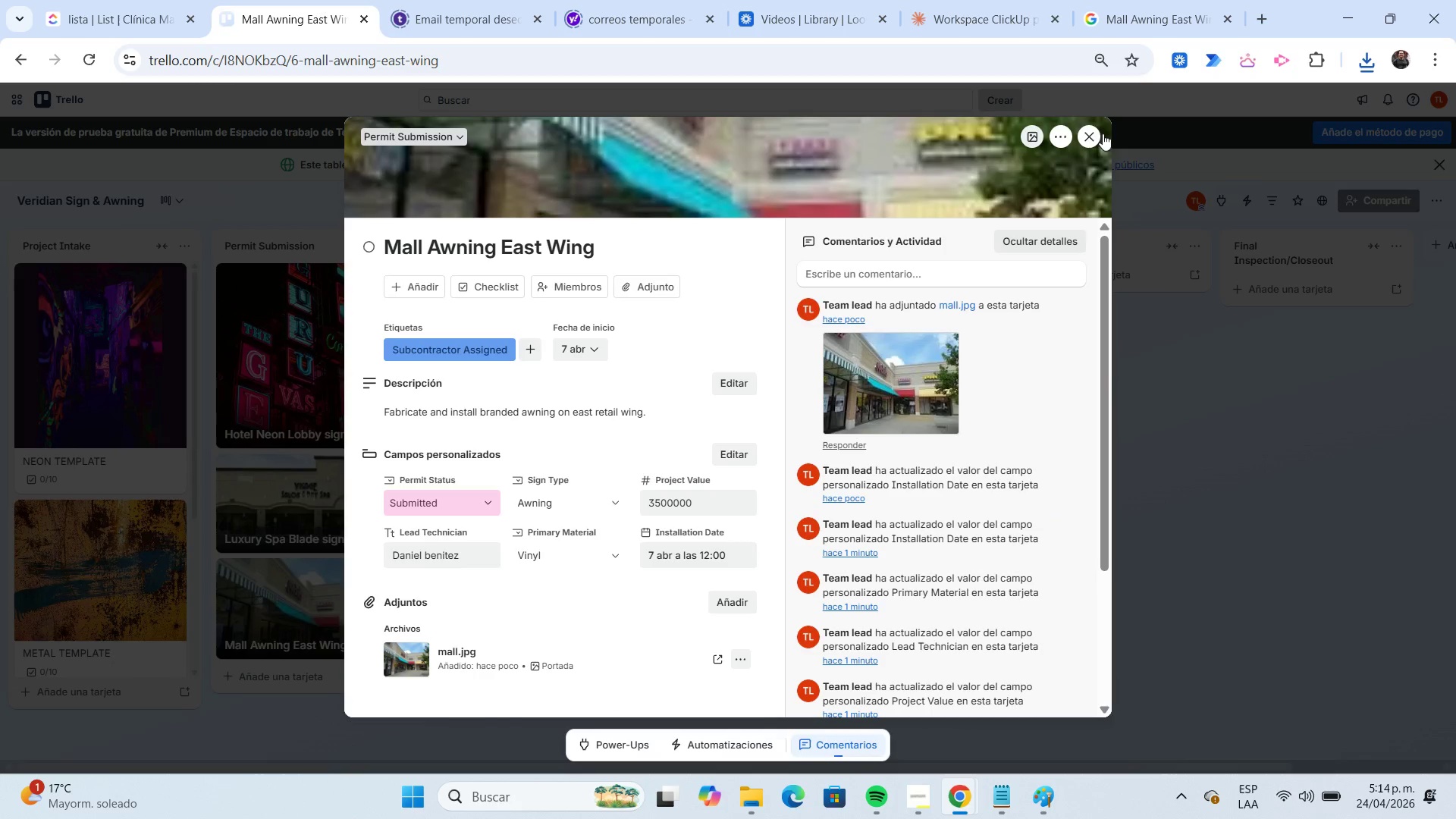 
left_click([1098, 135])
 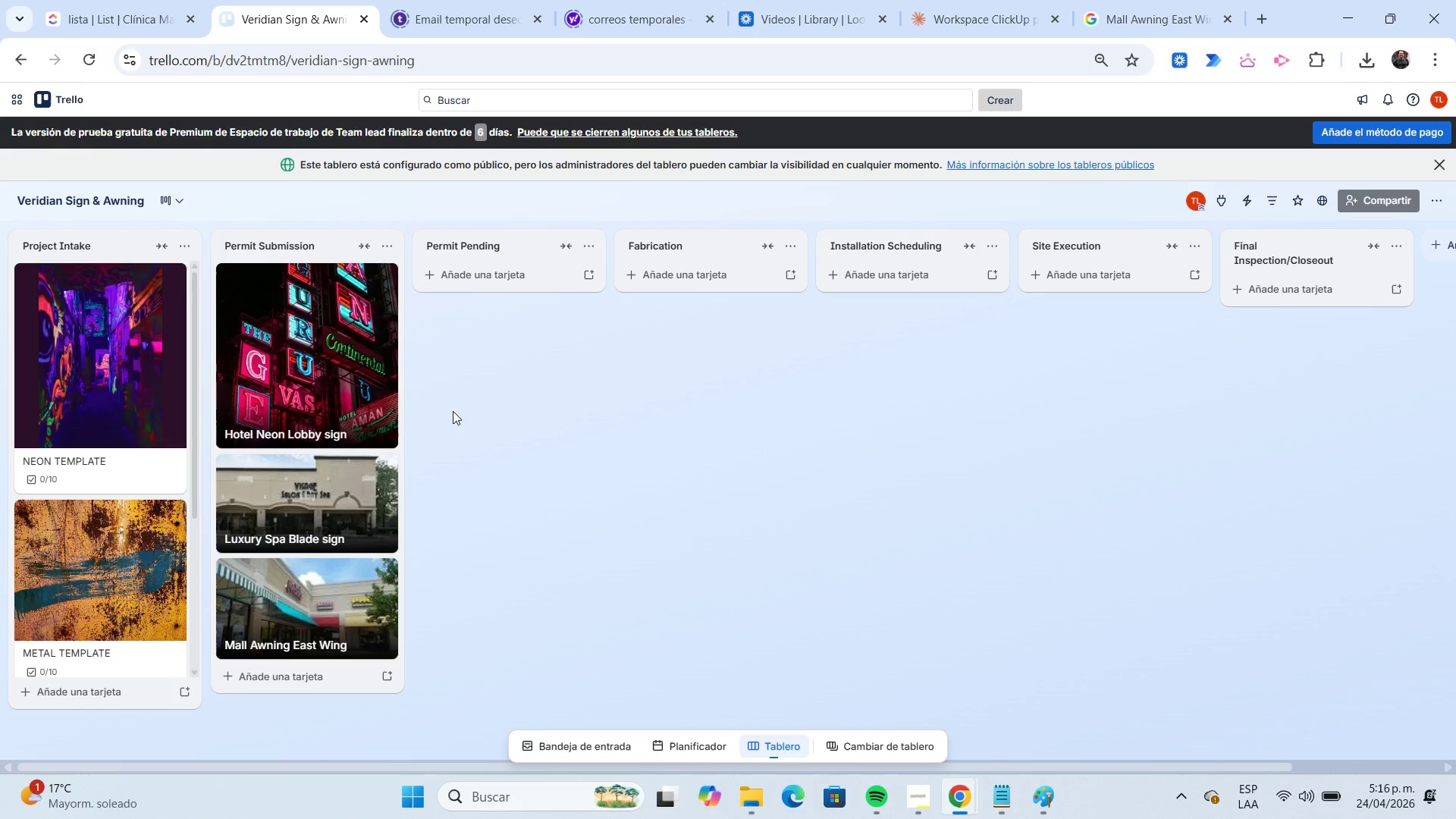 
wait(120.53)
 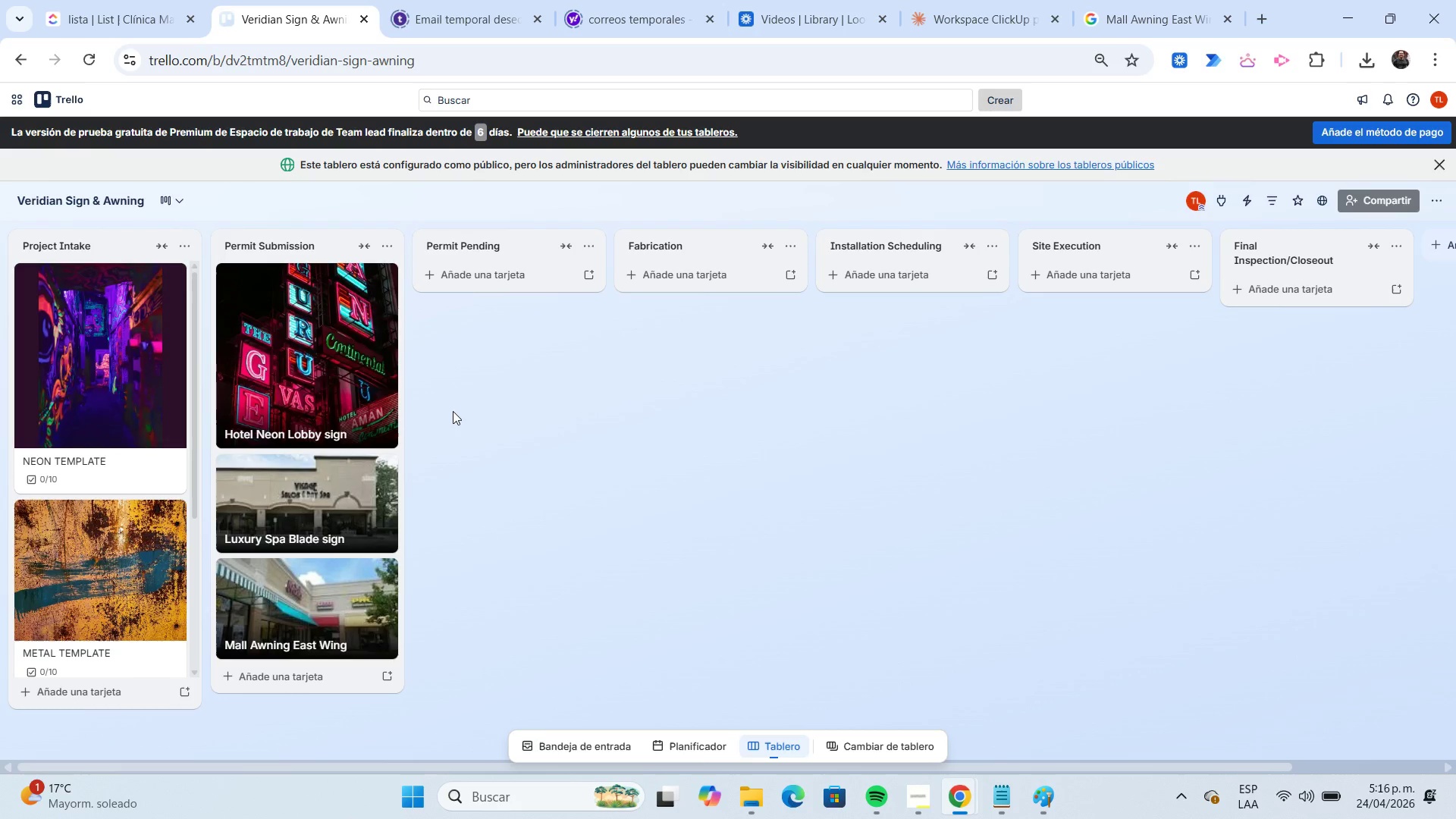 
left_click([481, 268])
 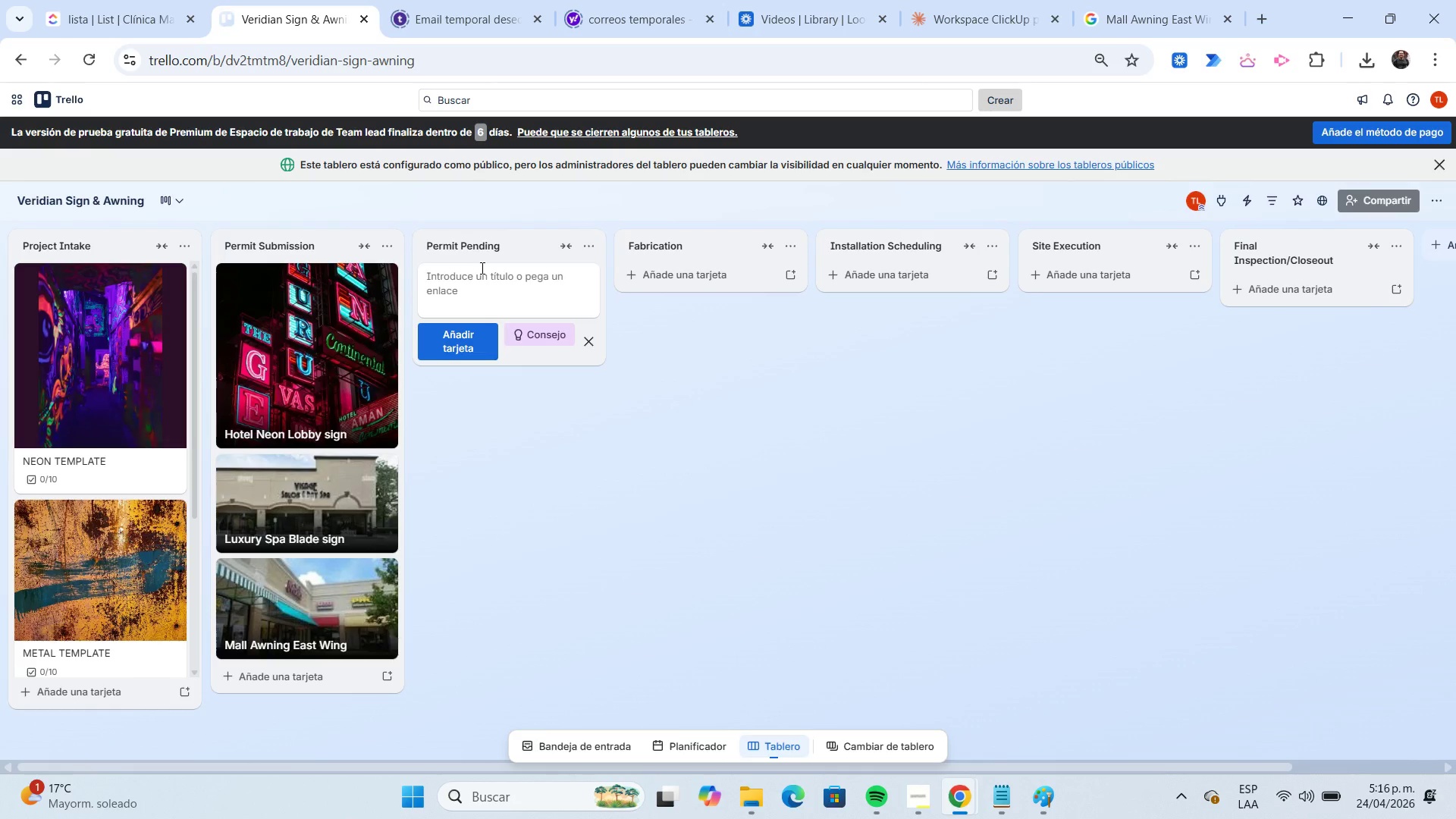 
wait(6.99)
 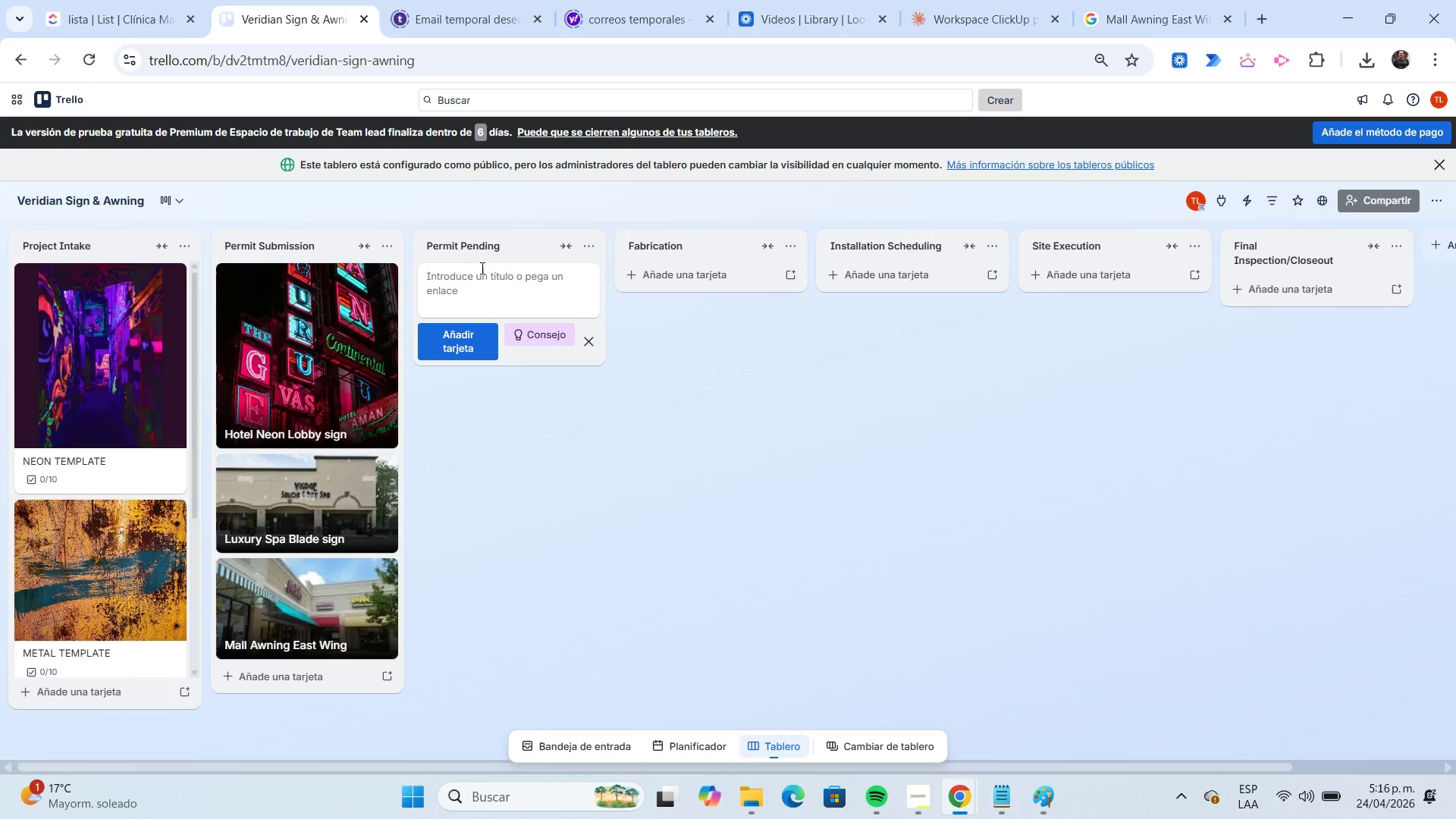 
type(Downtown Cae)
key(Backspace)
type(fe Neon Repair)
 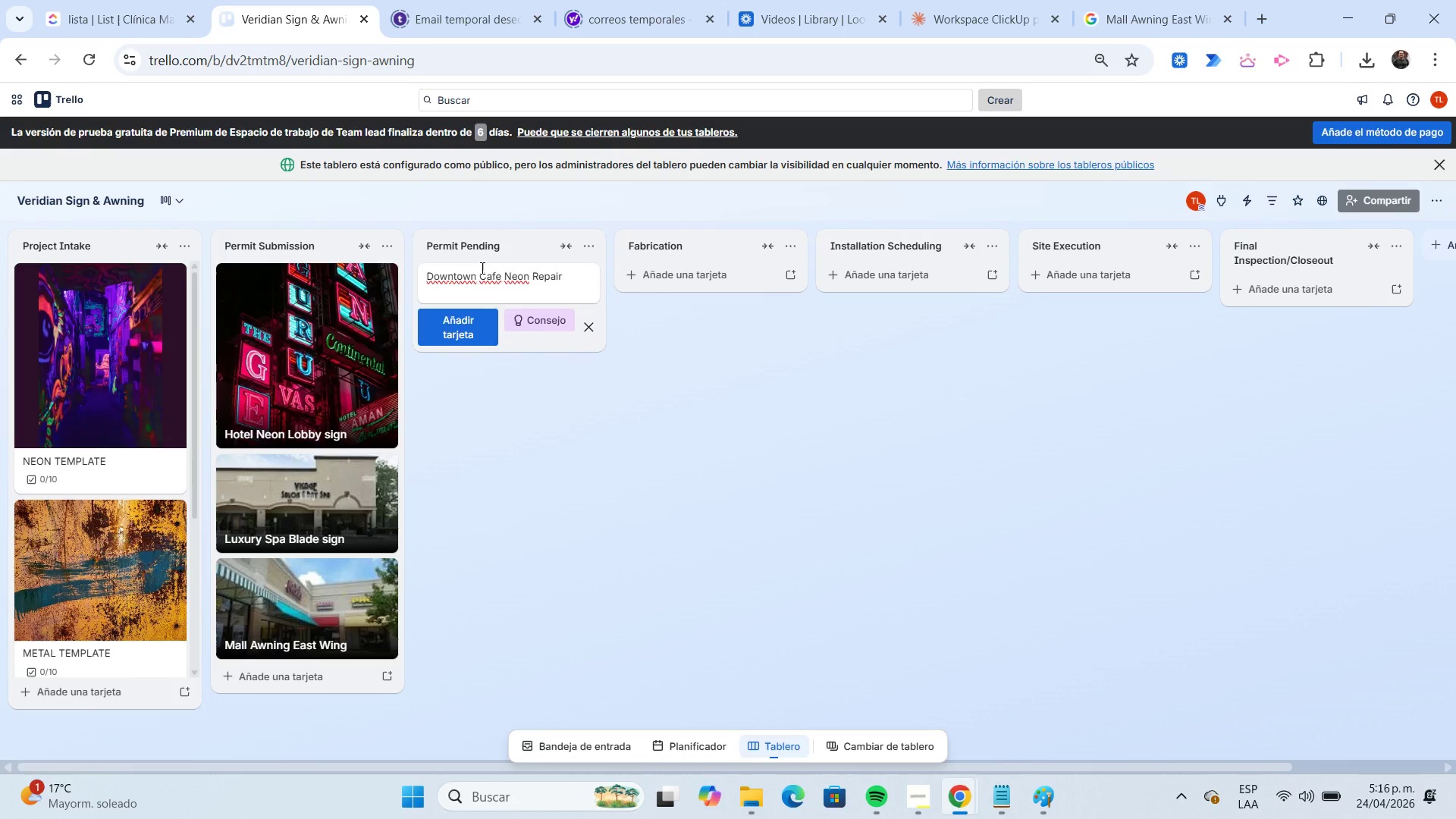 
key(Enter)
 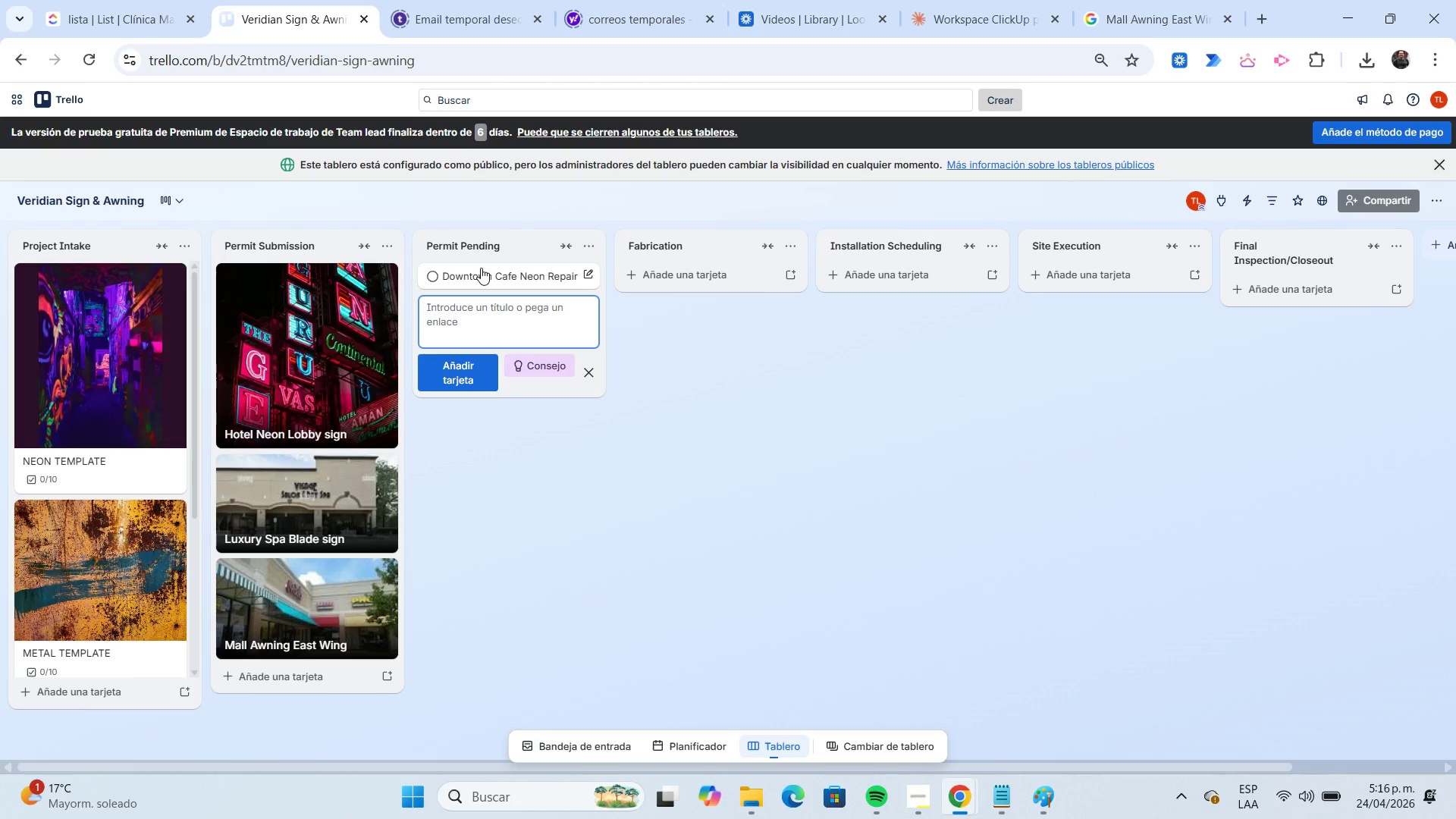 
left_click([481, 268])
 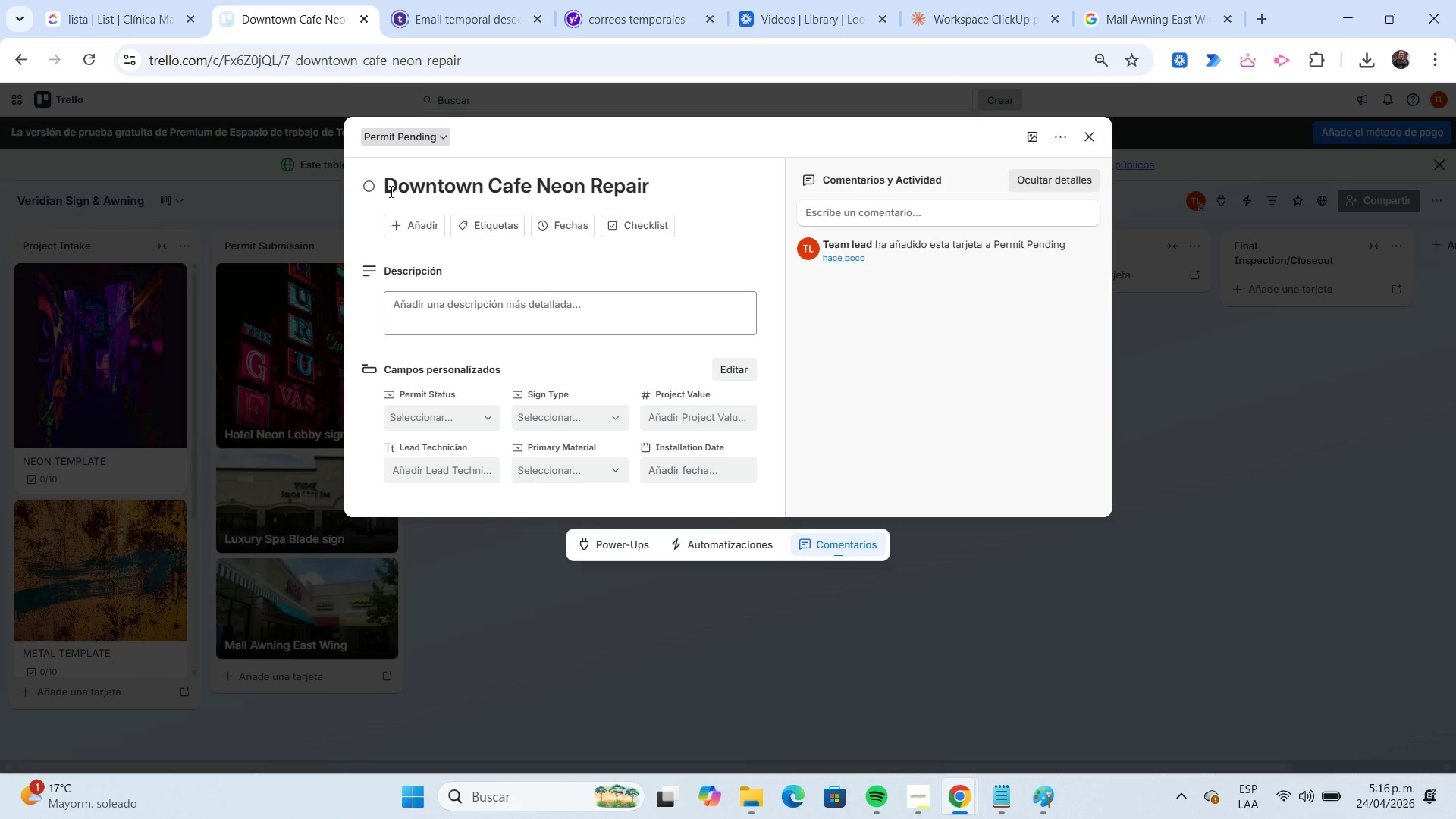 
left_click_drag(start_coordinate=[386, 189], to_coordinate=[581, 202])
 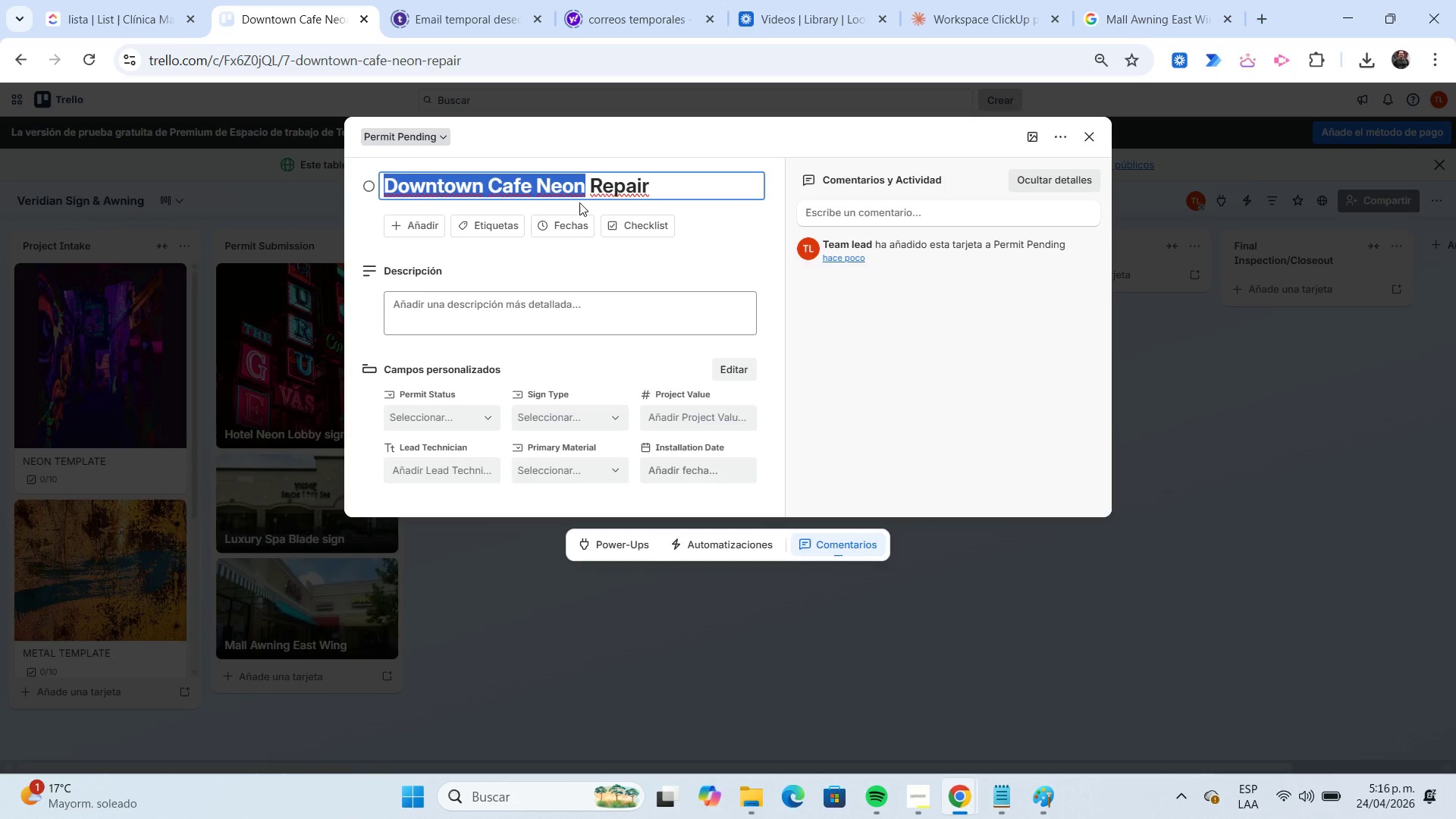 
key(Control+C)
 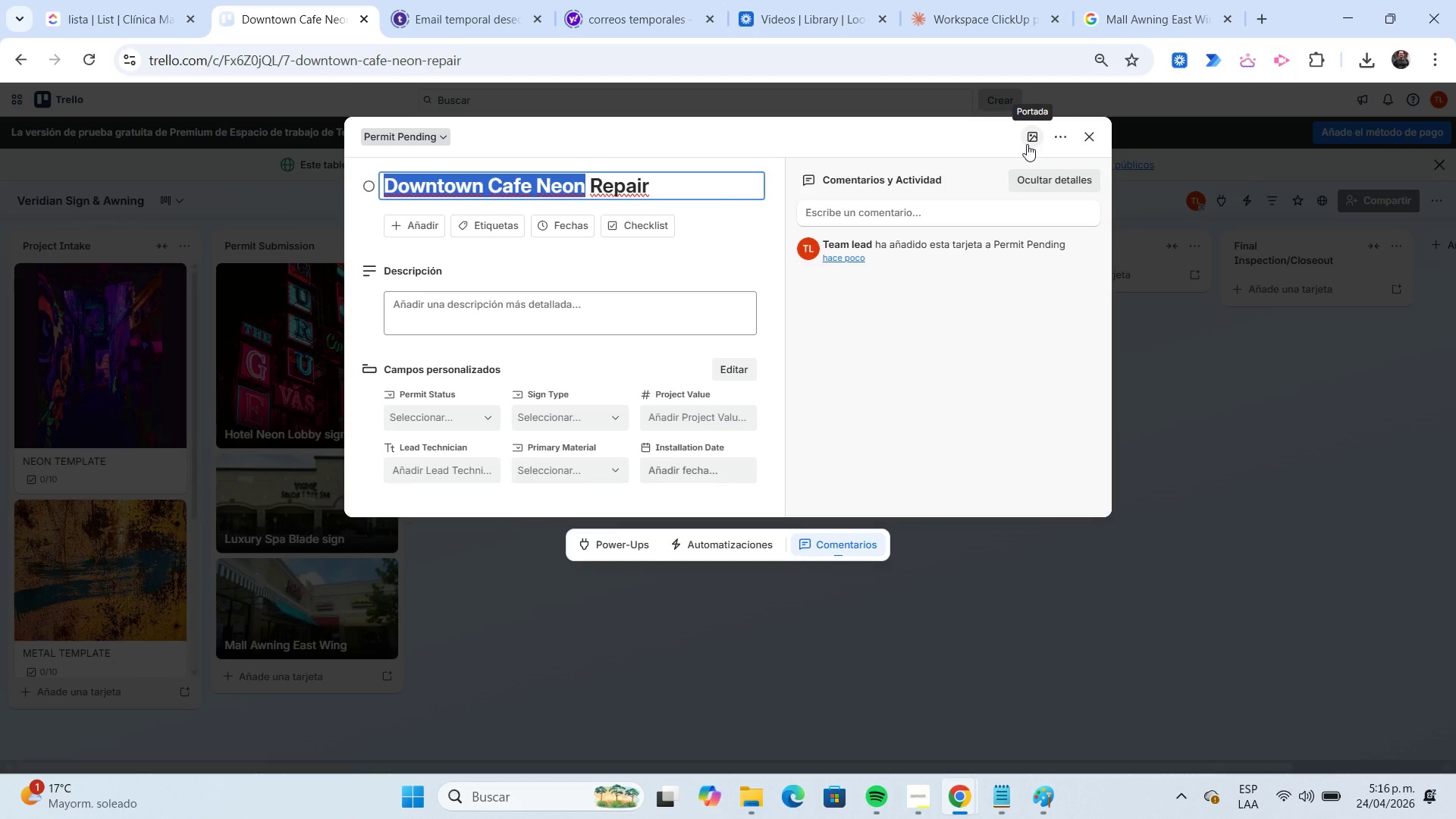 
wait(5.31)
 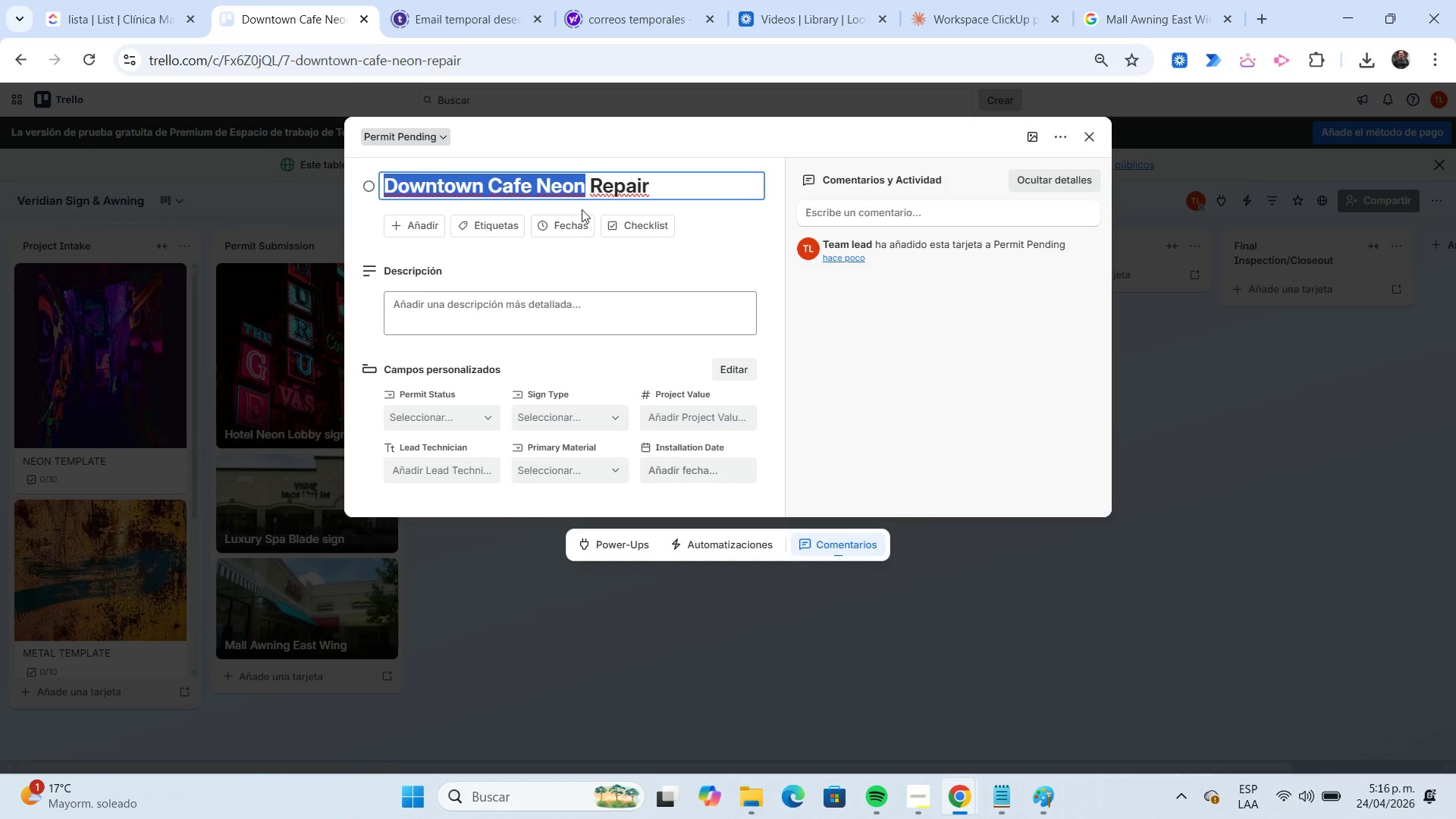 
left_click([1139, 28])
 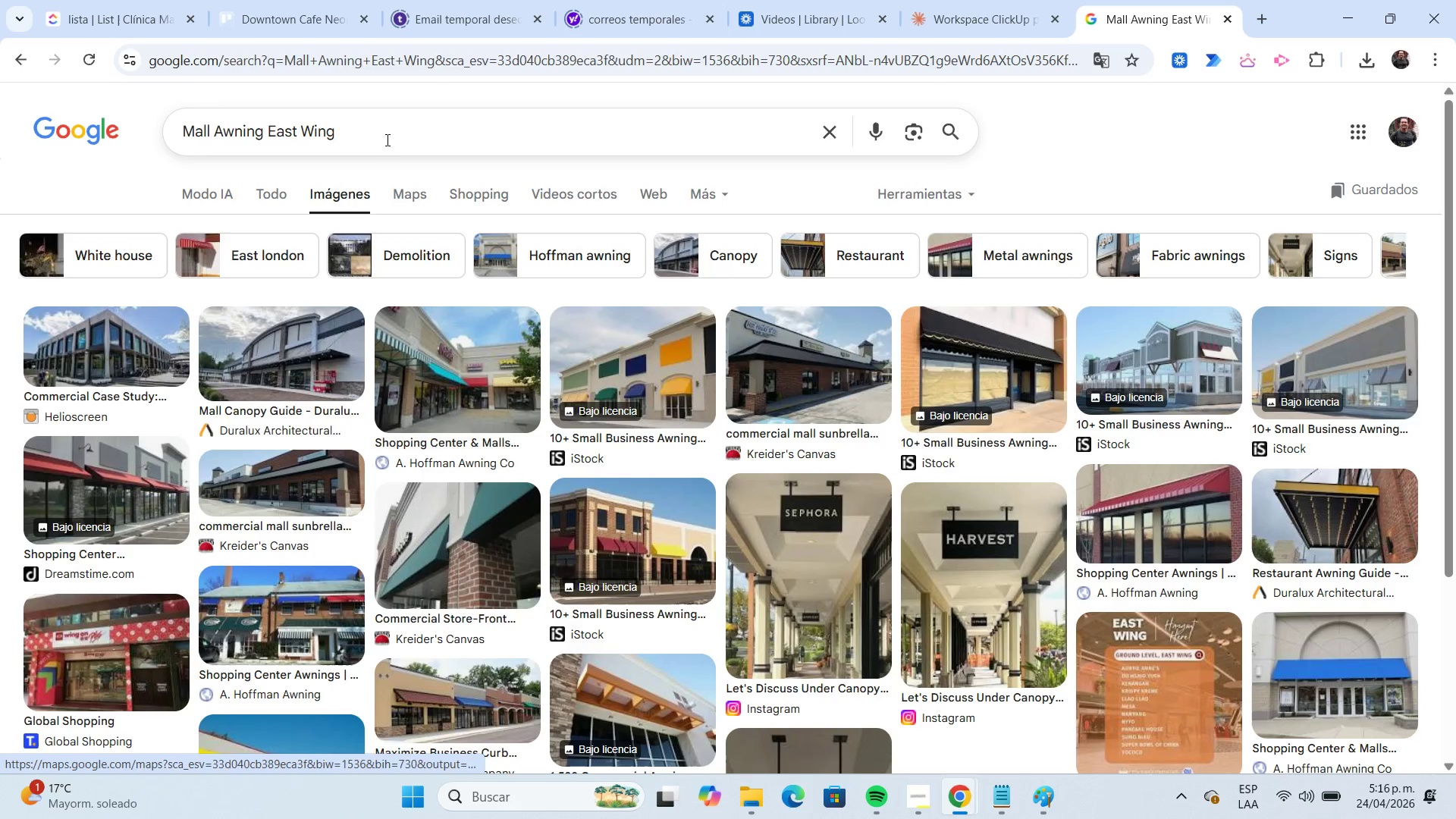 
left_click_drag(start_coordinate=[375, 132], to_coordinate=[180, 124])
 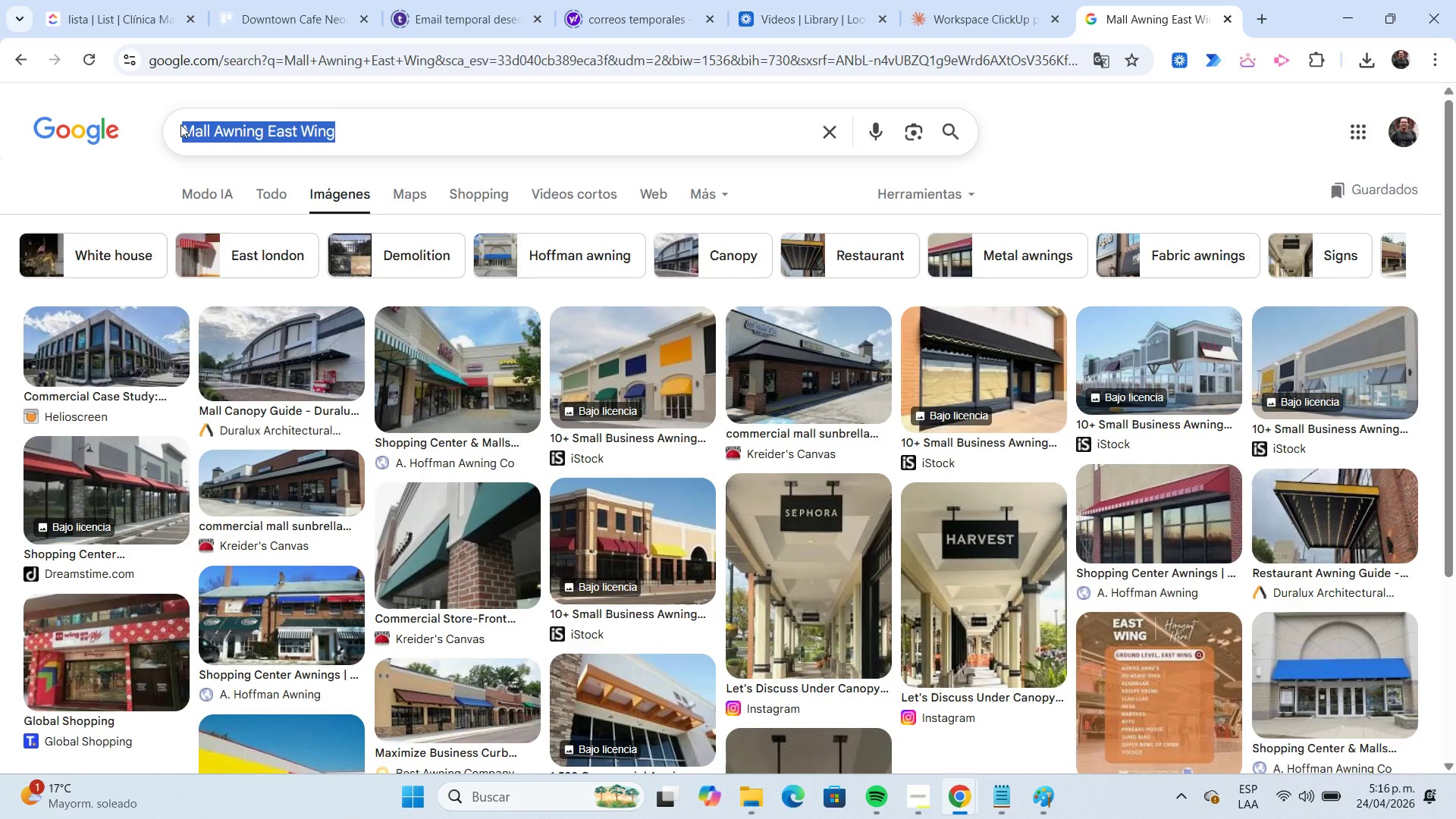 
key(Control+V)
 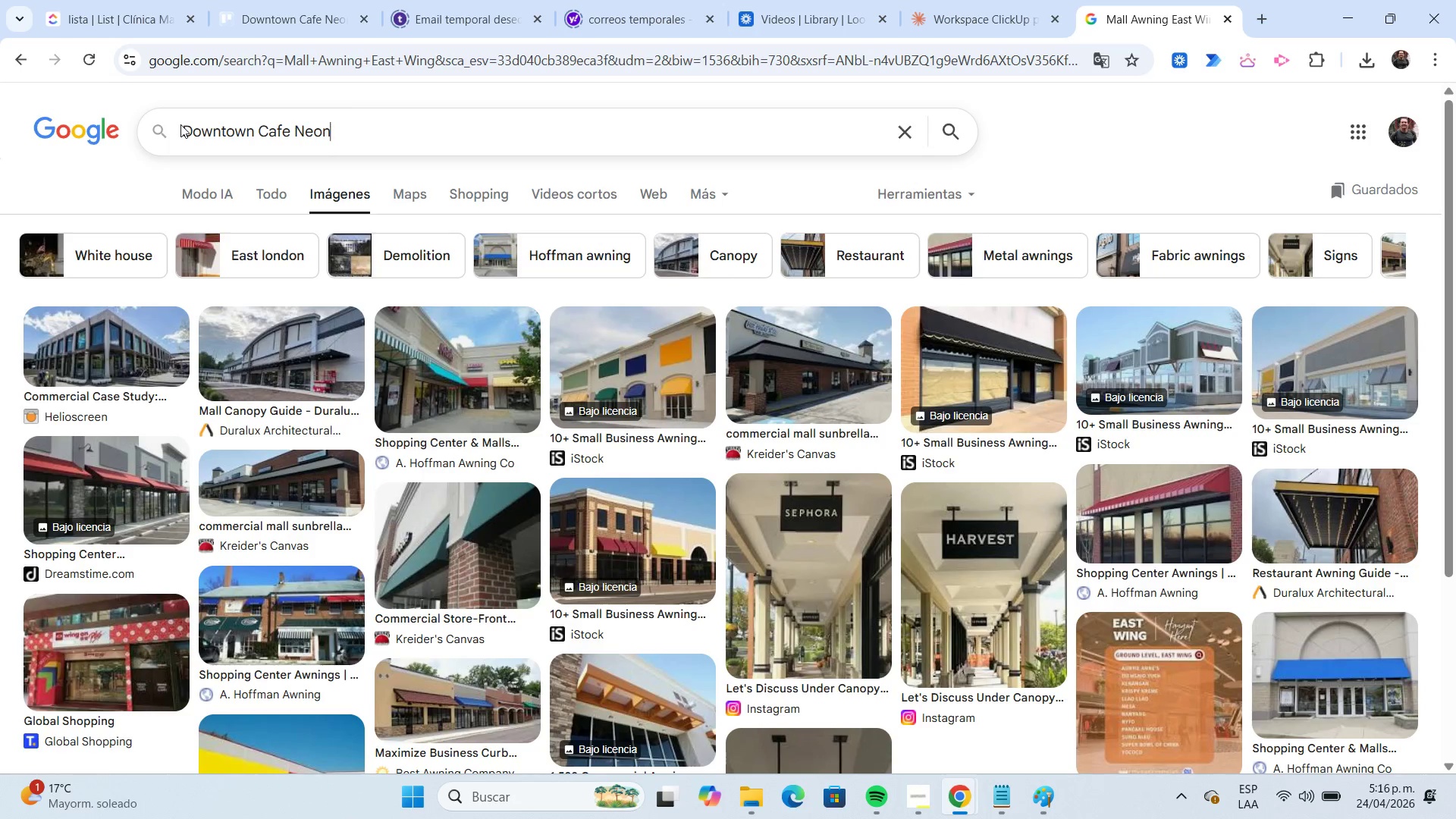 
key(Enter)
 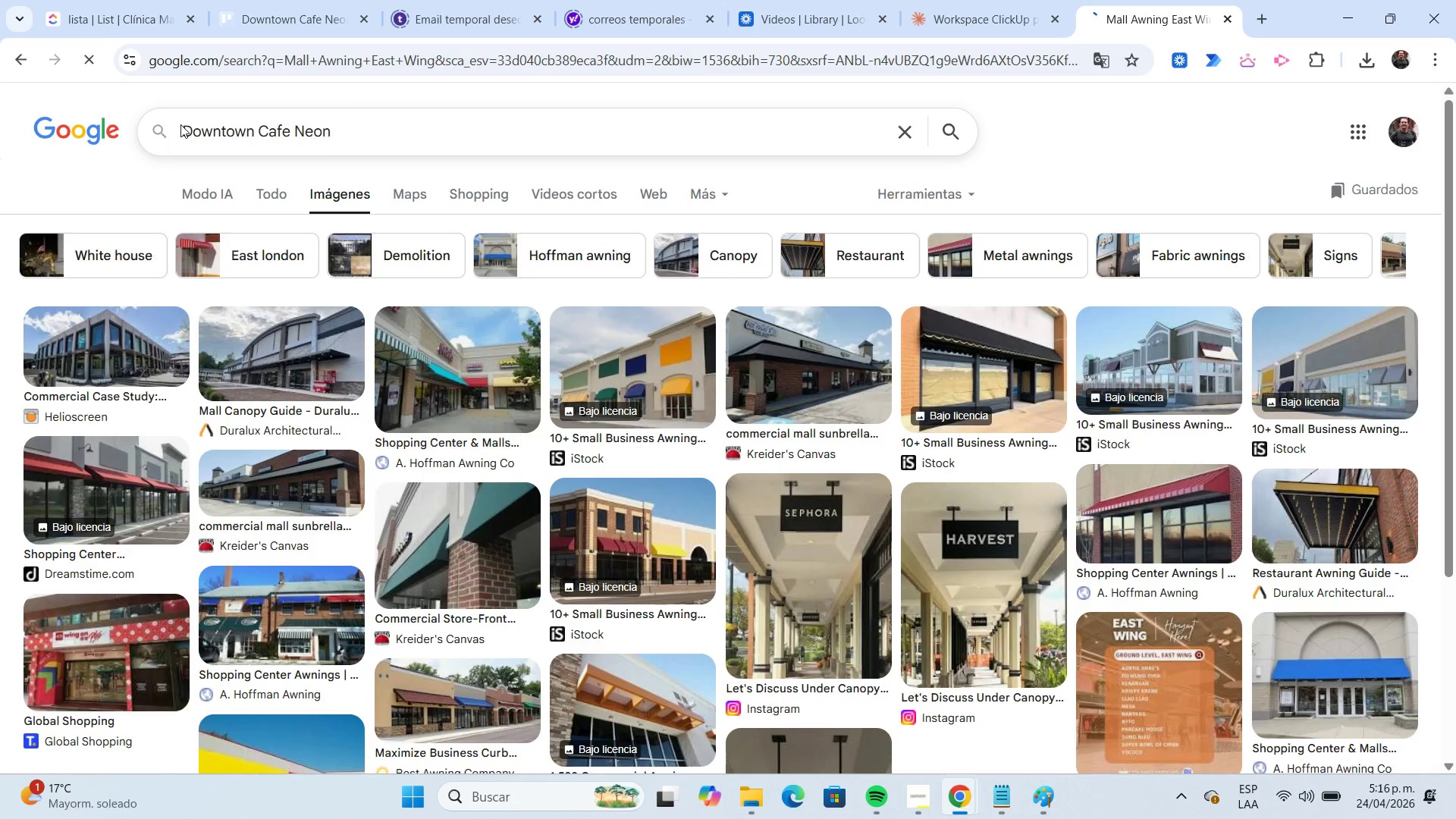 
key(Delete)
 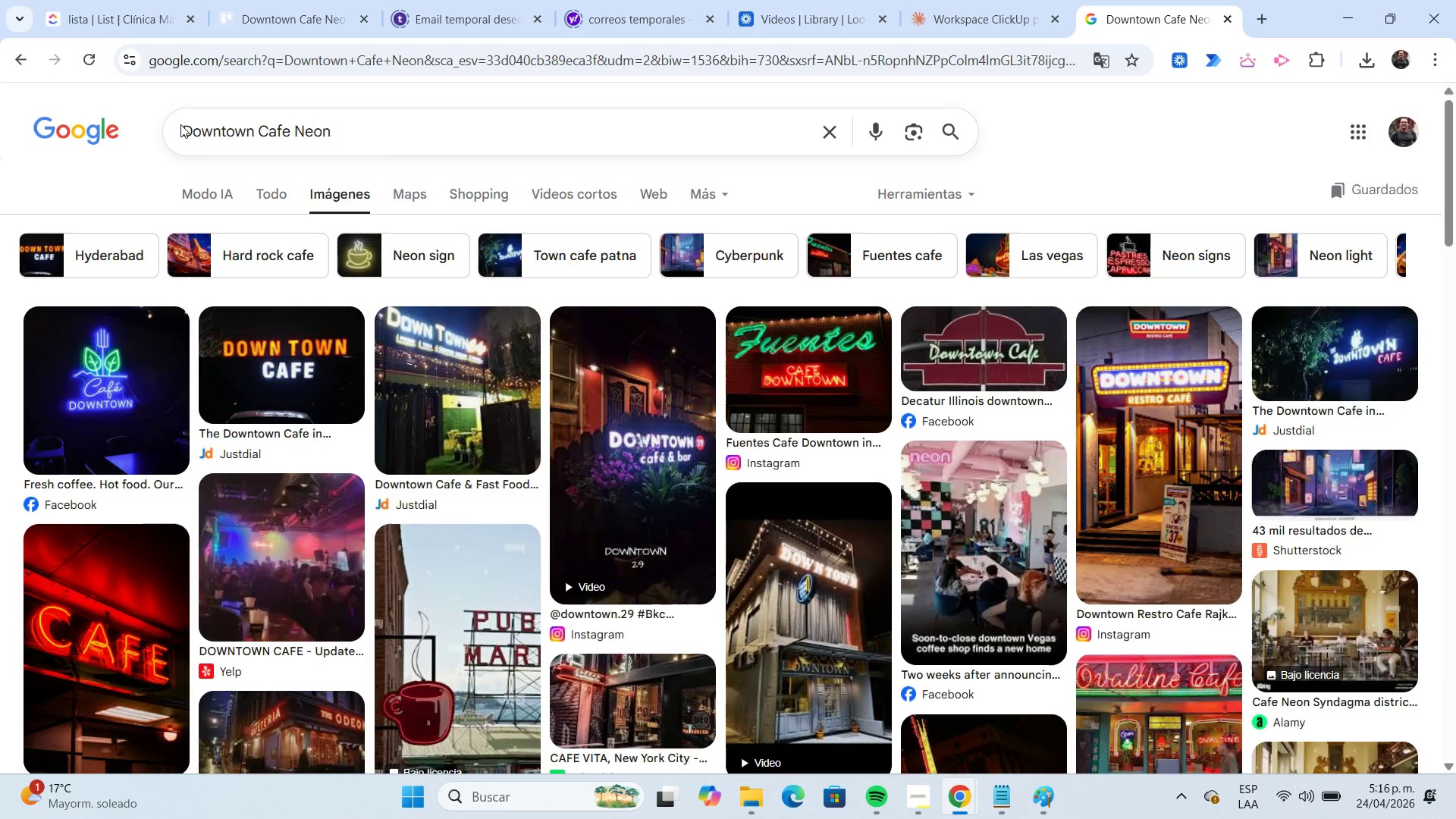 
wait(9.11)
 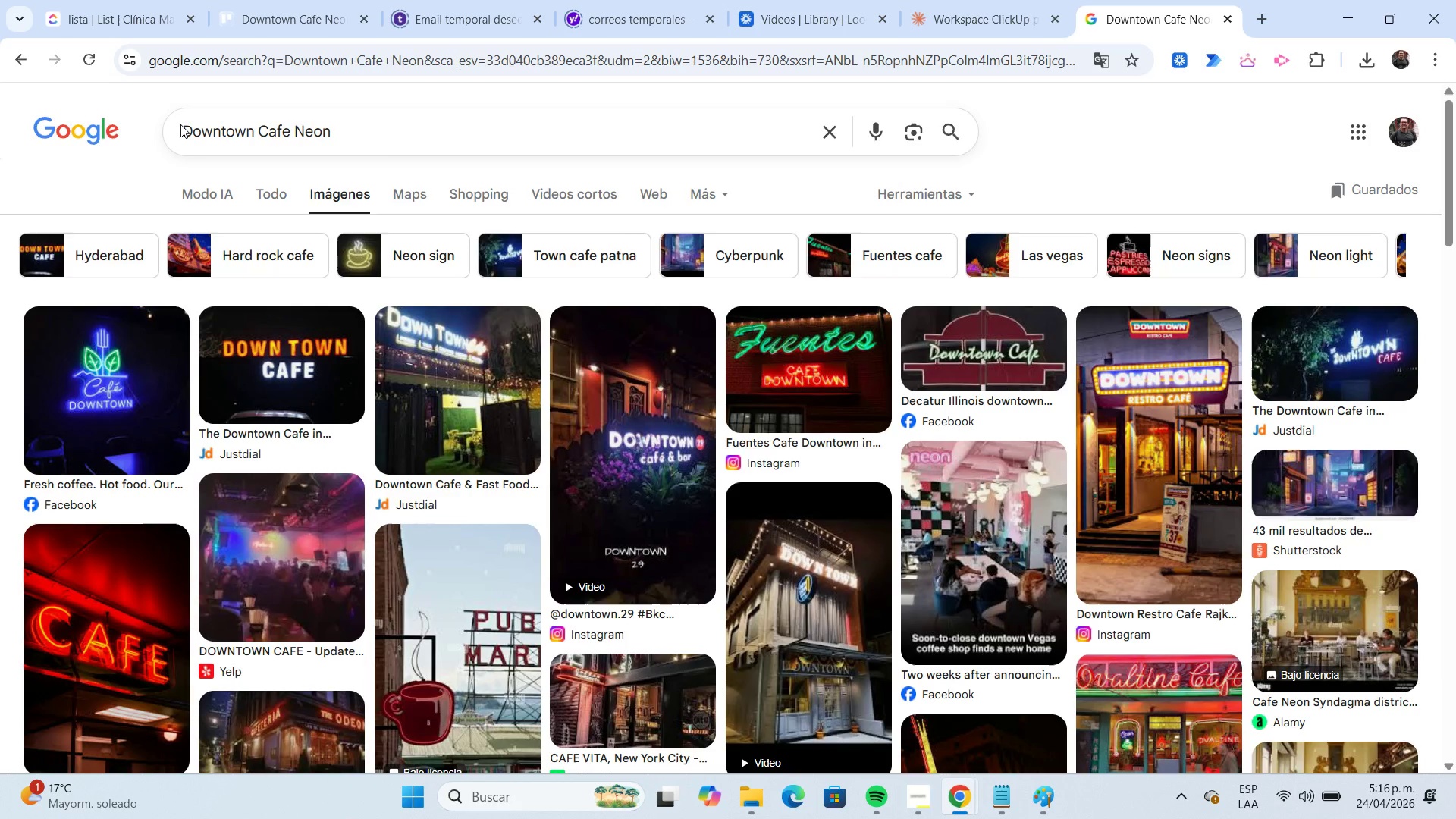 
left_click([264, 34])
 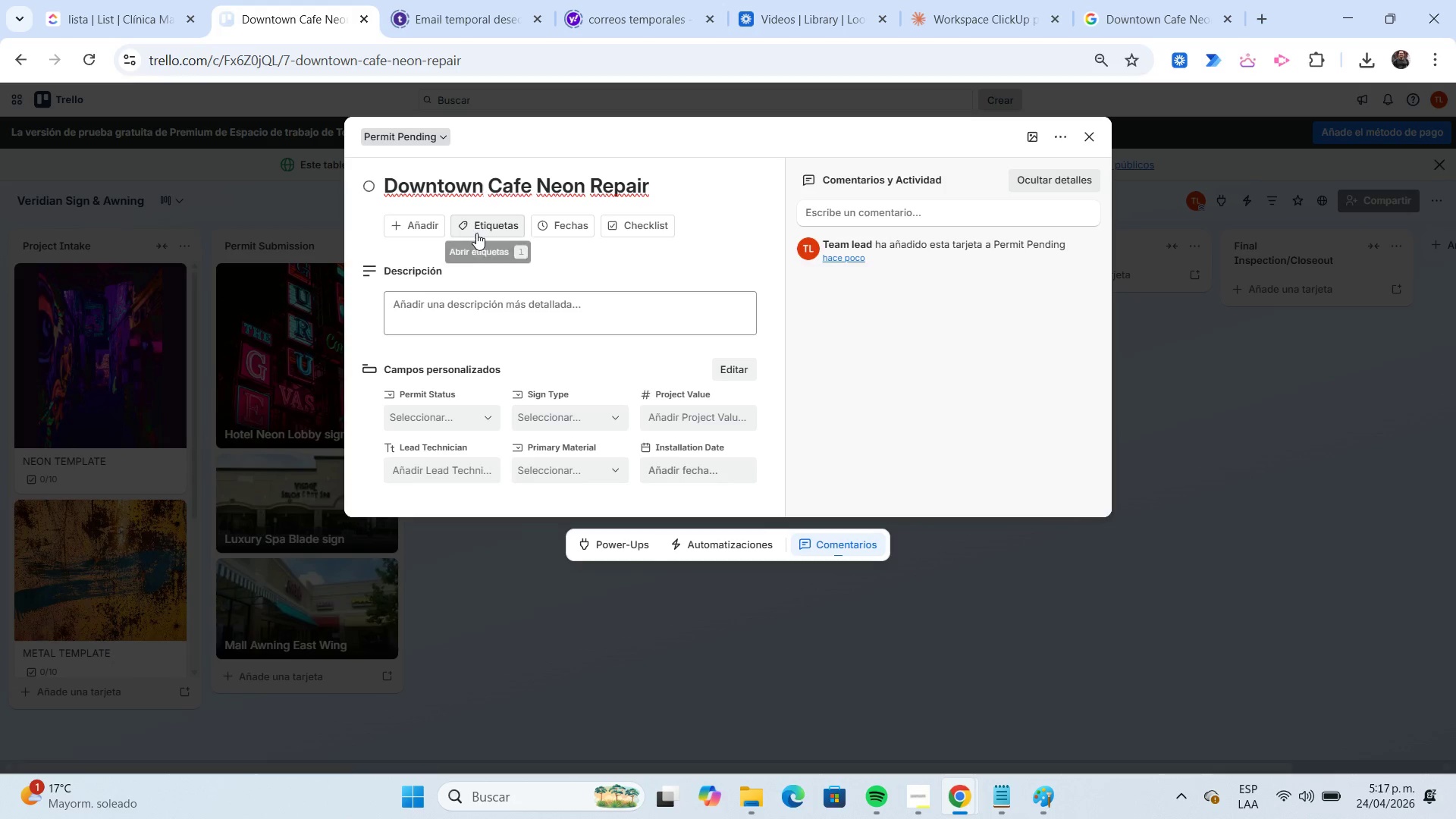 
left_click([481, 231])
 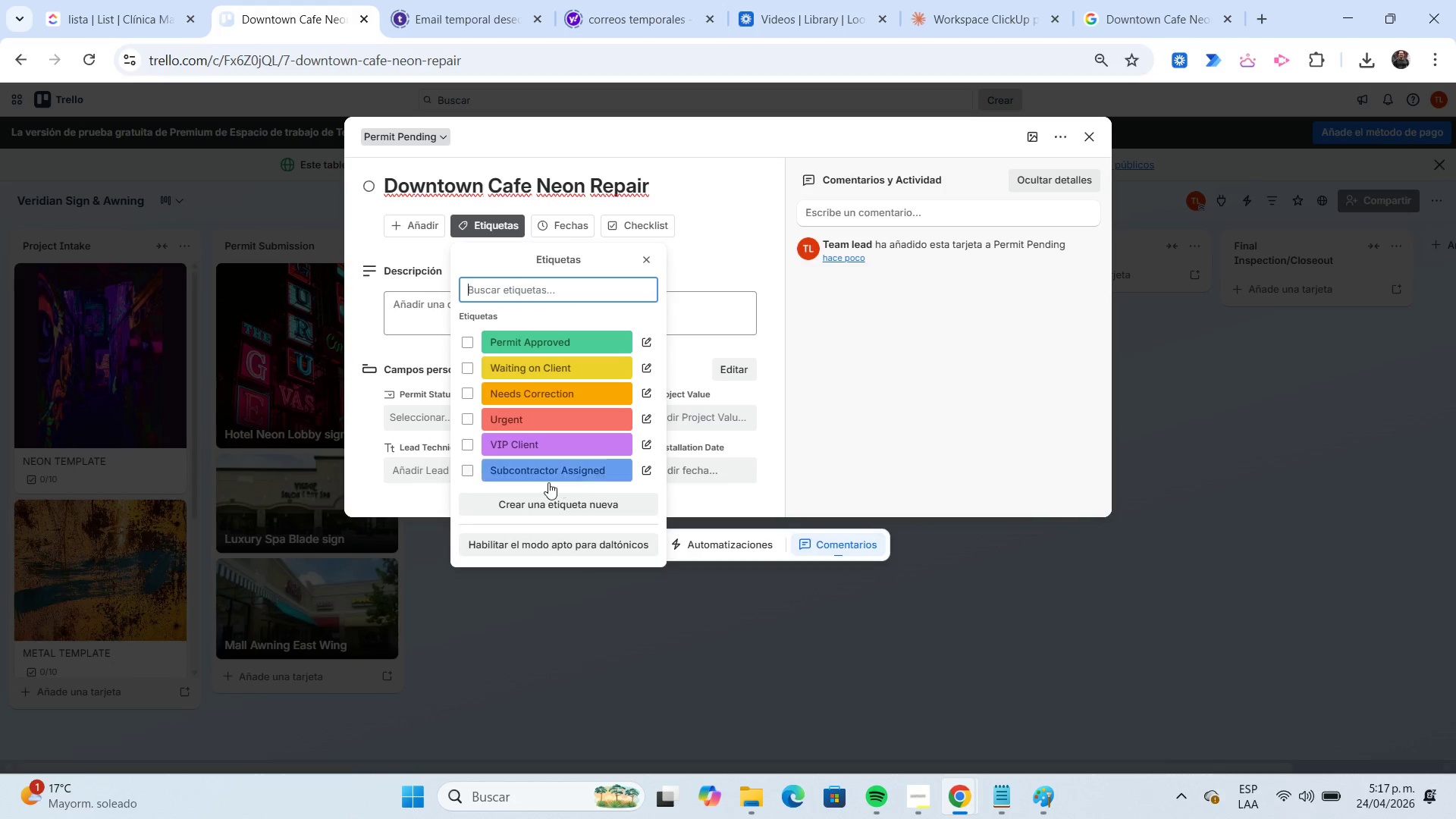 
left_click([531, 399])
 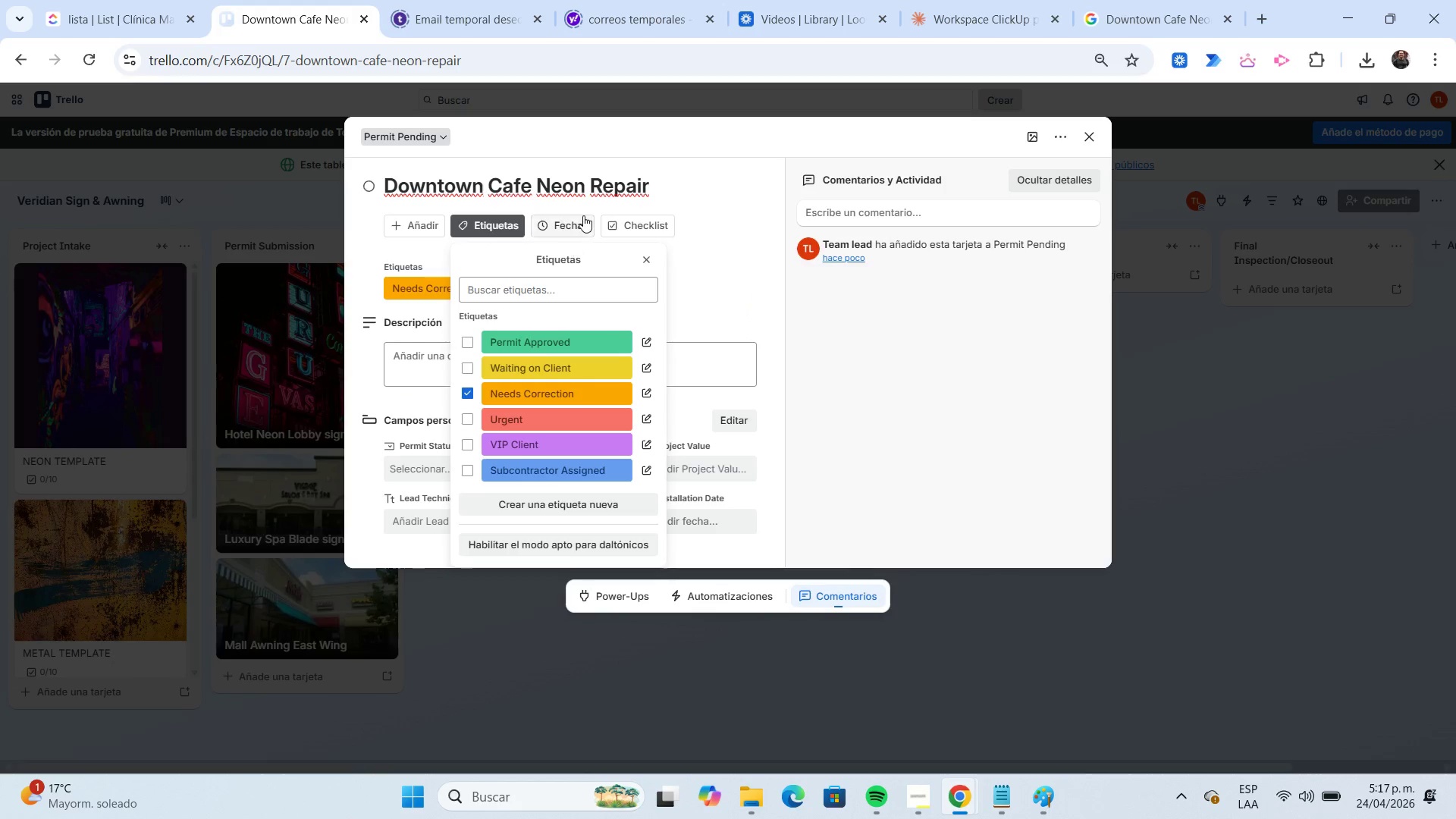 
left_click([577, 218])
 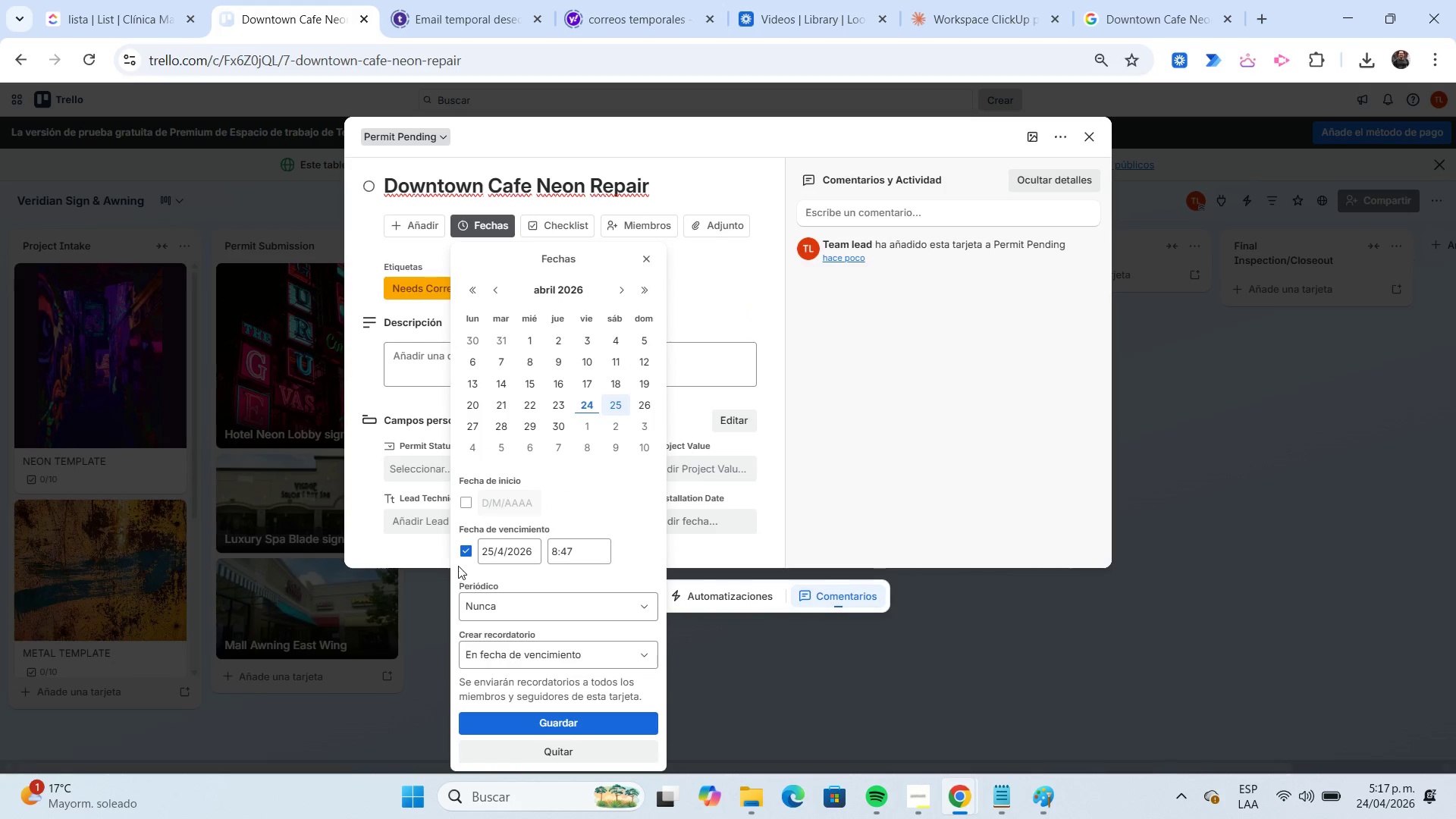 
left_click([467, 553])
 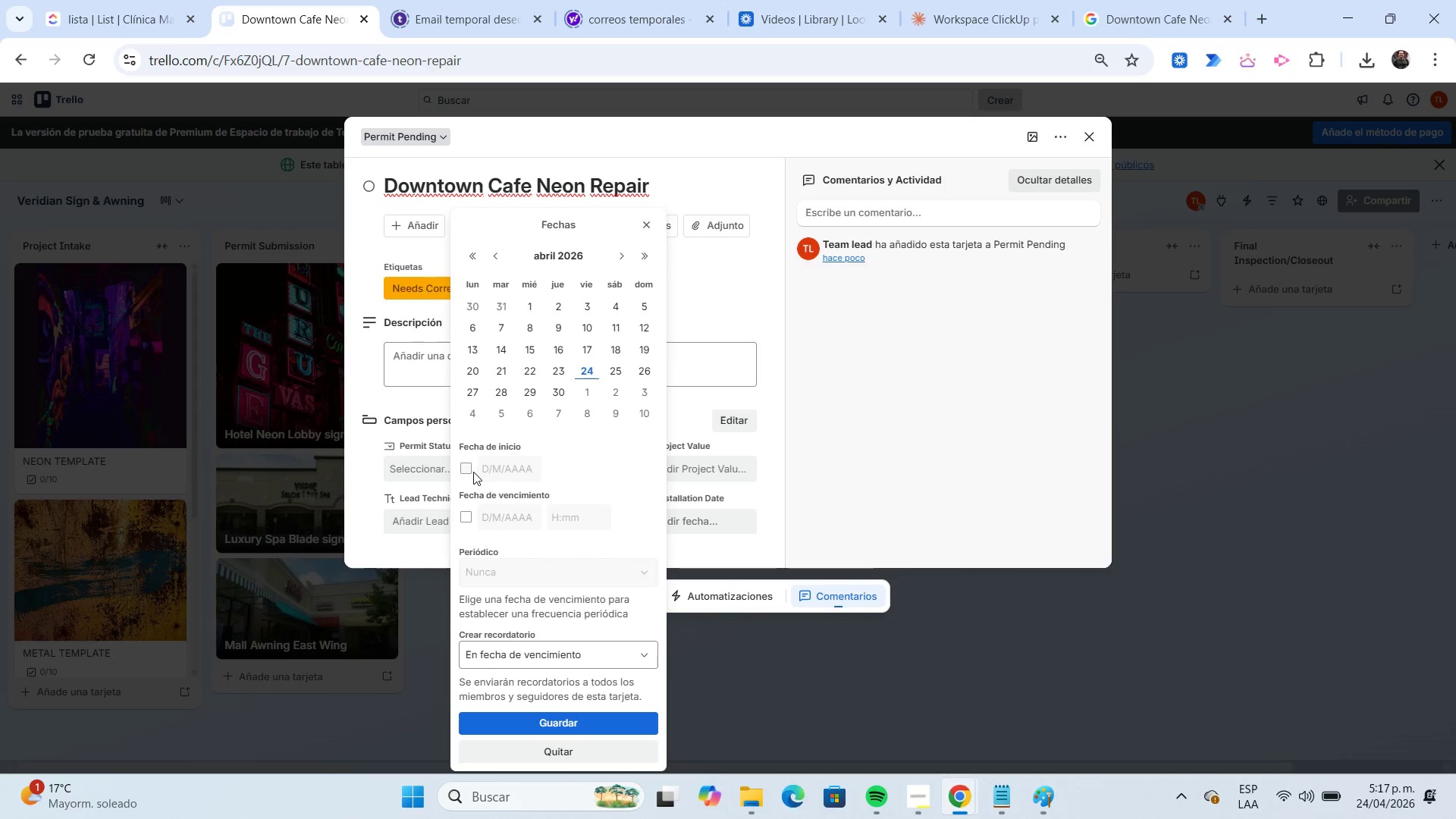 
left_click([468, 470])
 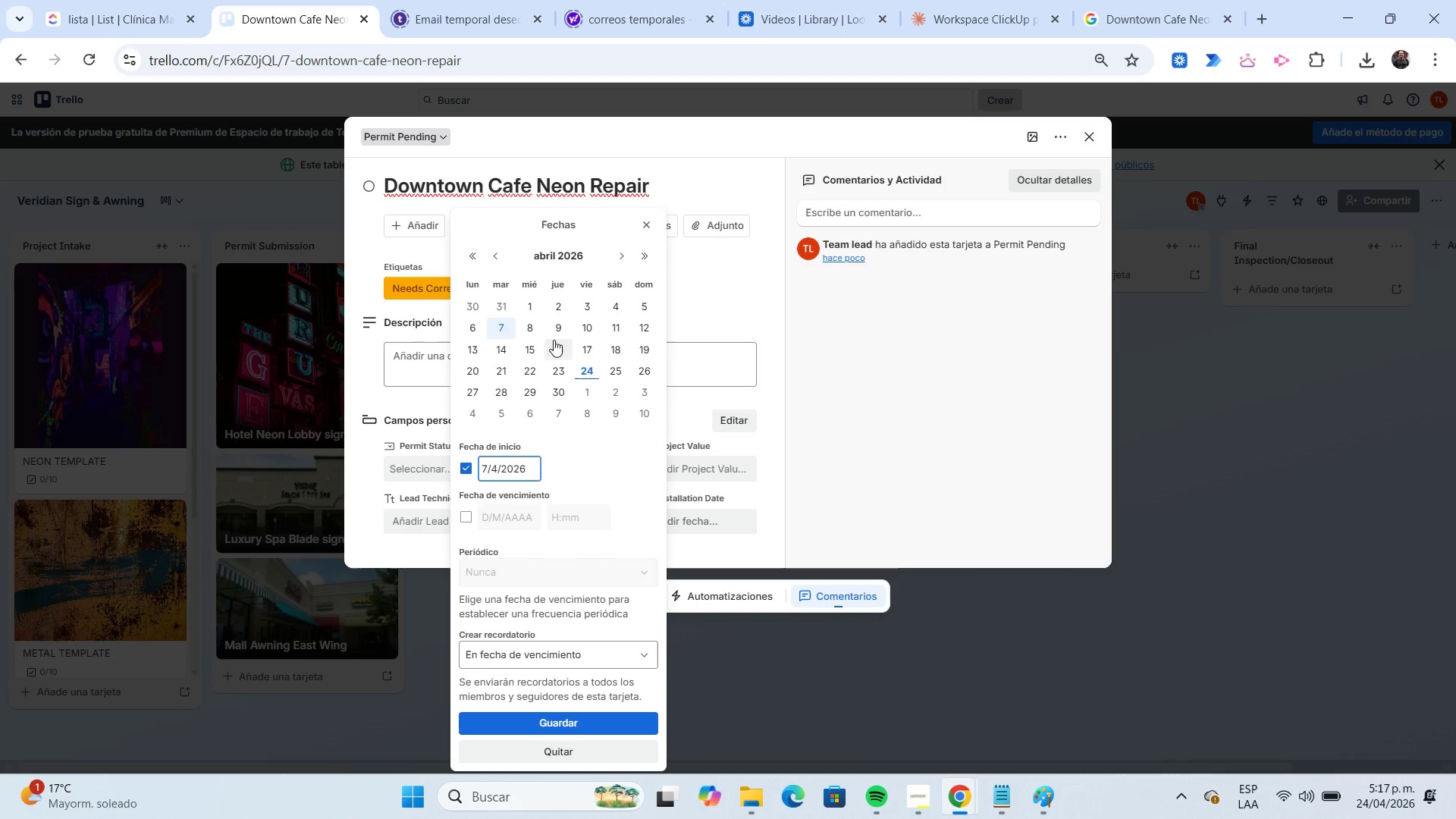 
left_click([554, 335])
 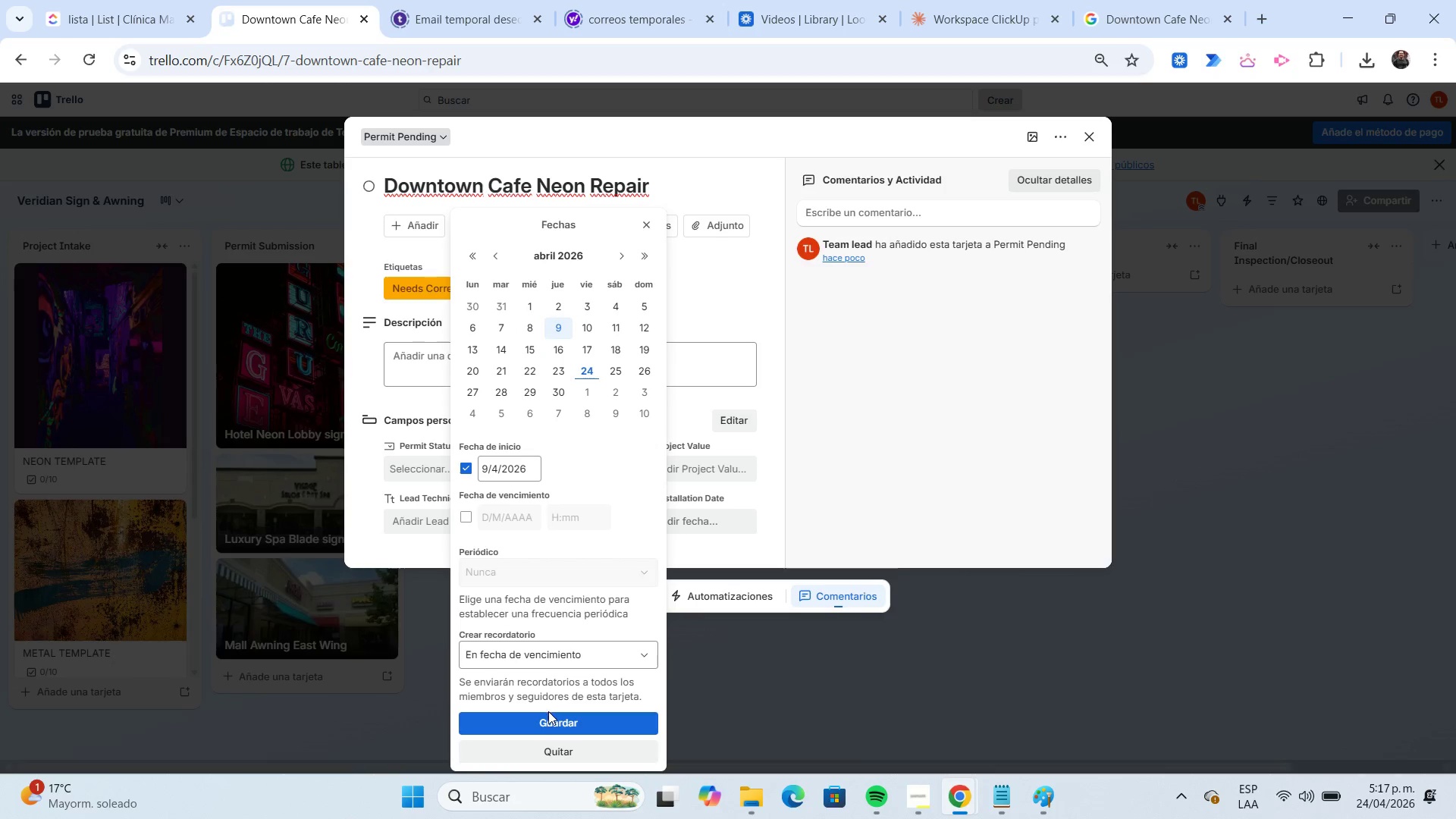 
left_click([549, 717])
 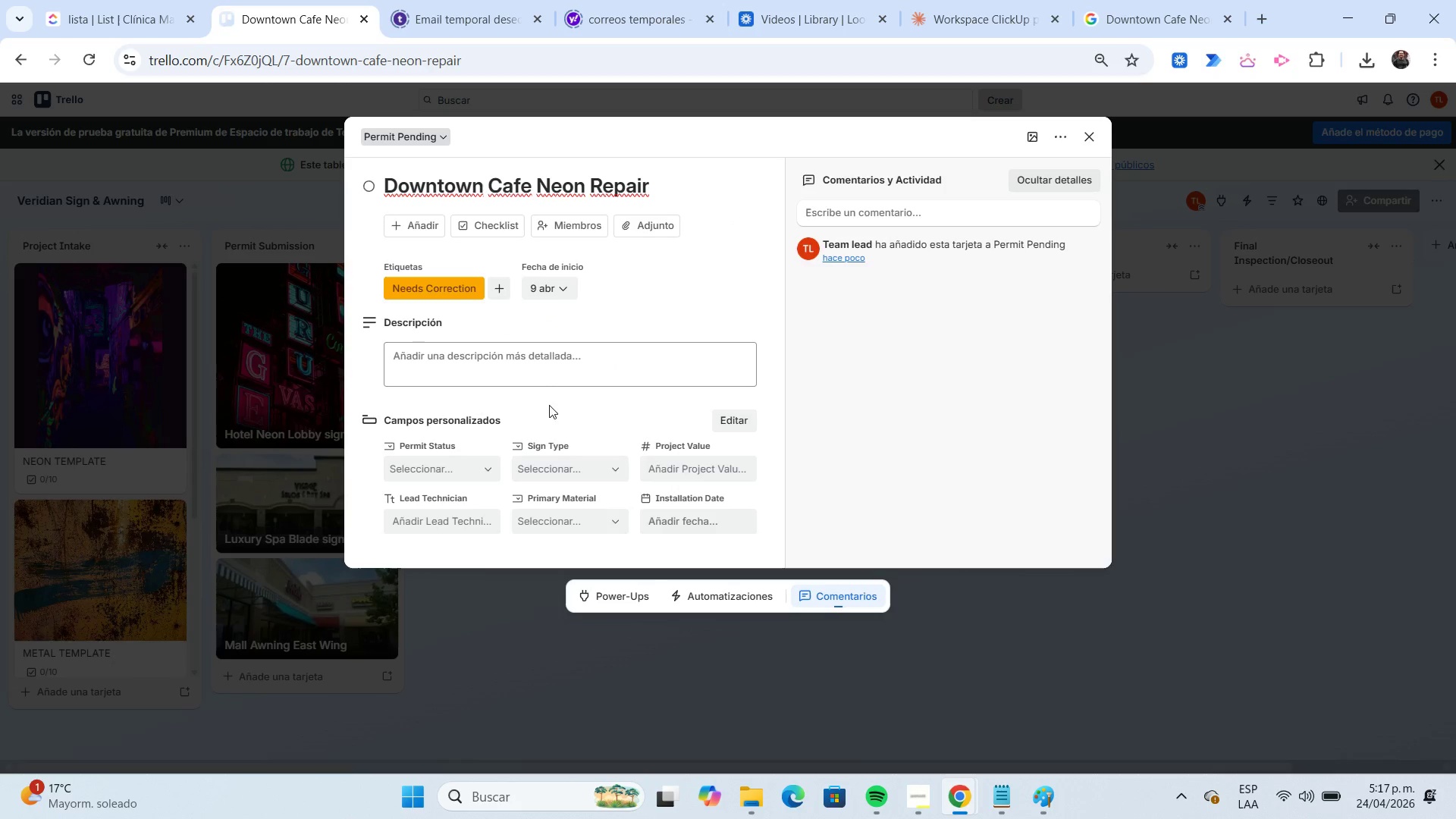 
left_click([535, 369])
 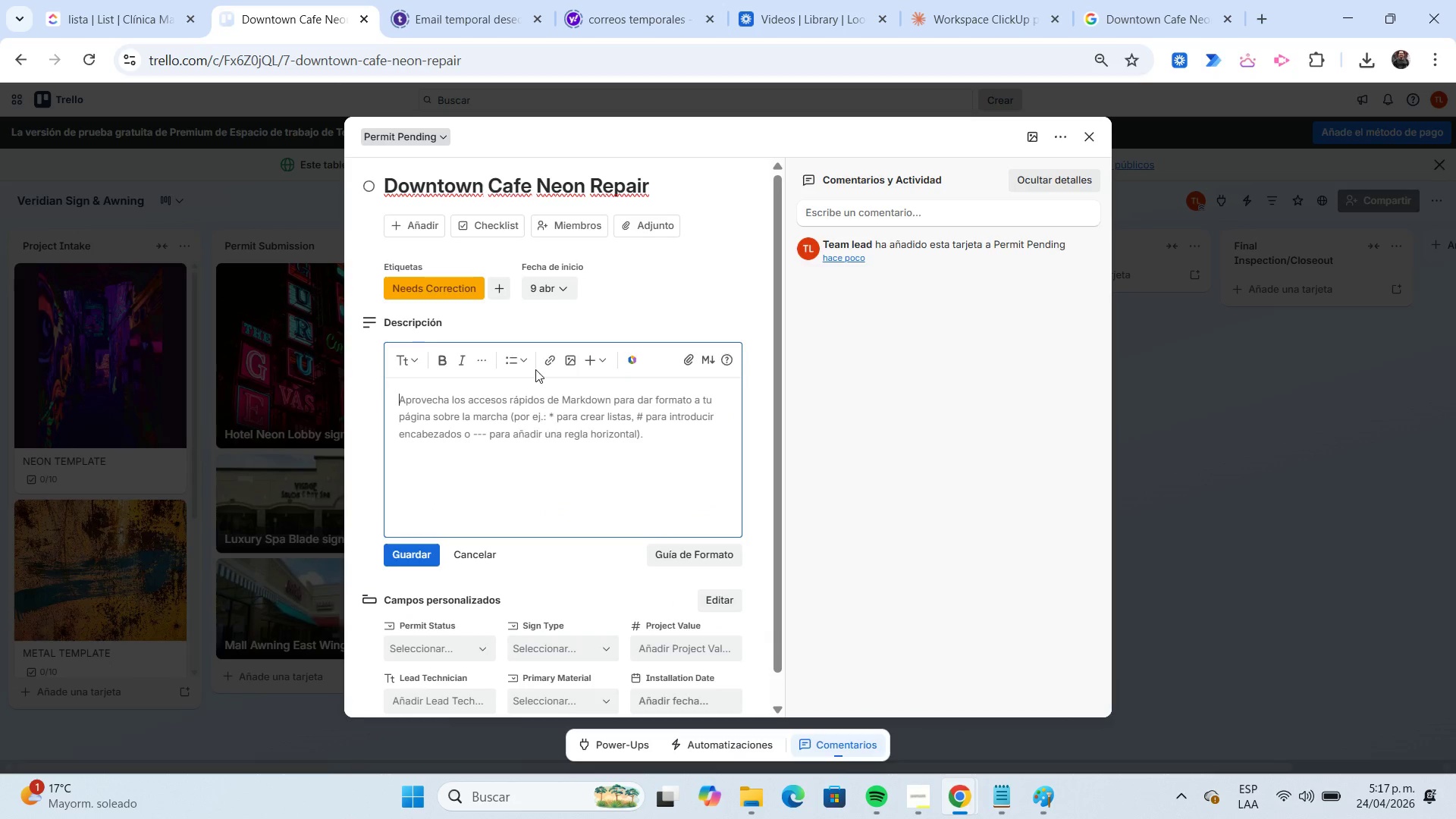 
type(Cuty requested revised electrical drawings for cafe neon repai permit.)
 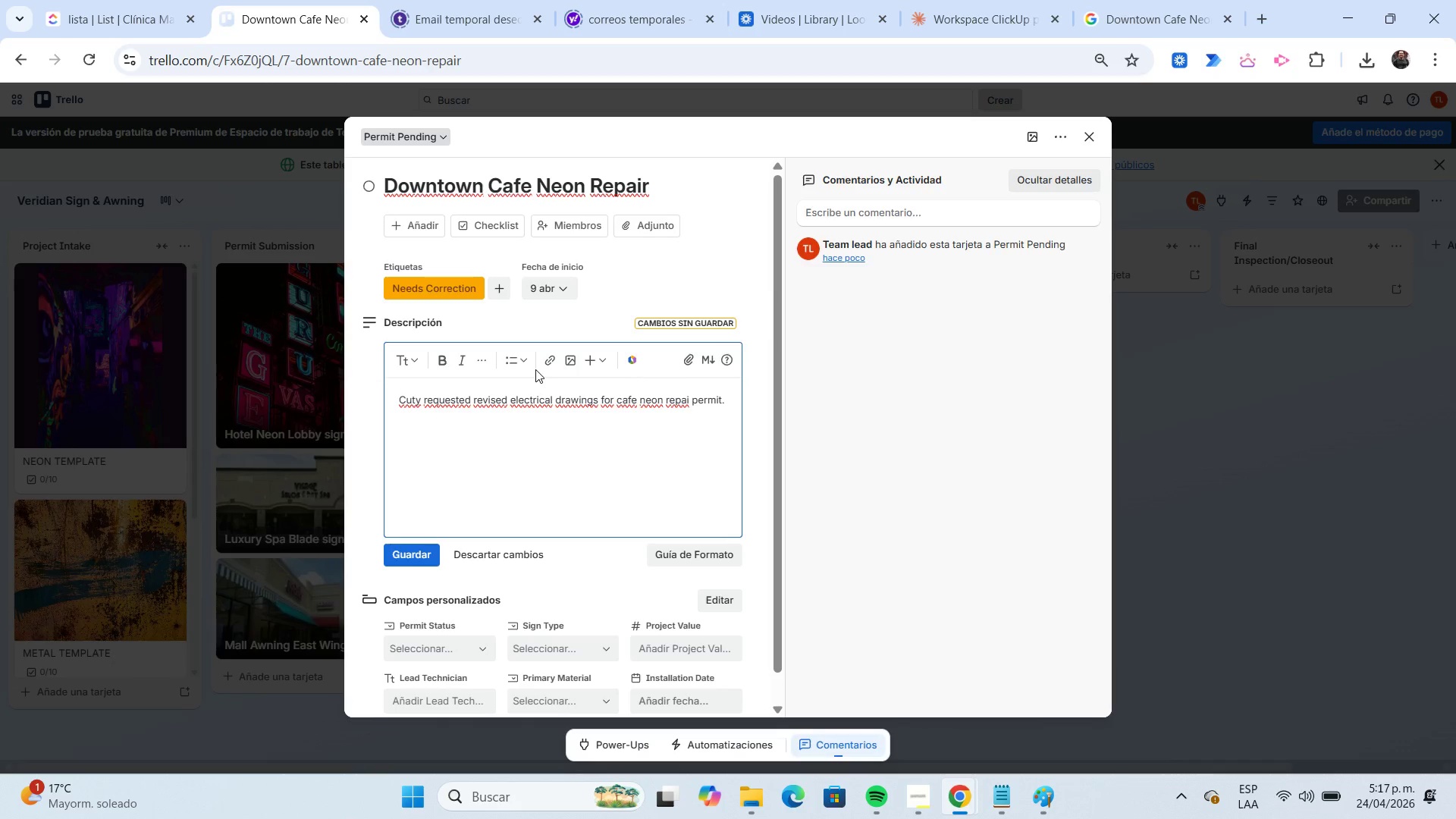 
key(Enter)
 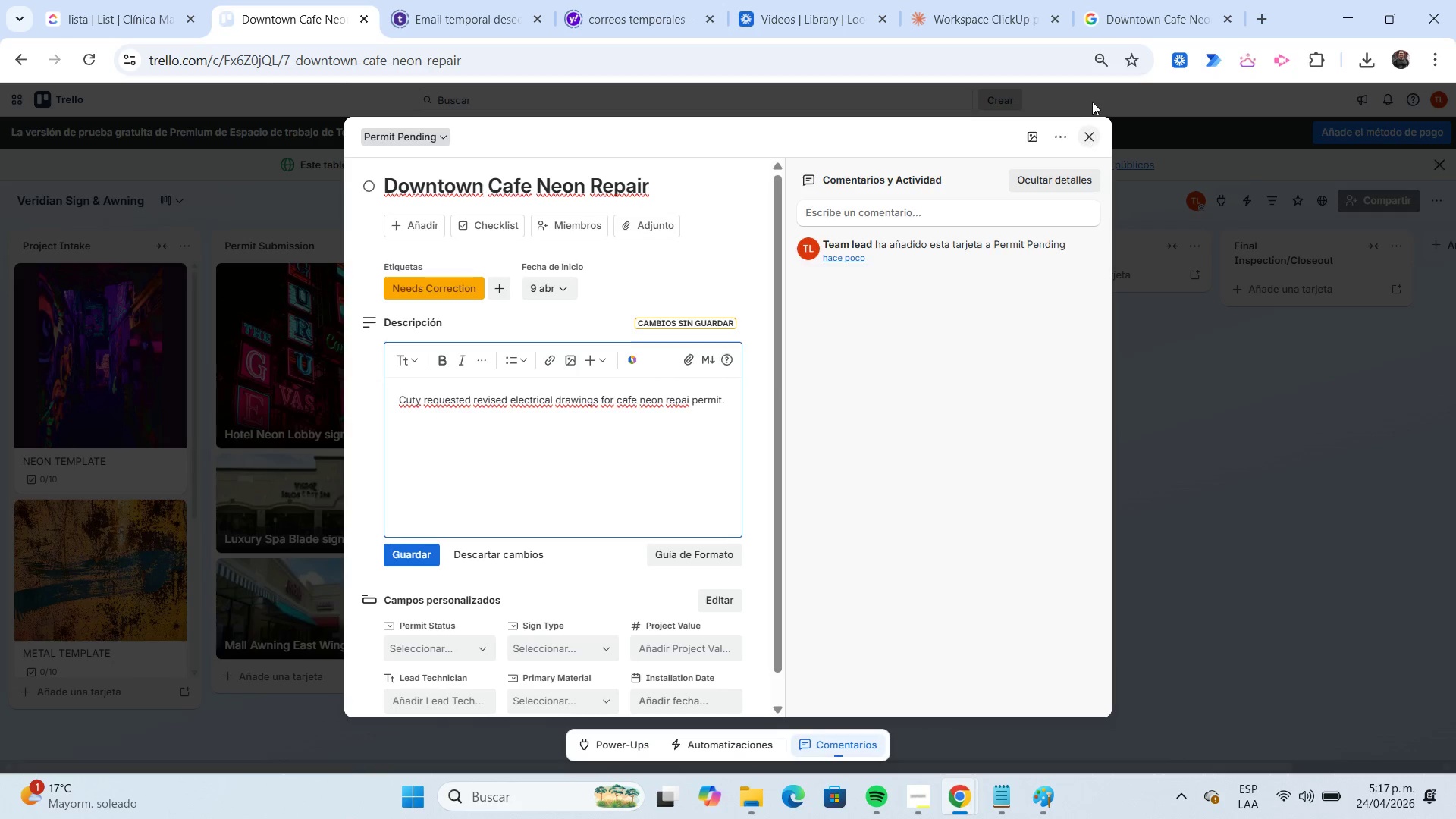 
left_click([1132, 33])
 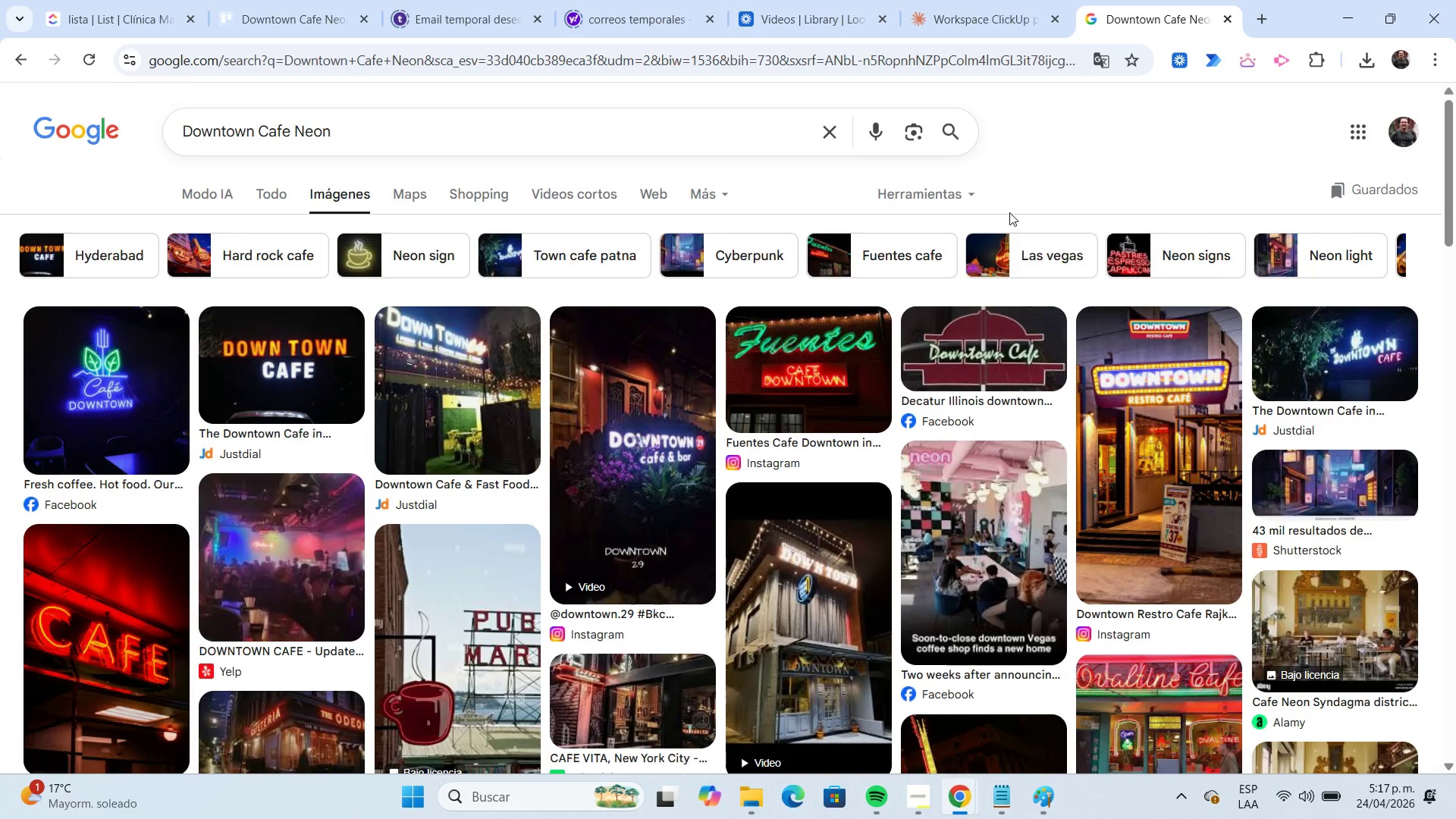 
wait(6.06)
 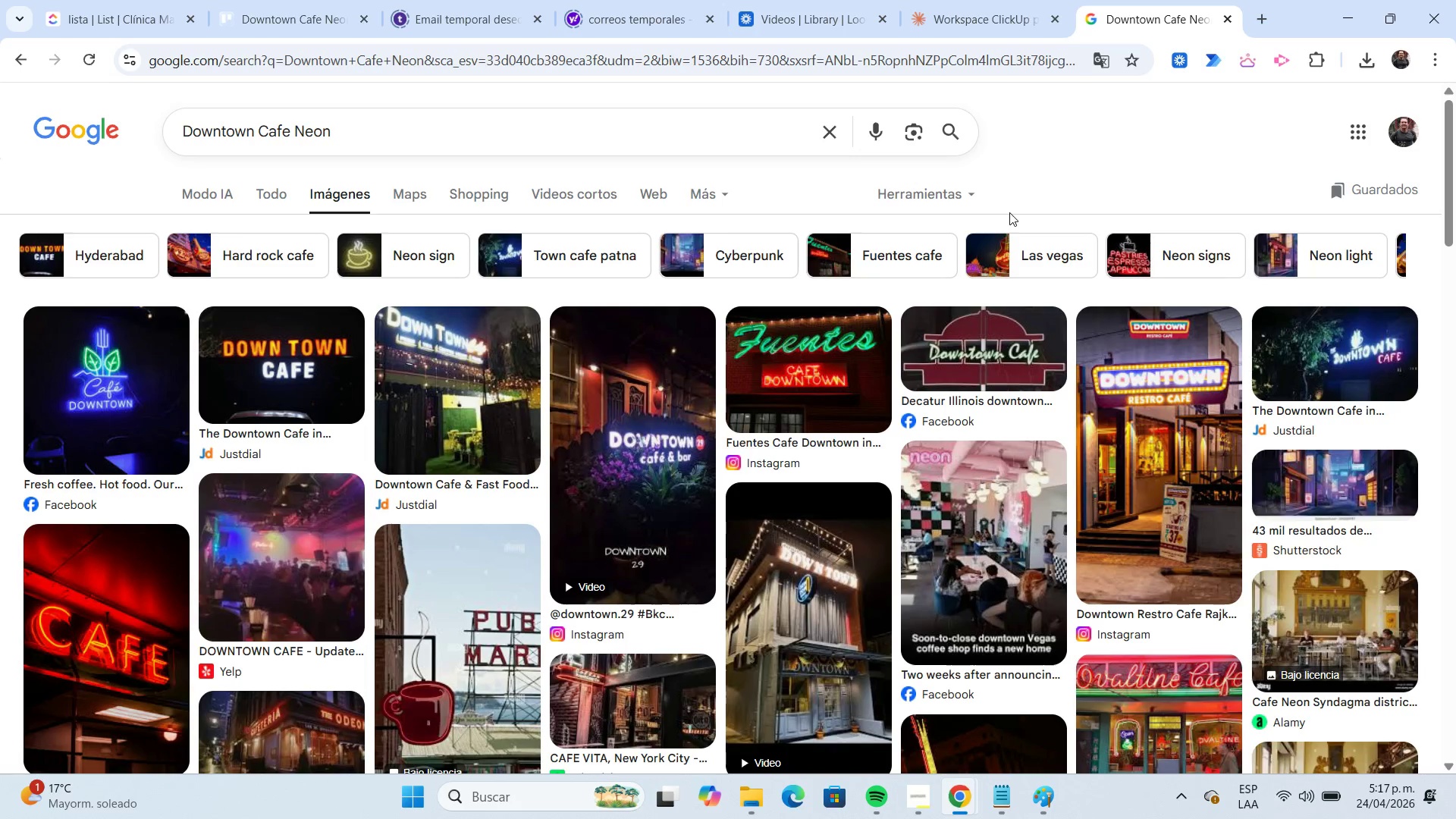 
right_click([1150, 384])
 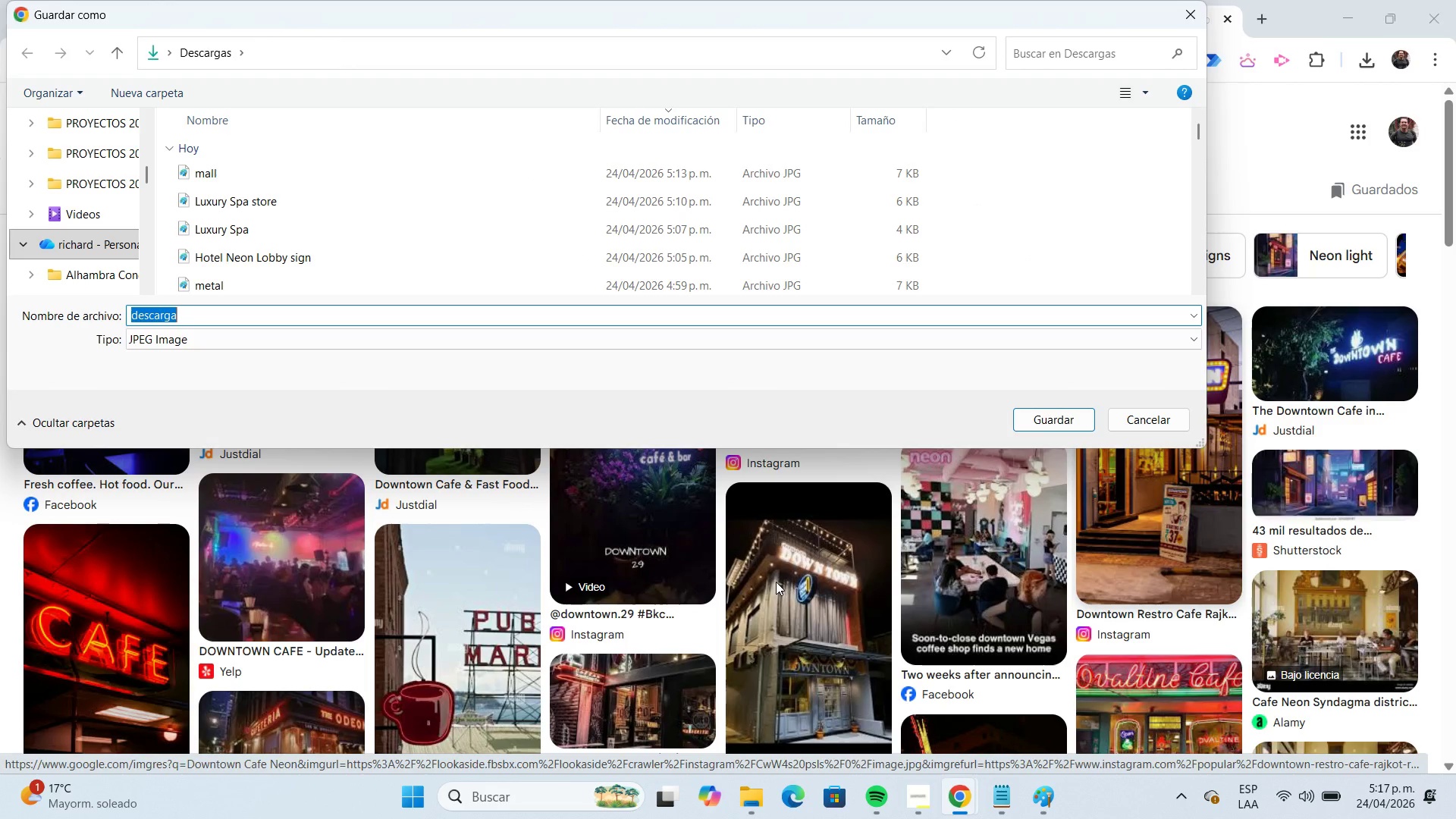 
wait(5.59)
 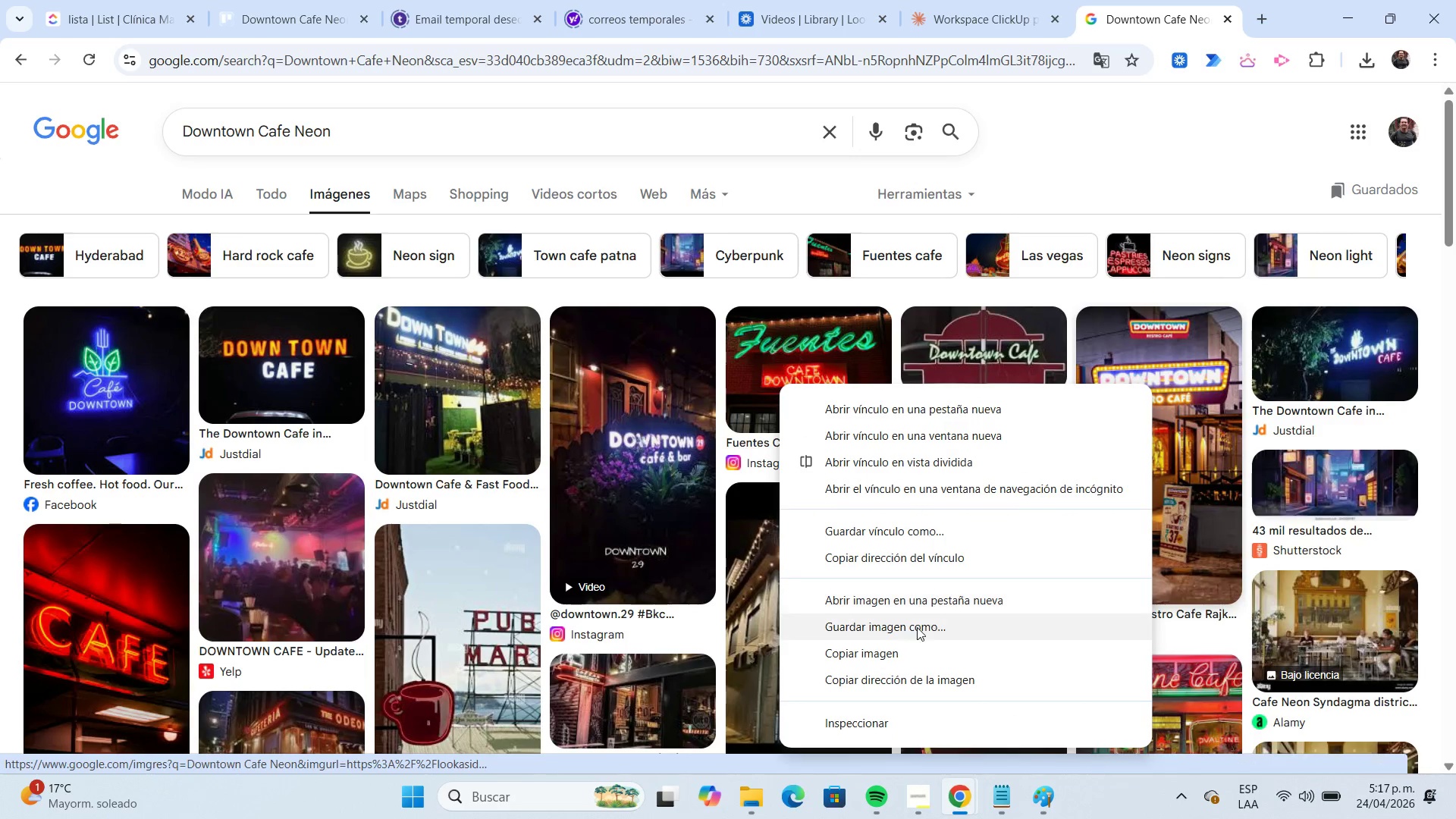 
type(cafe neon)
 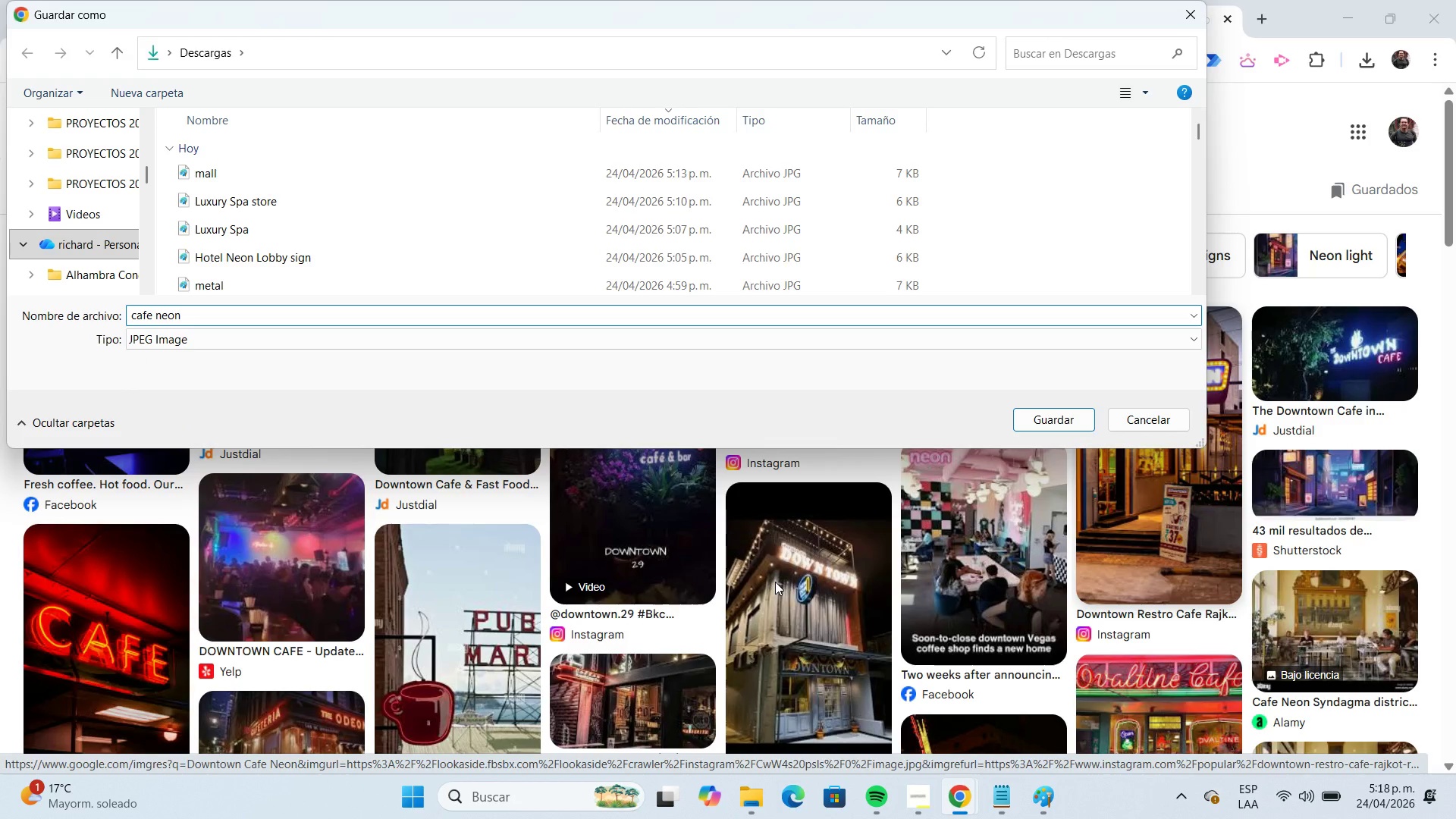 
key(Enter)
 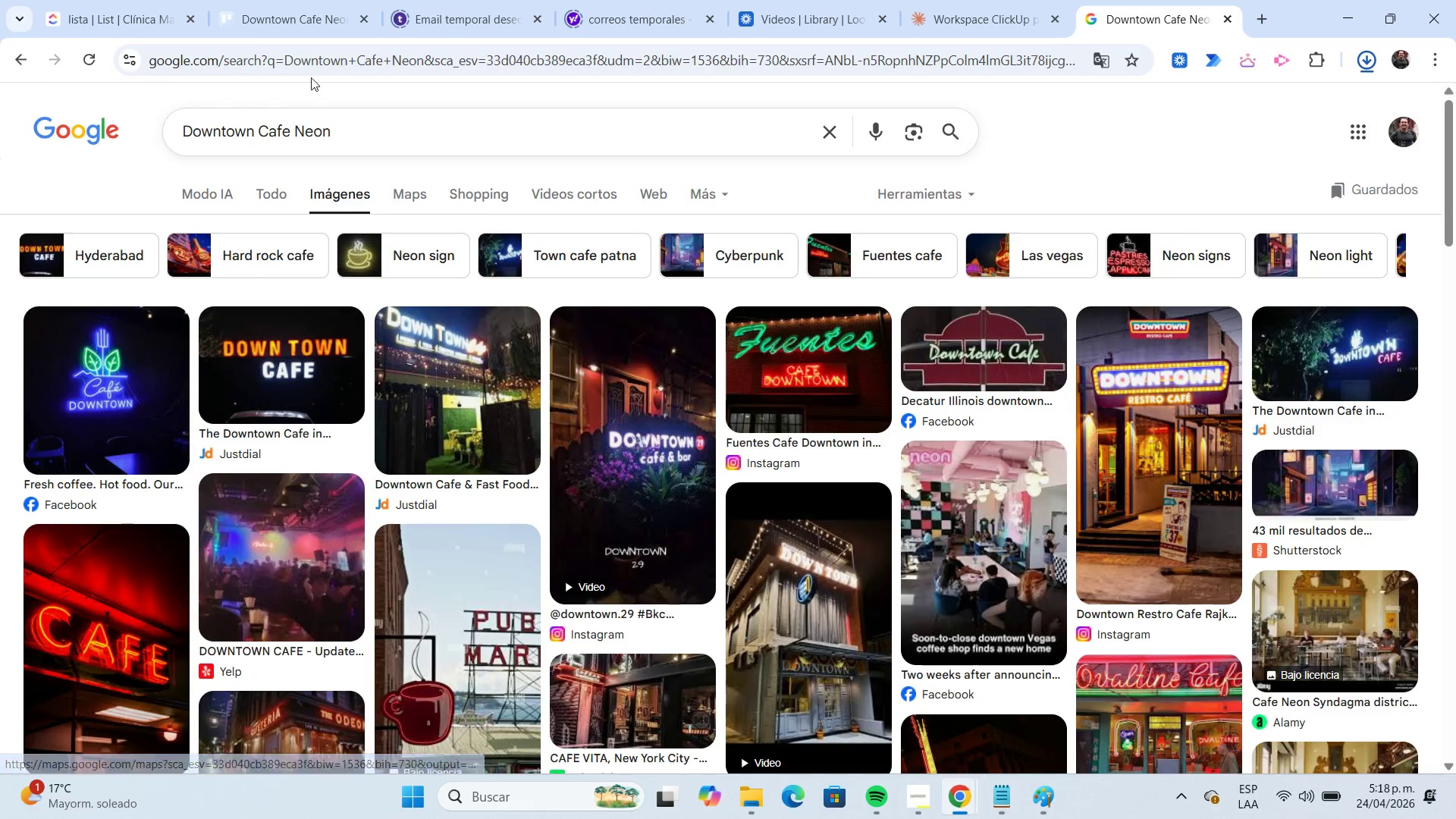 
left_click([292, 35])
 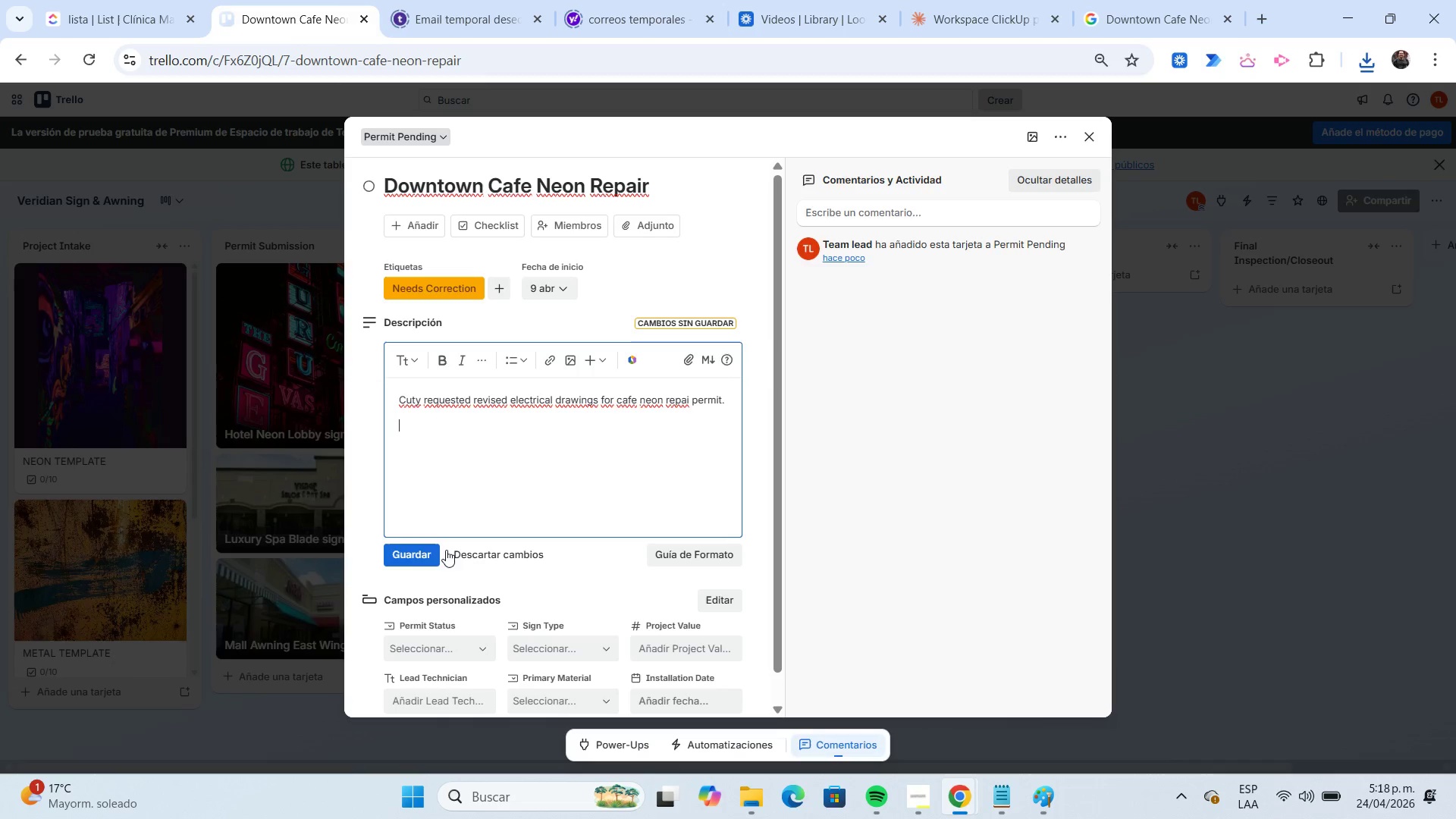 
left_click([397, 554])
 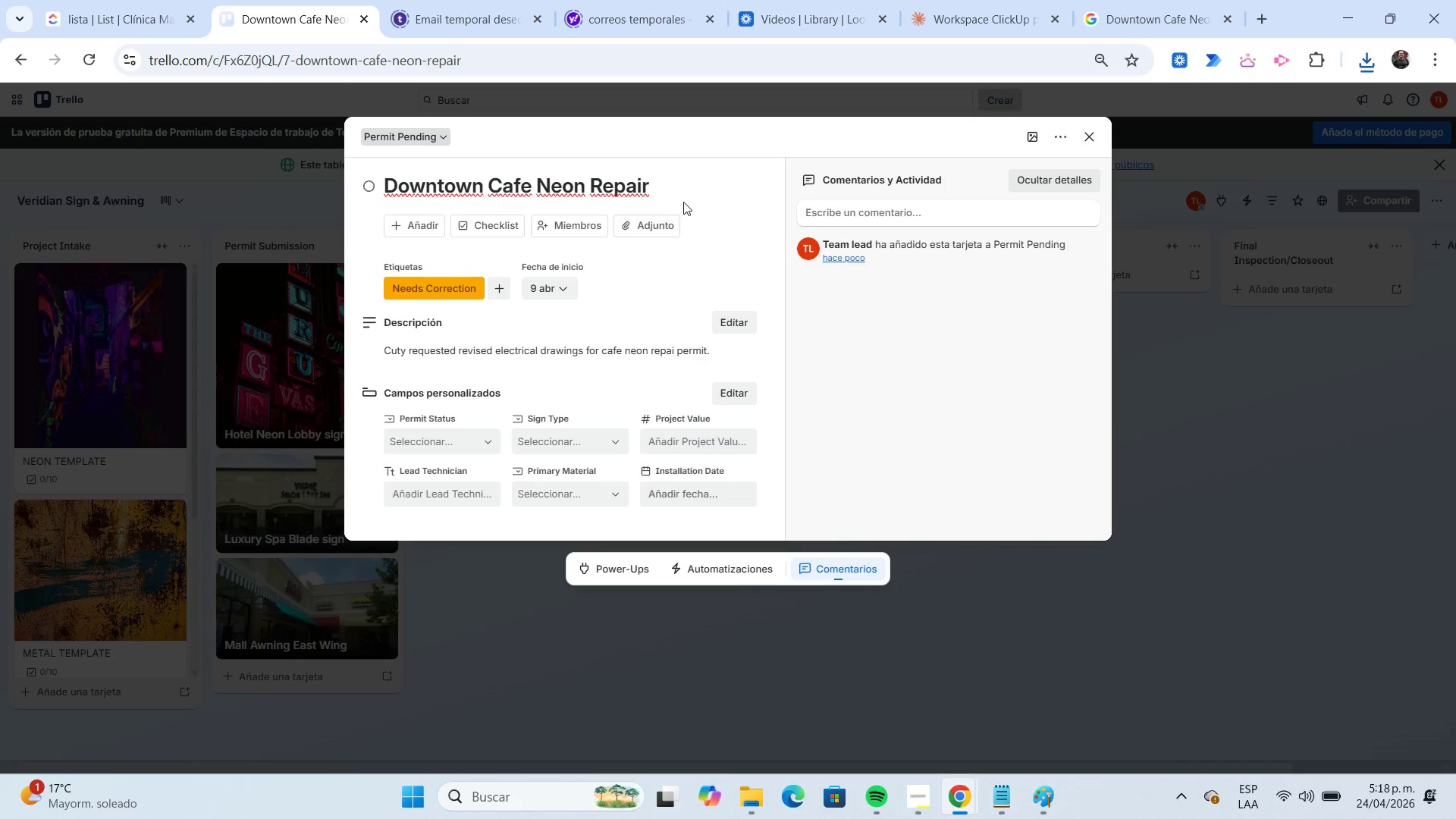 
left_click([657, 234])
 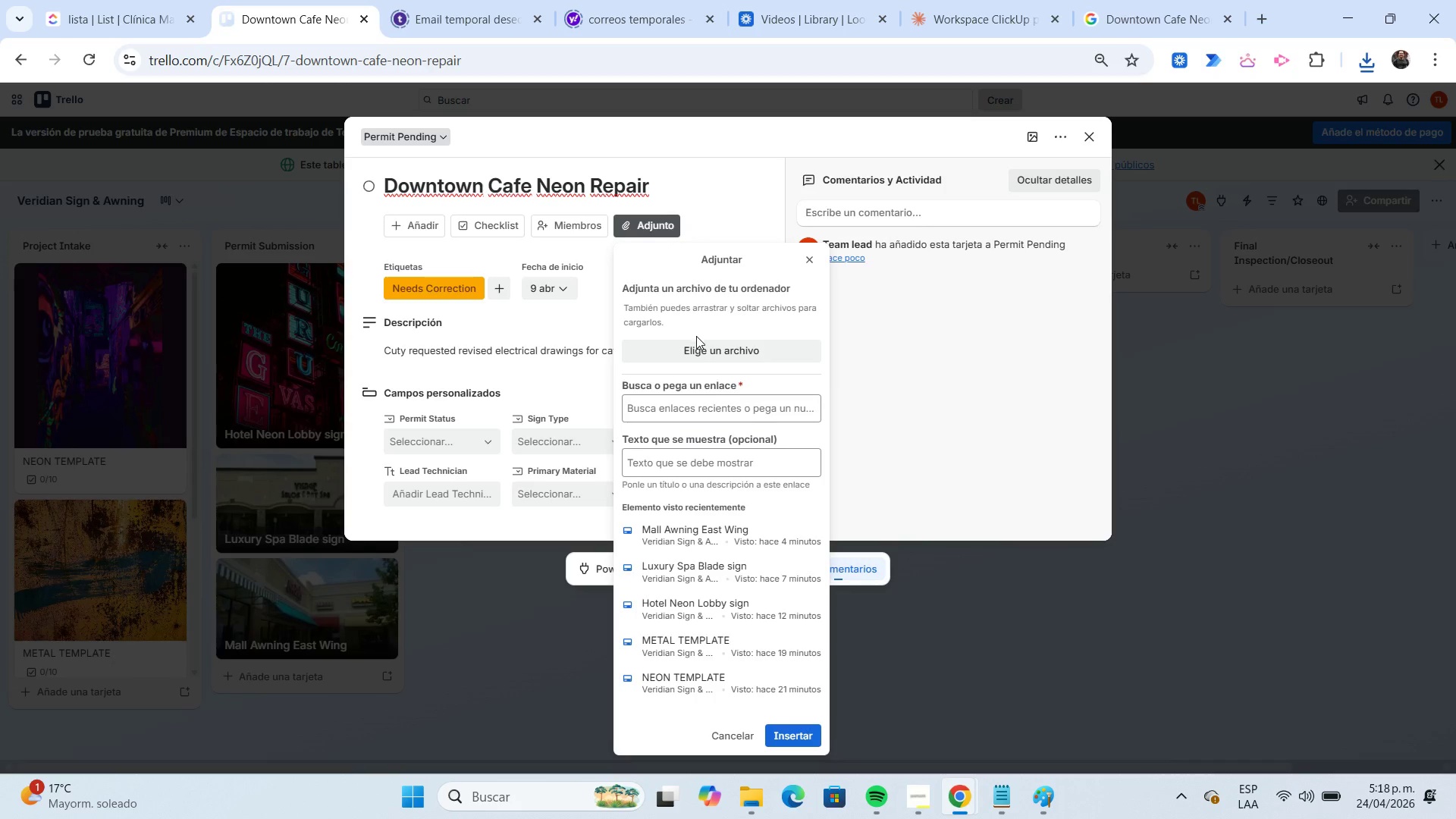 
left_click([701, 345])
 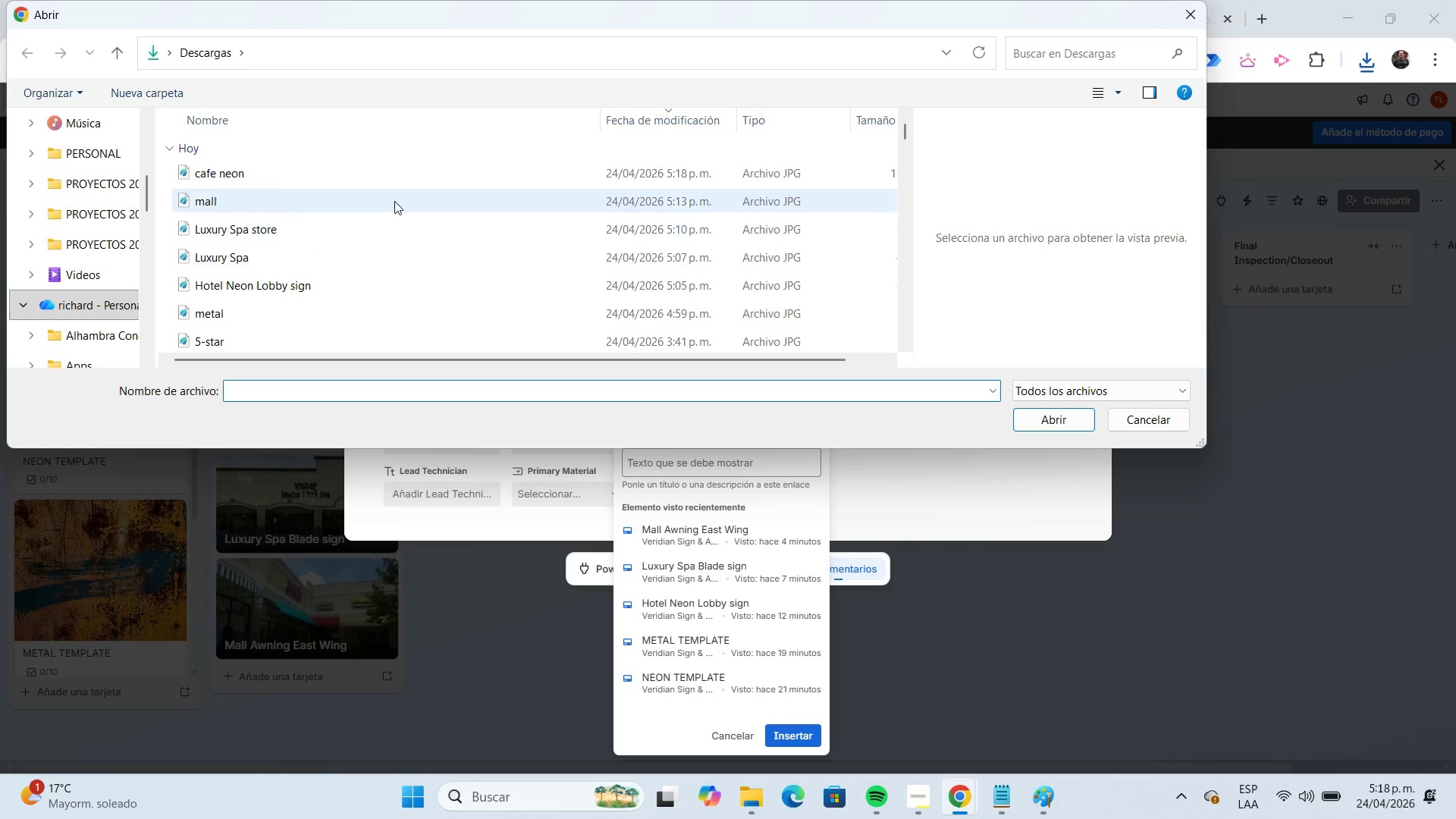 
left_click([372, 180])
 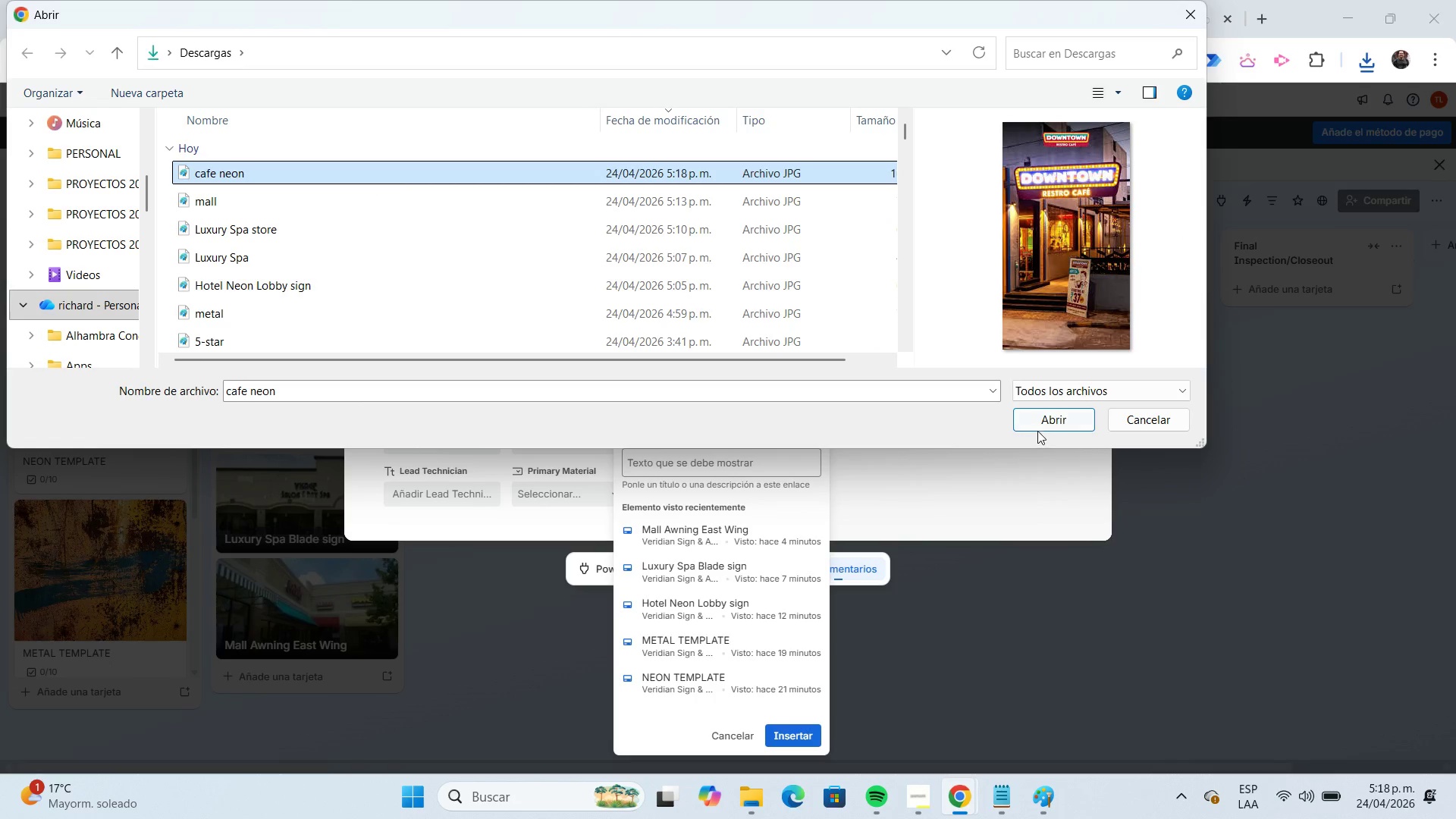 
left_click([1030, 425])
 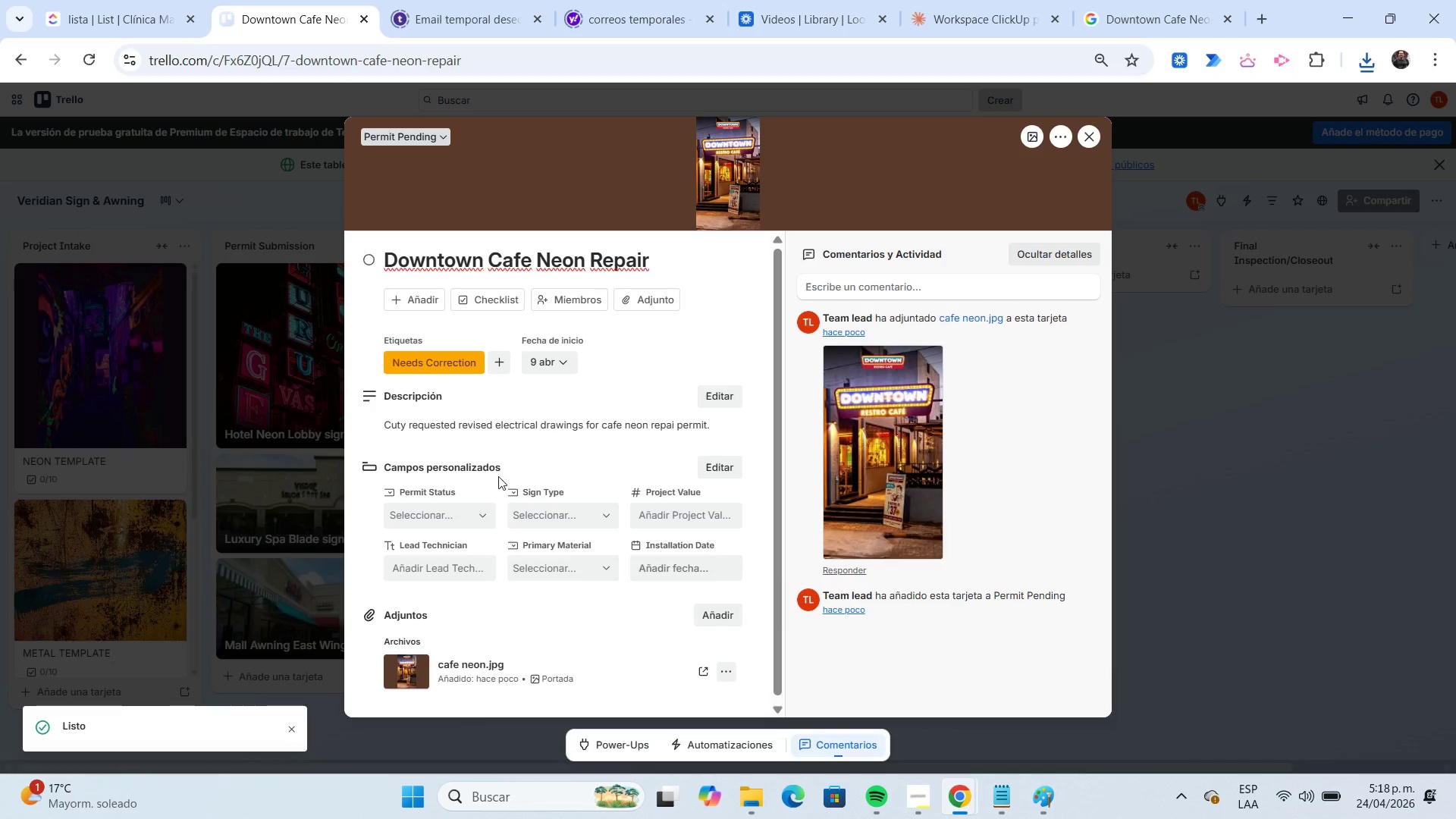 
wait(5.83)
 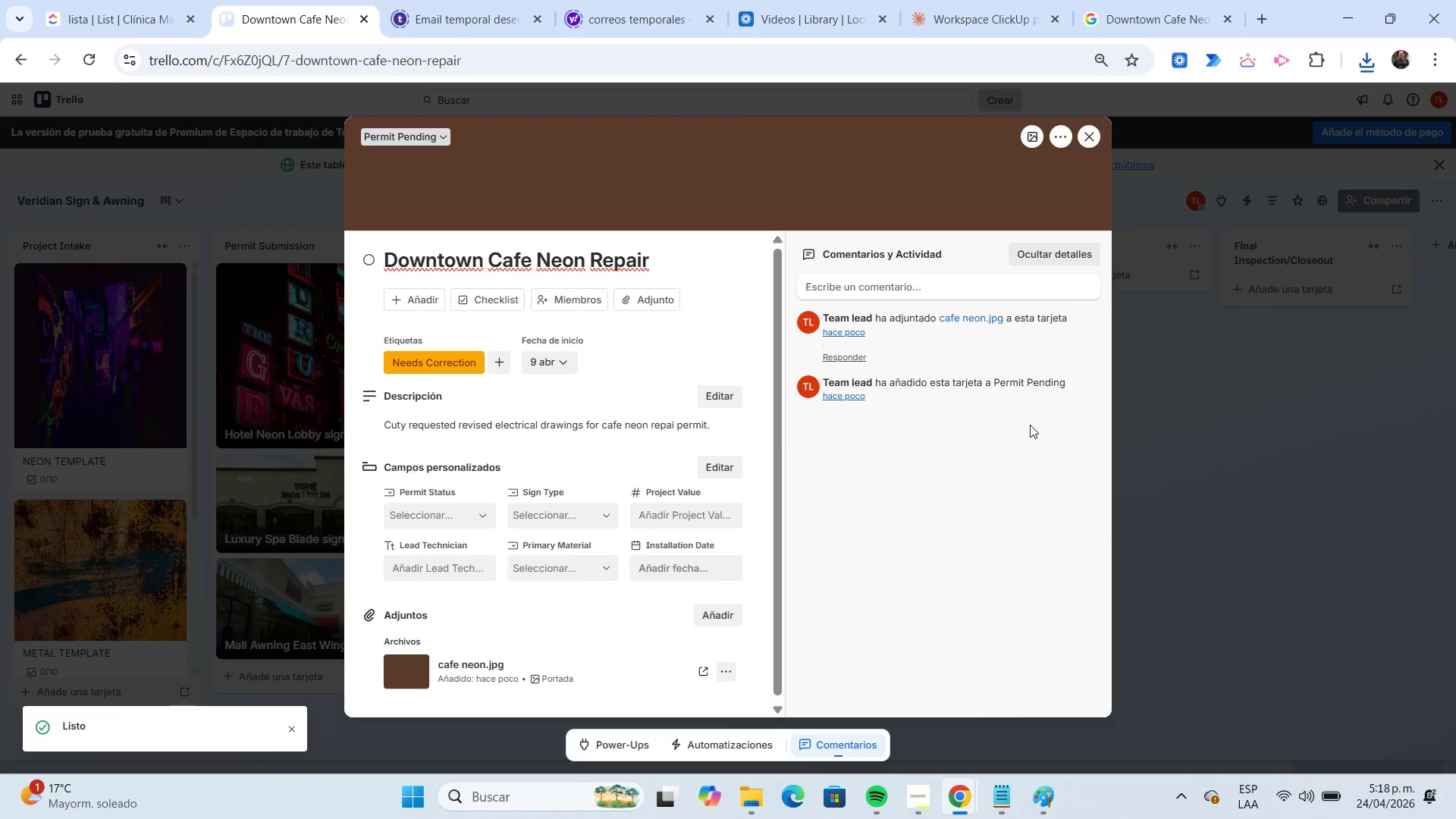 
left_click([454, 516])
 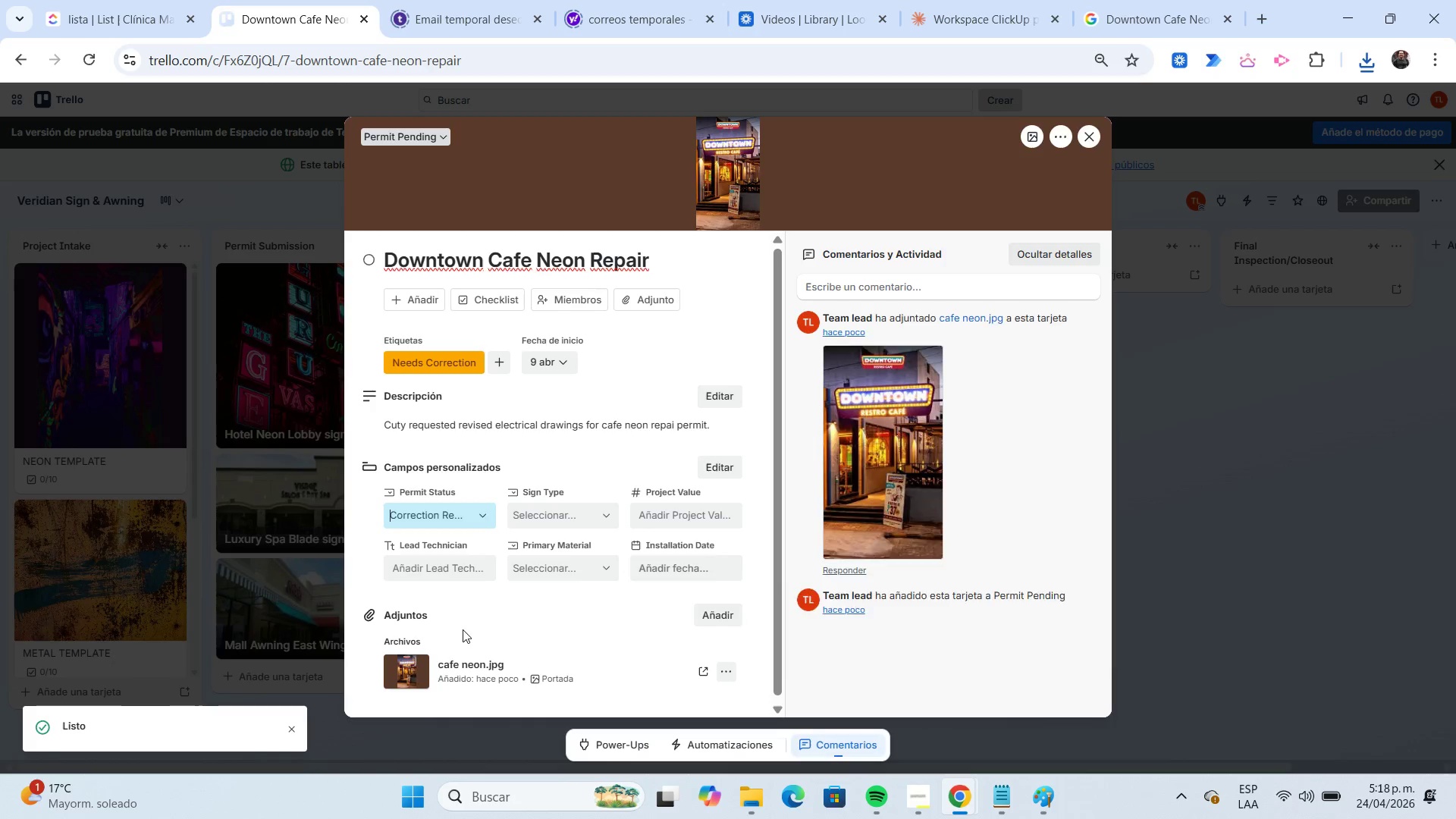 
left_click([544, 518])
 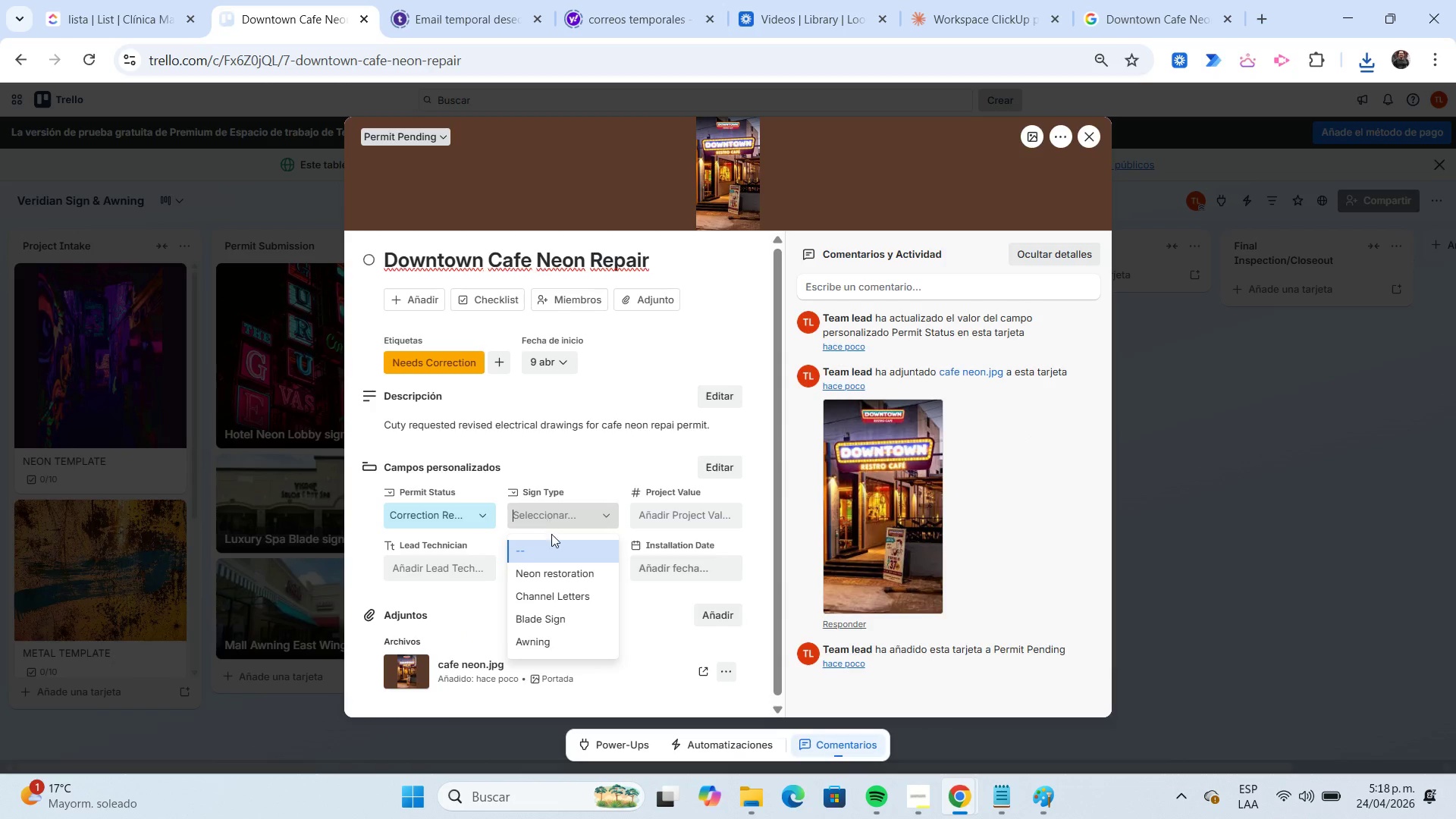 
left_click([564, 569])
 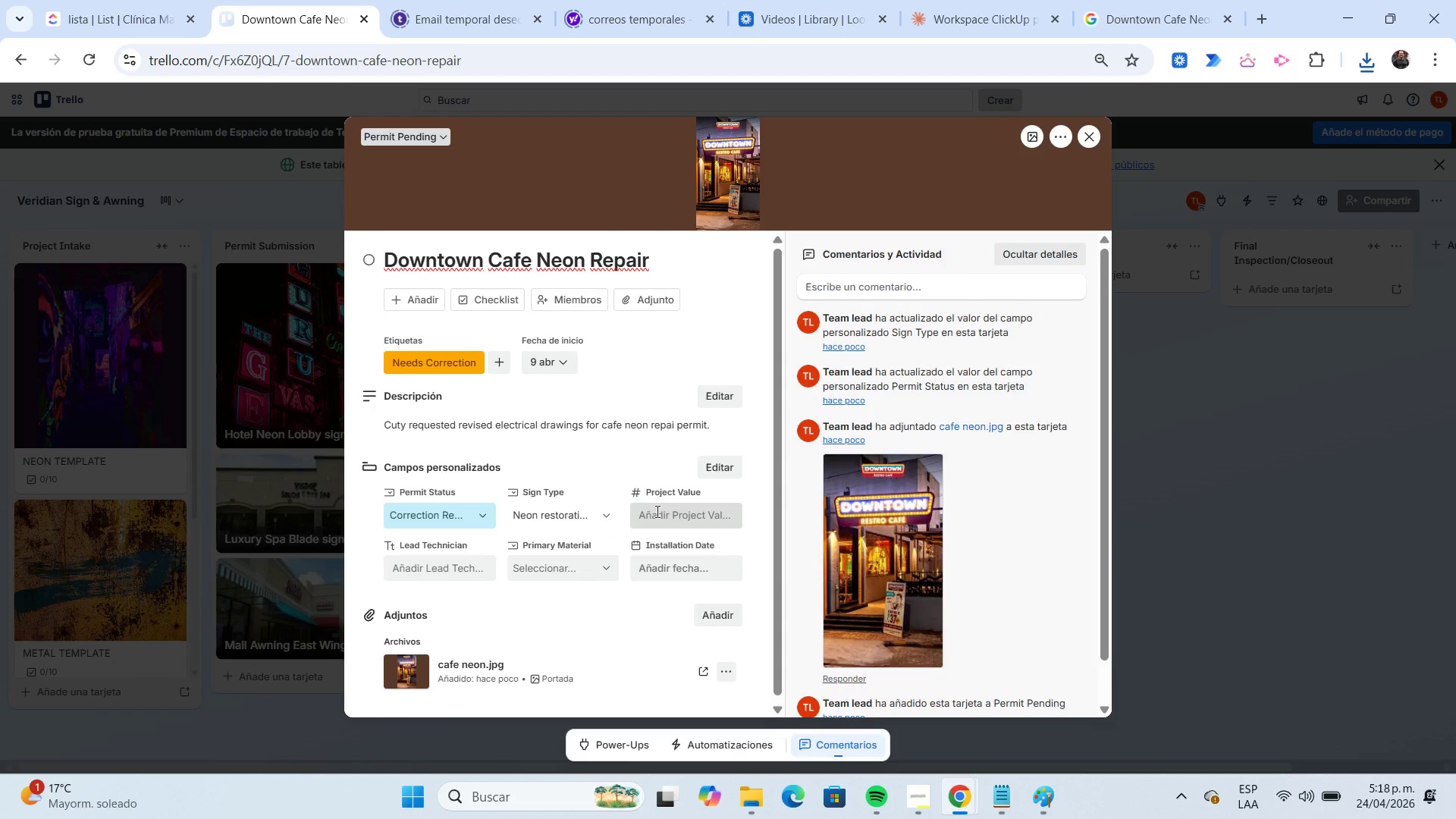 
left_click([657, 511])
 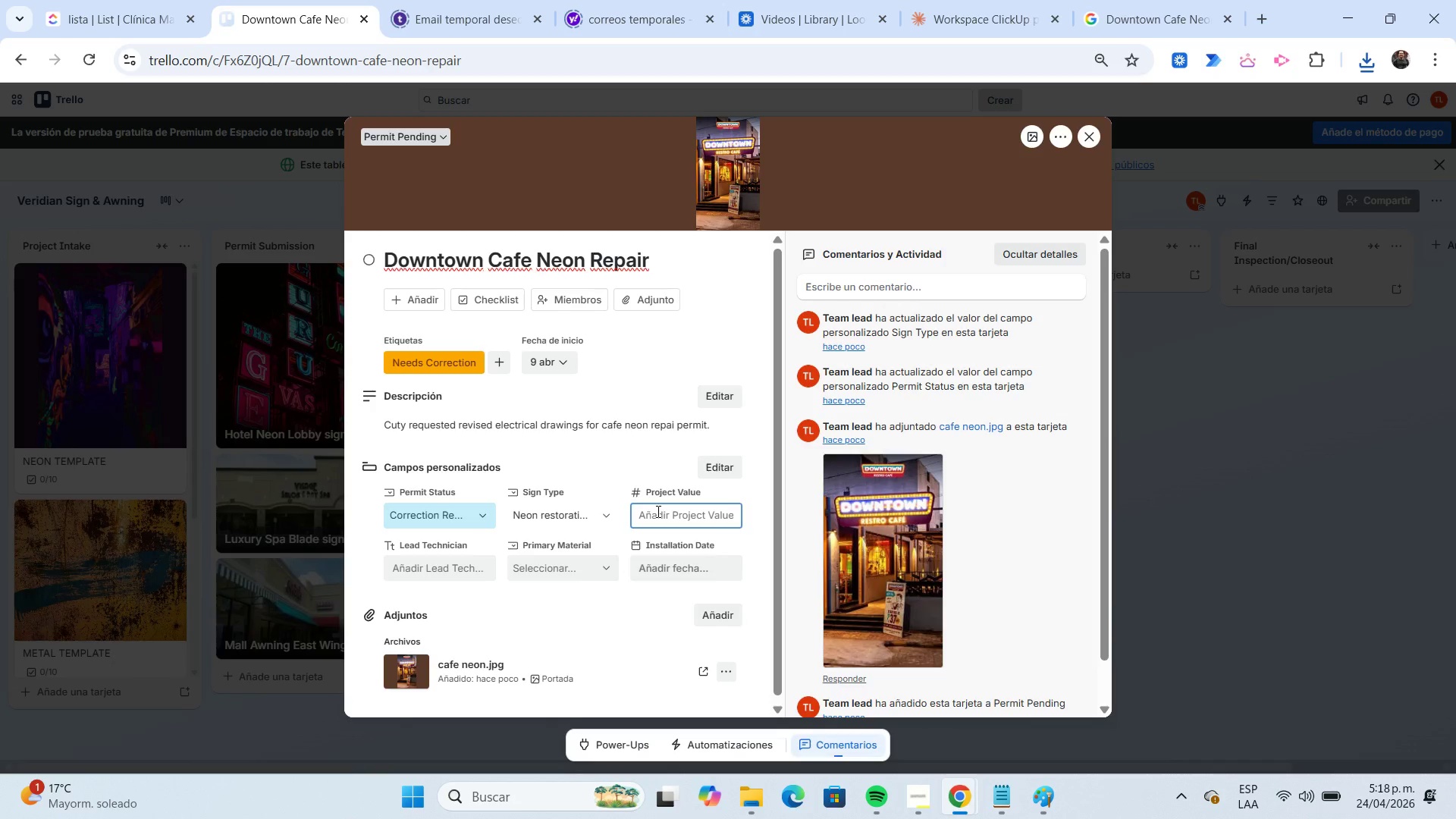 
key(Numpad3)
 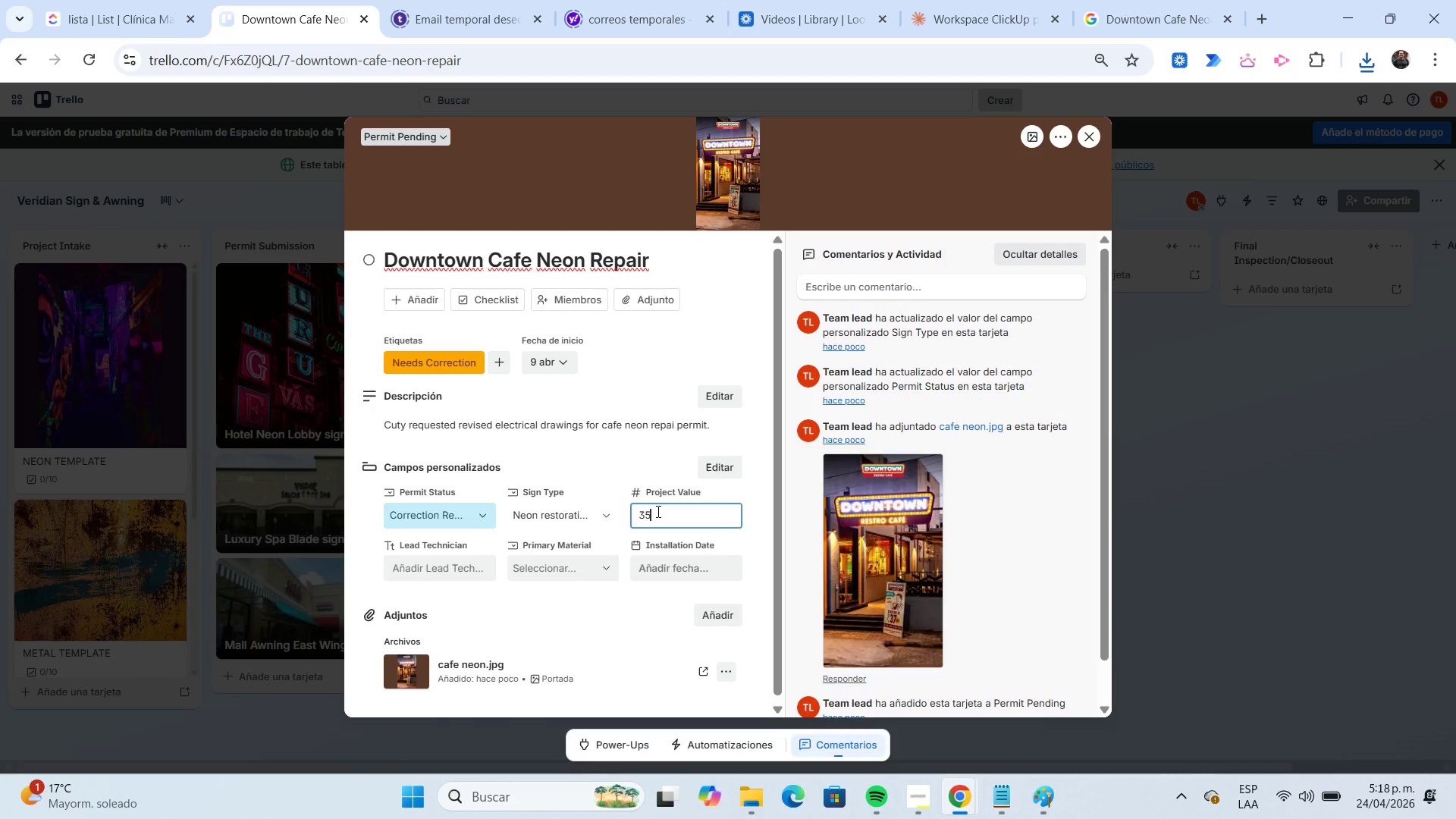 
key(Numpad5)
 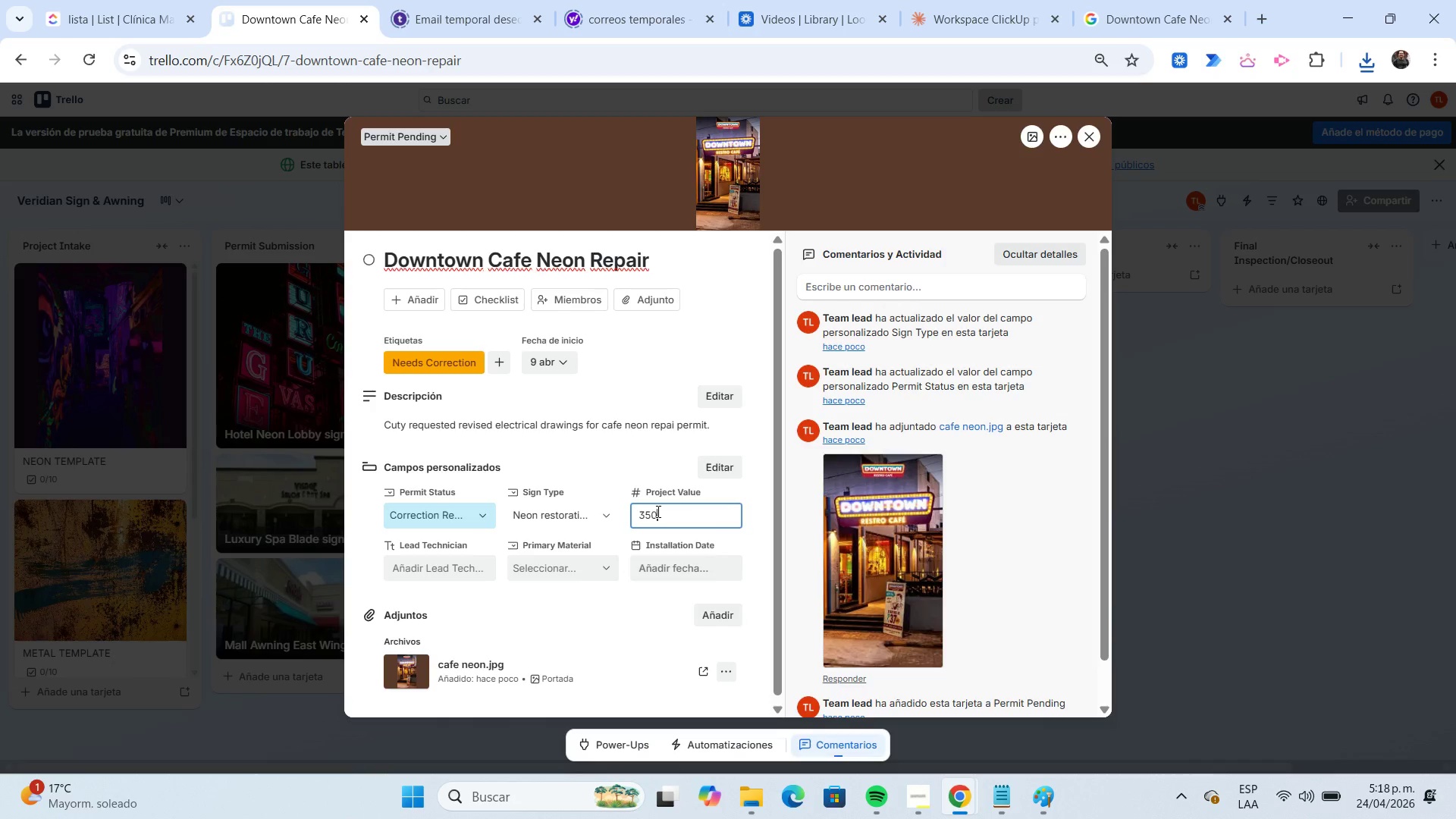 
key(Numpad0)
 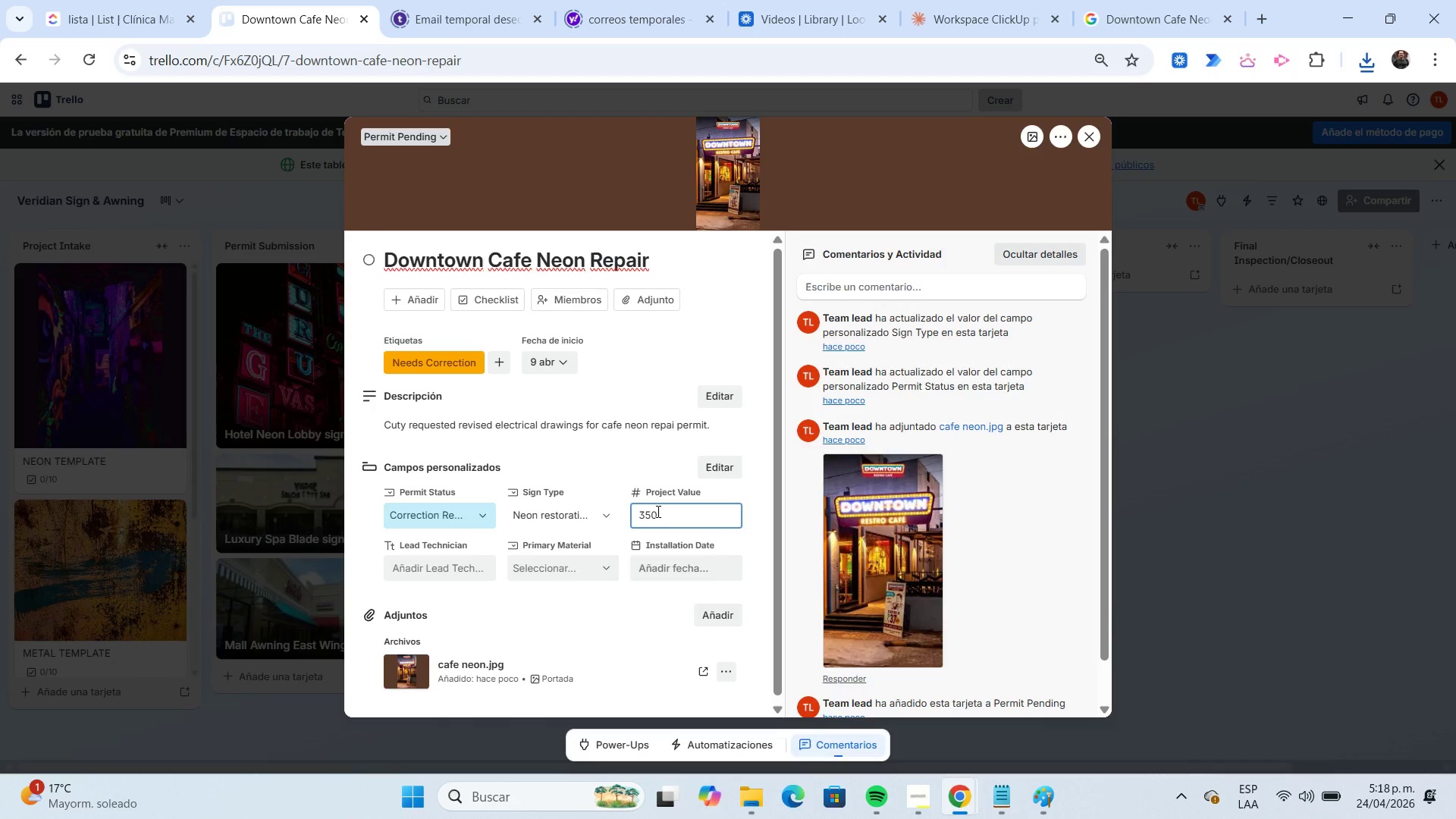 
key(Numpad0)
 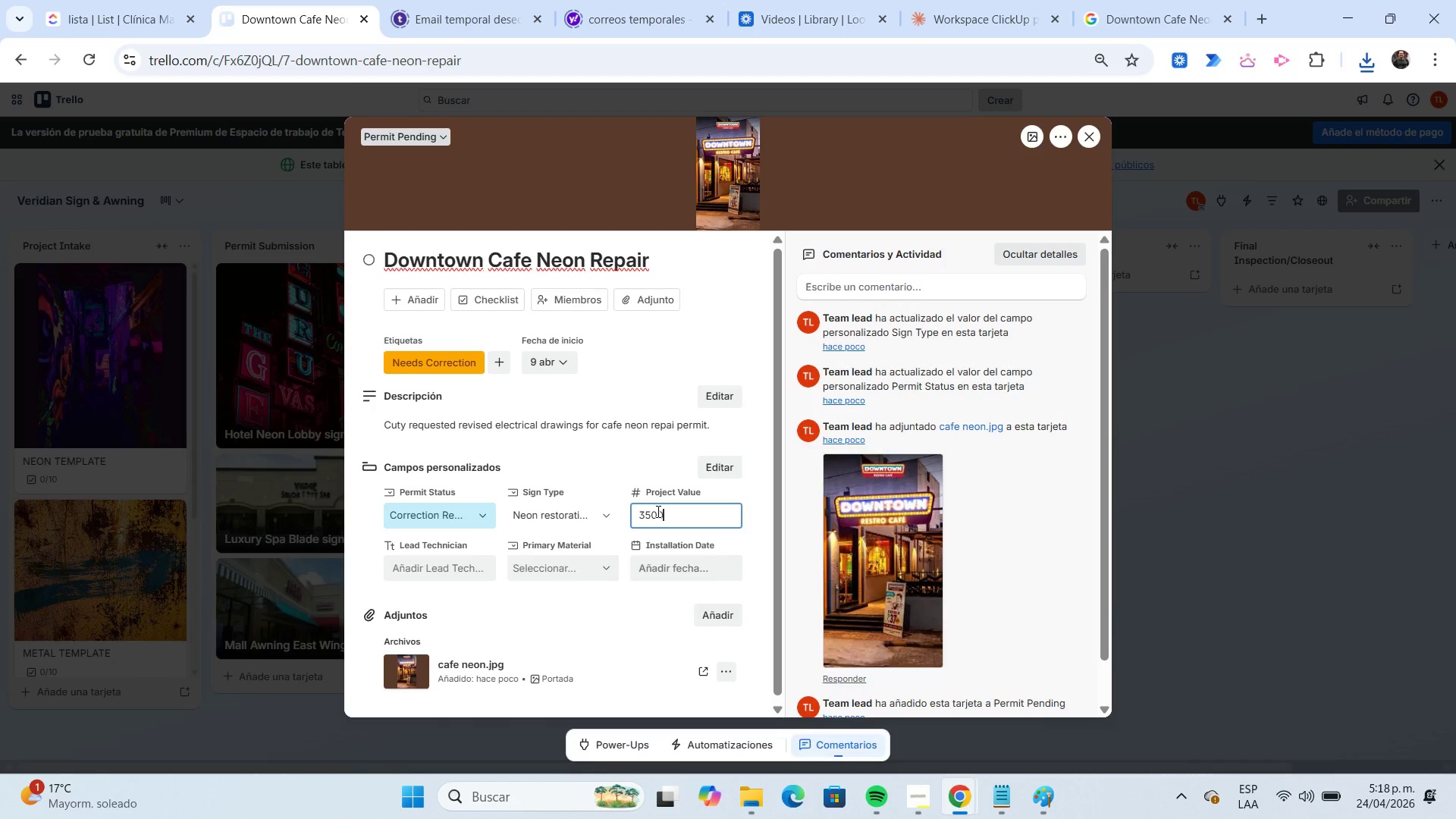 
key(Numpad0)
 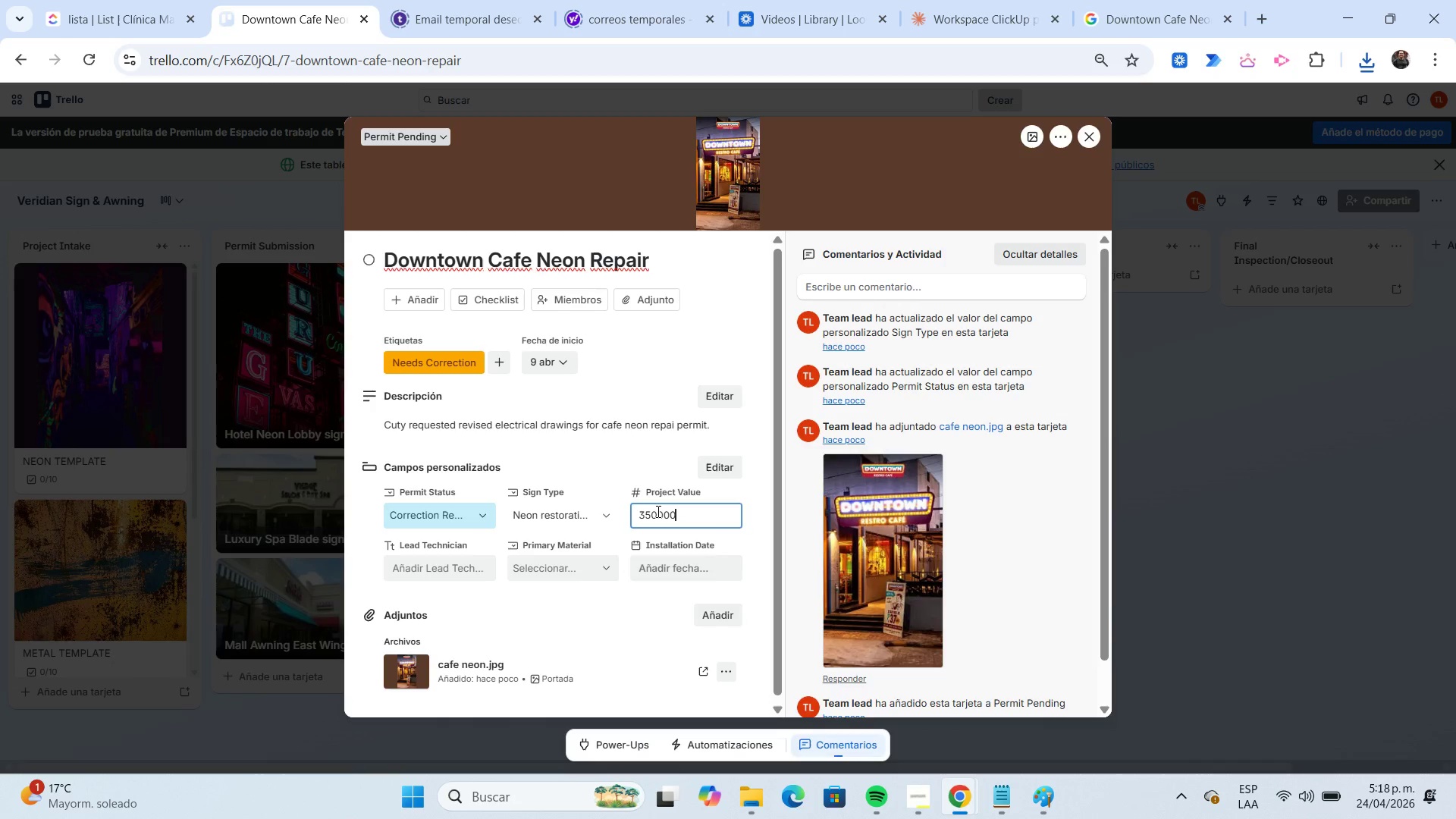 
key(Numpad0)
 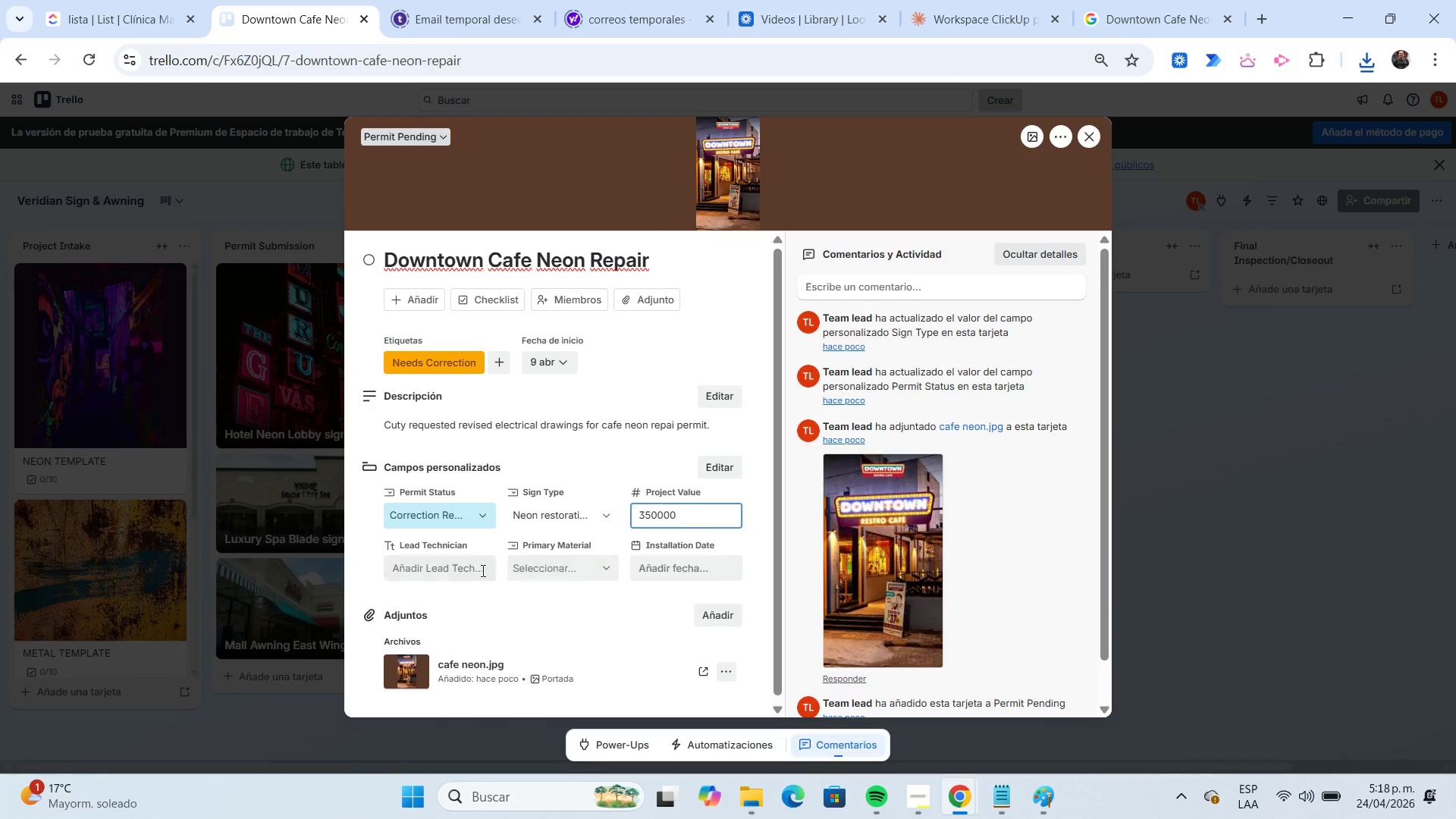 
left_click([479, 563])
 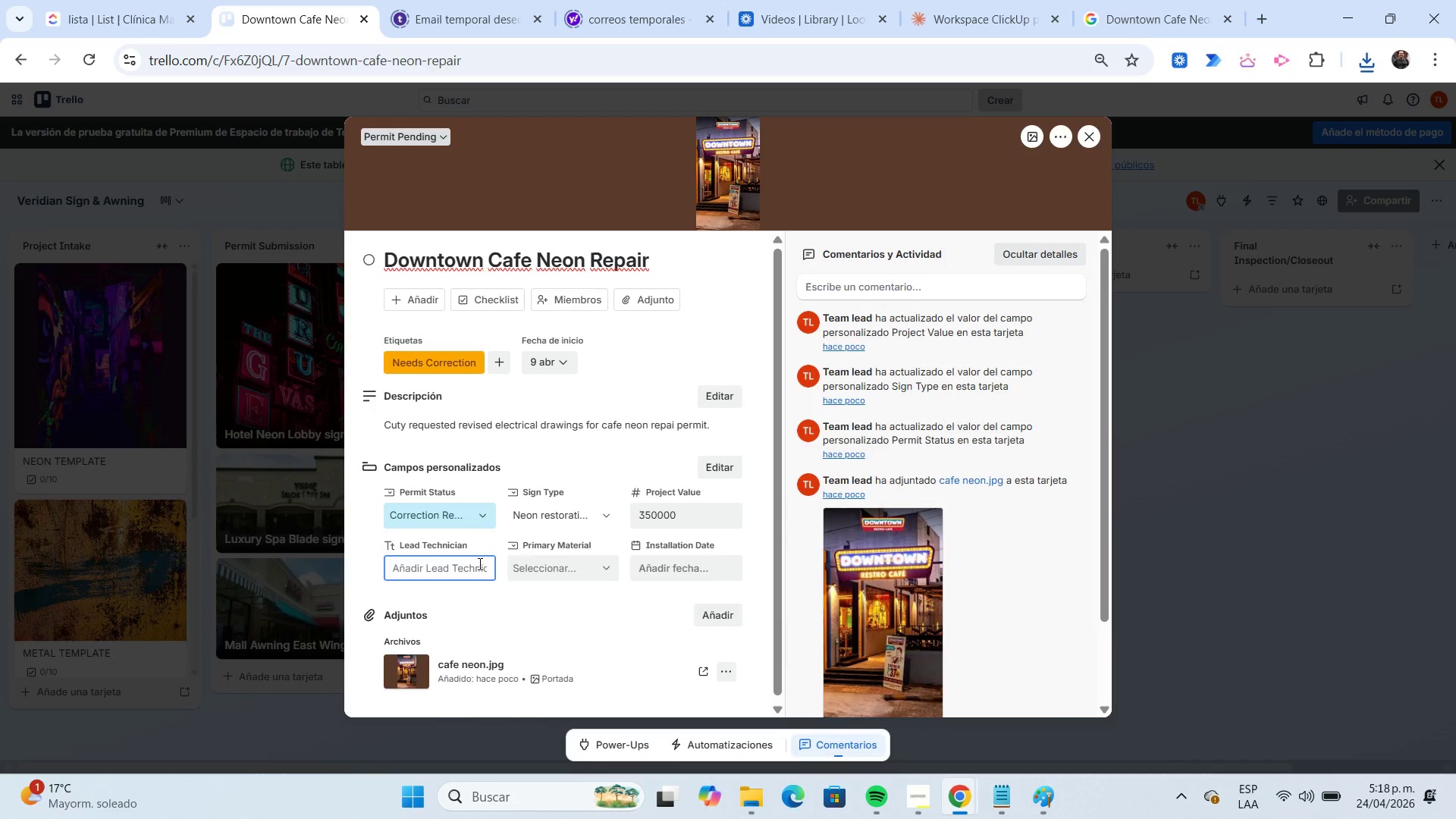 
type(Marcue lee)
 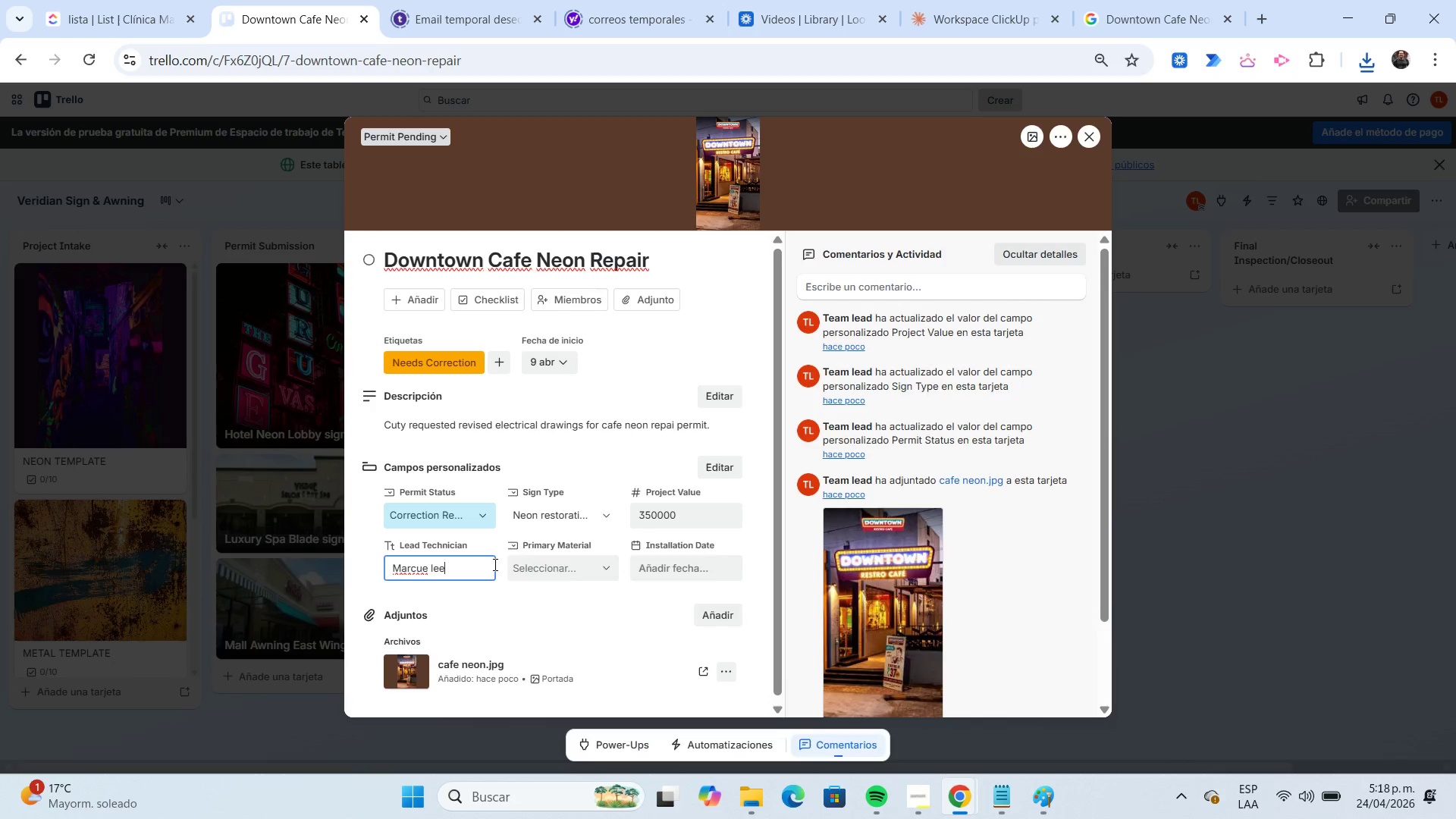 
left_click([538, 573])
 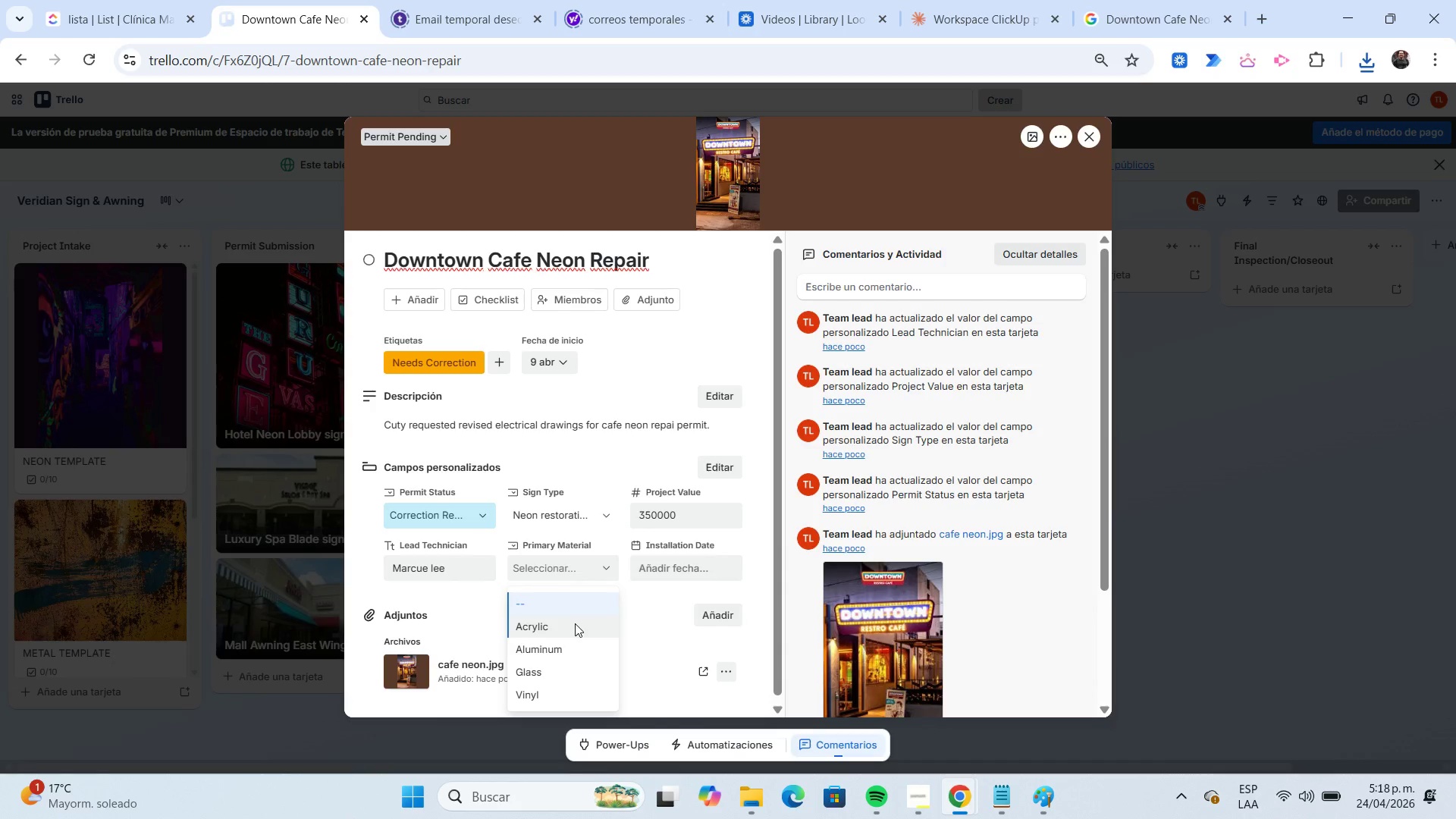 
left_click([584, 667])
 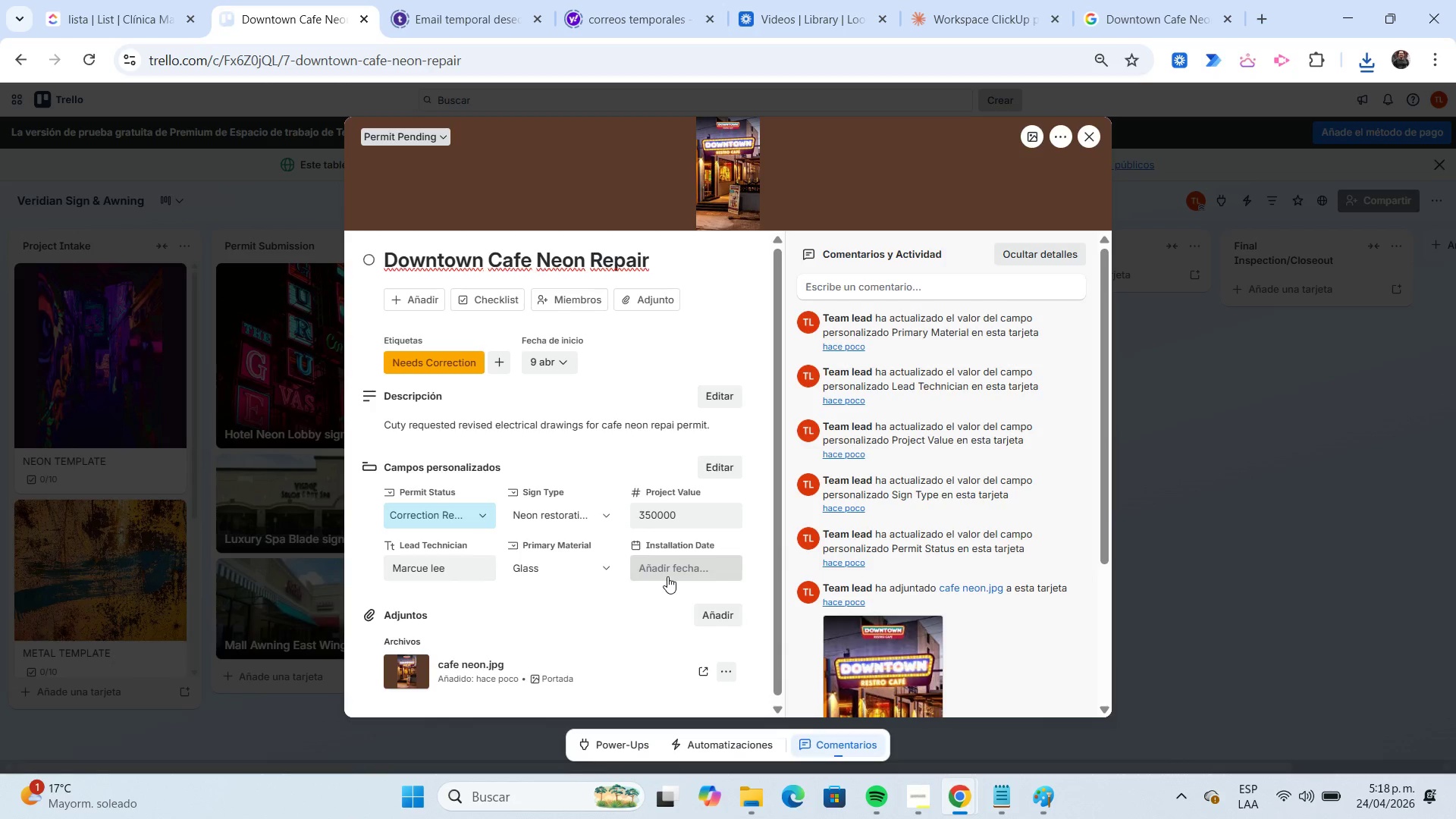 
left_click([667, 576])
 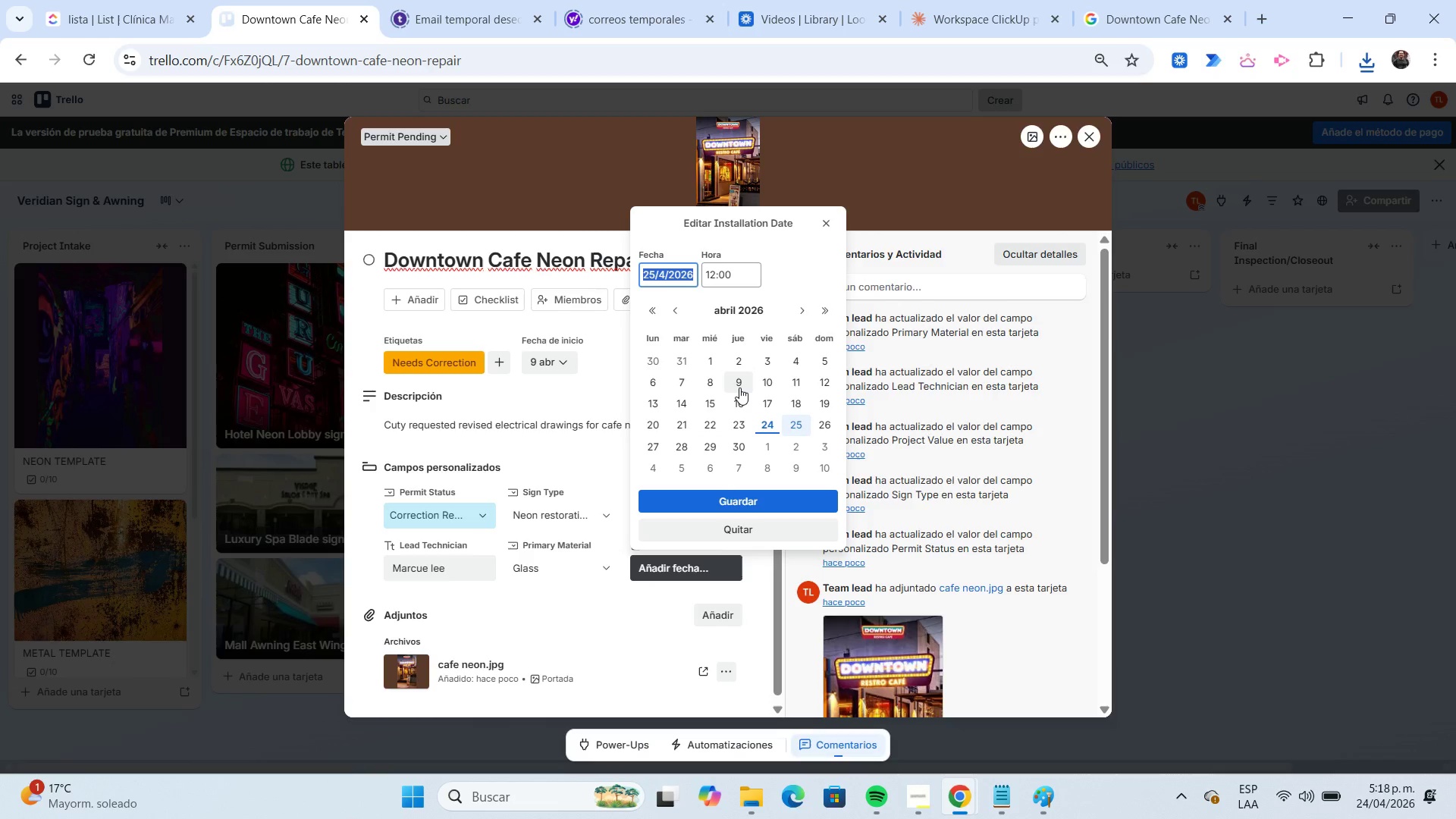 
left_click([738, 385])
 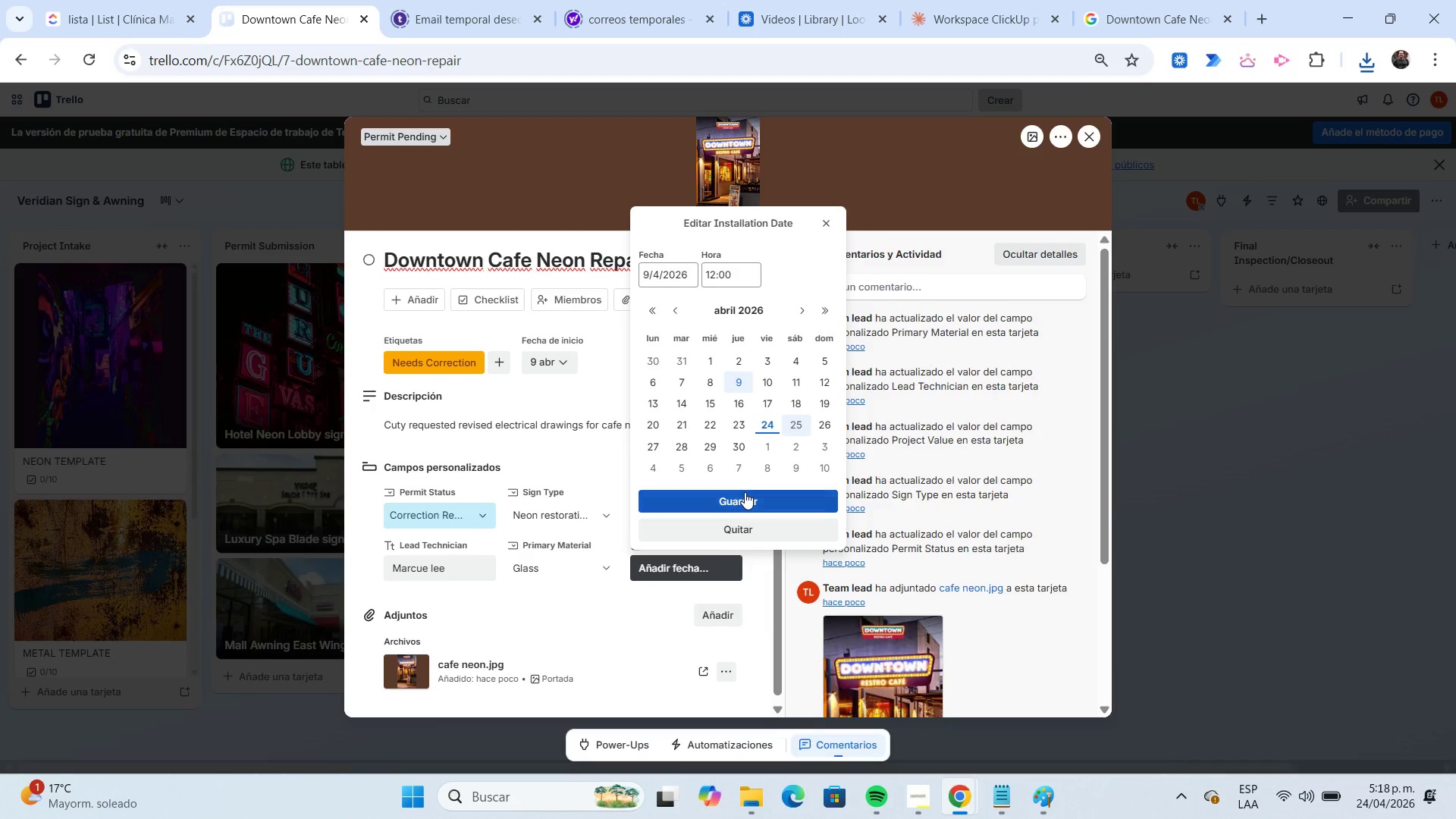 
left_click([745, 497])
 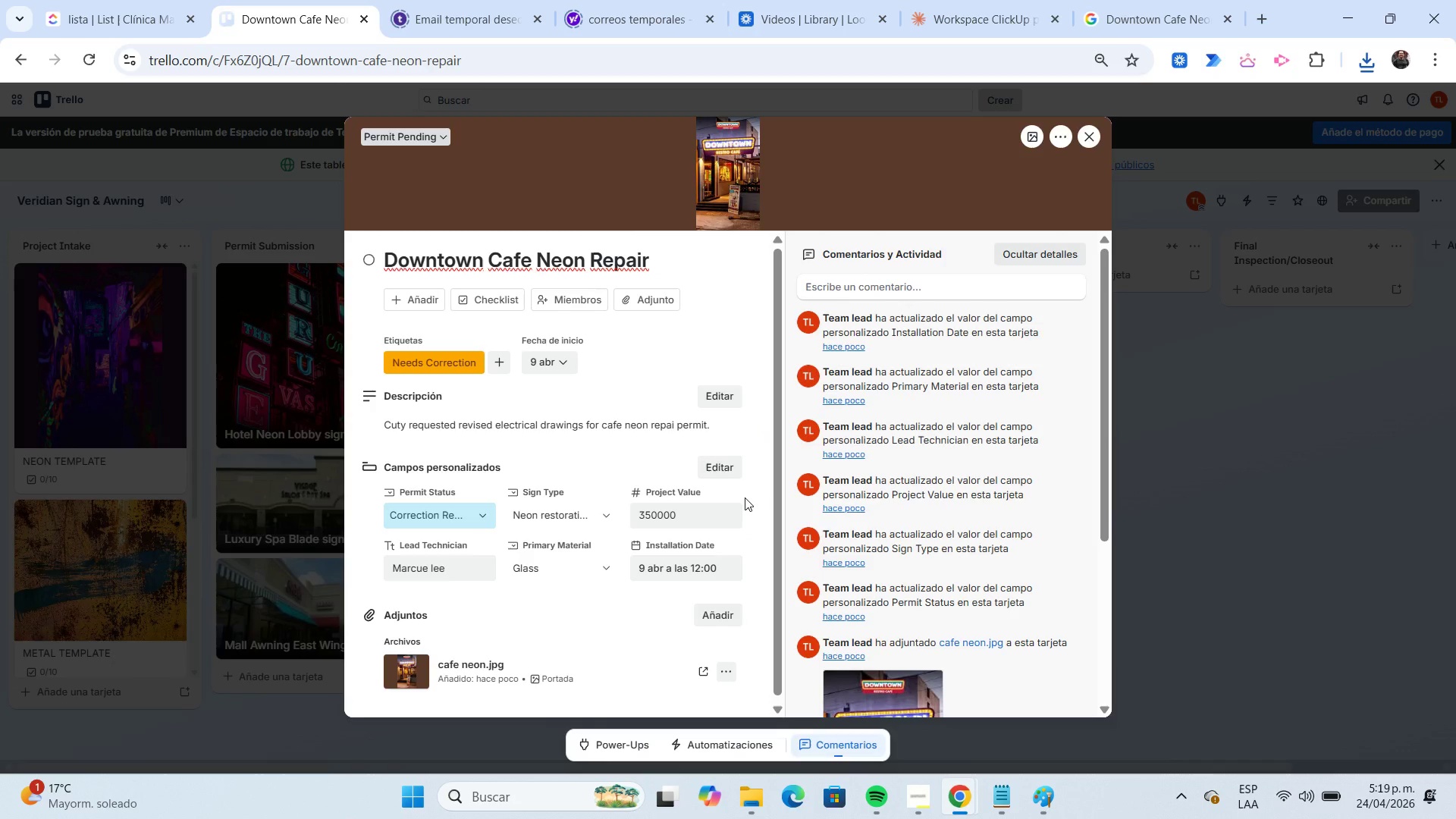 
wait(9.78)
 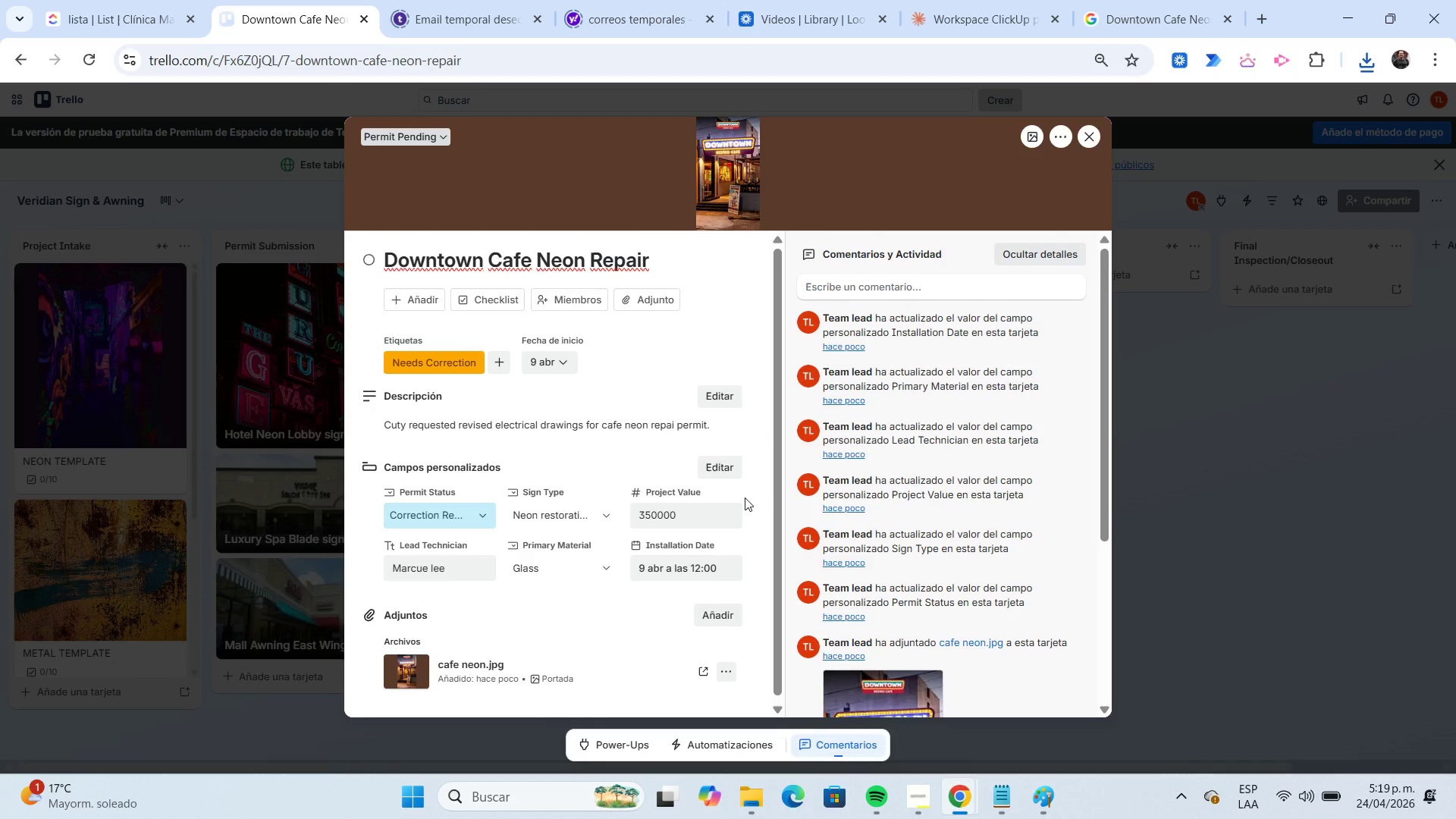 
left_click([1088, 144])
 